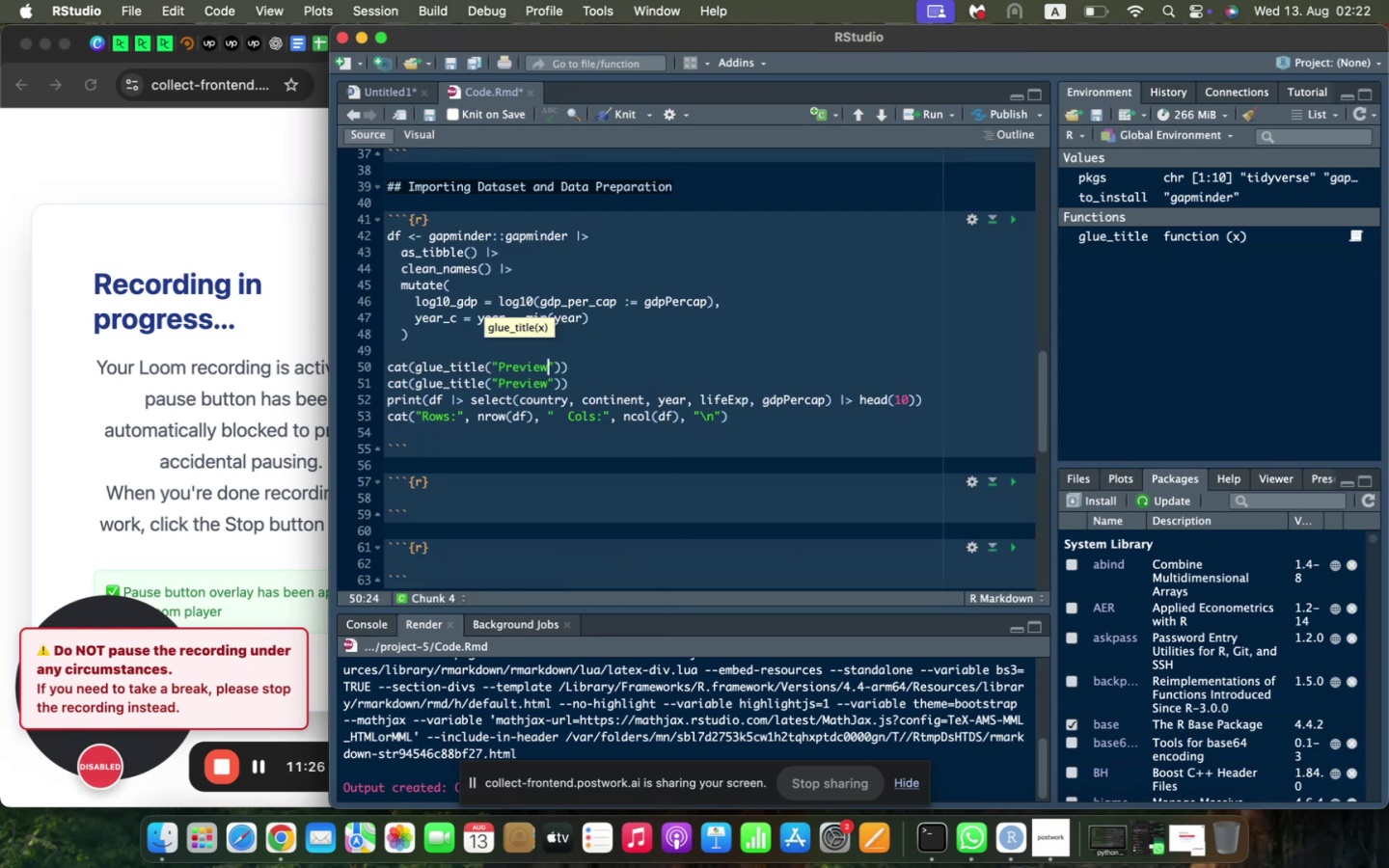 
key(ArrowRight)
 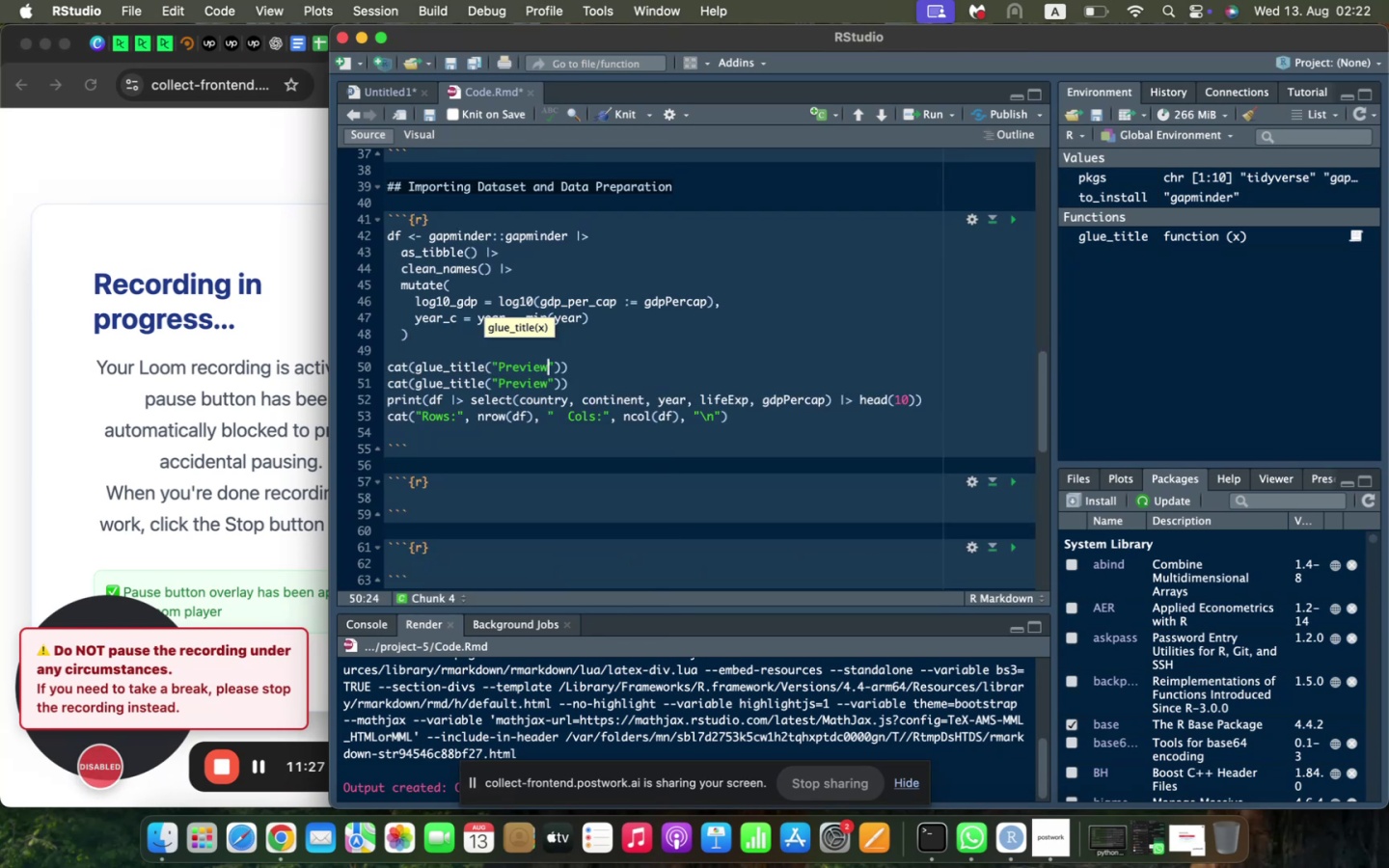 
key(ArrowRight)
 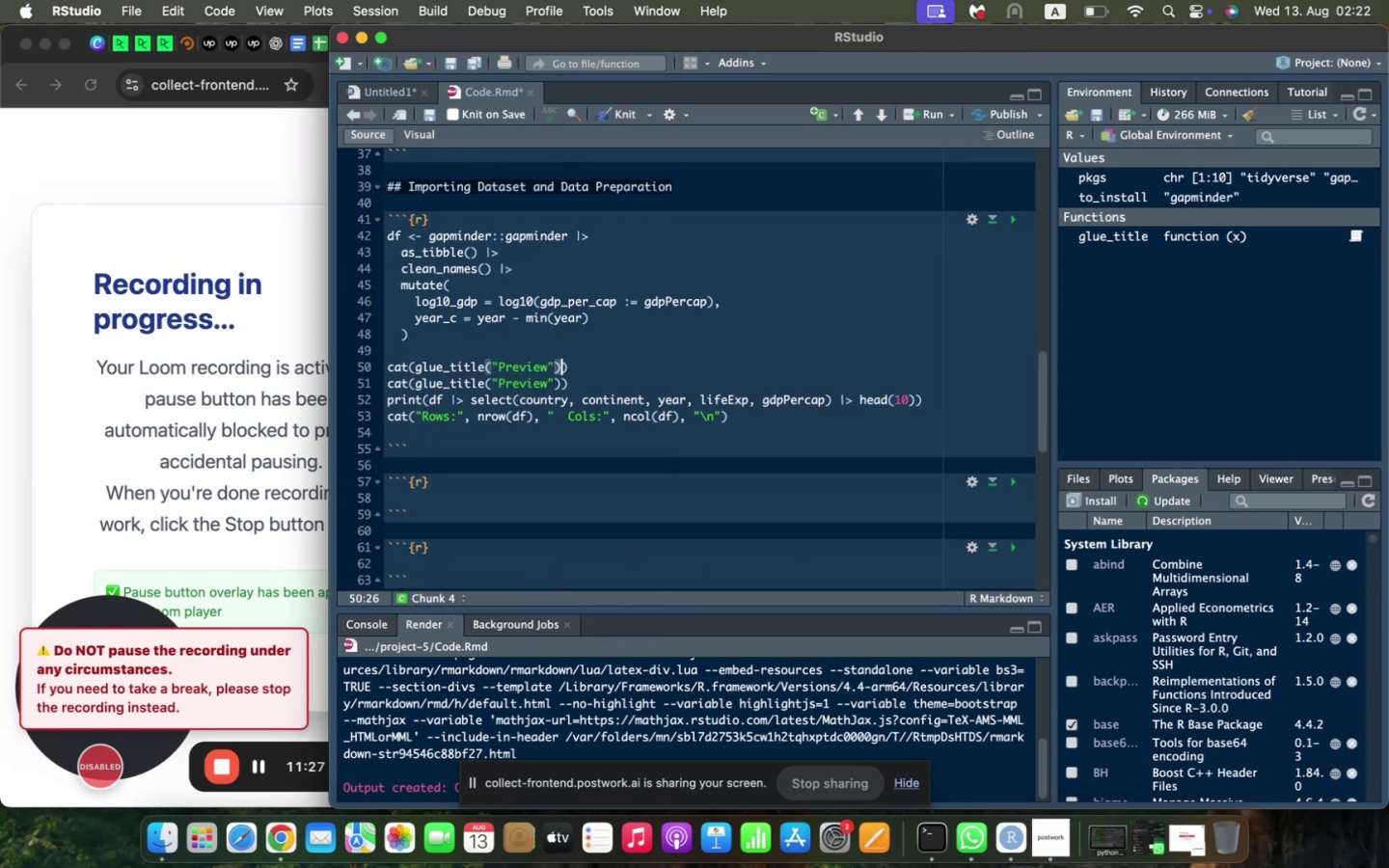 
key(ArrowRight)
 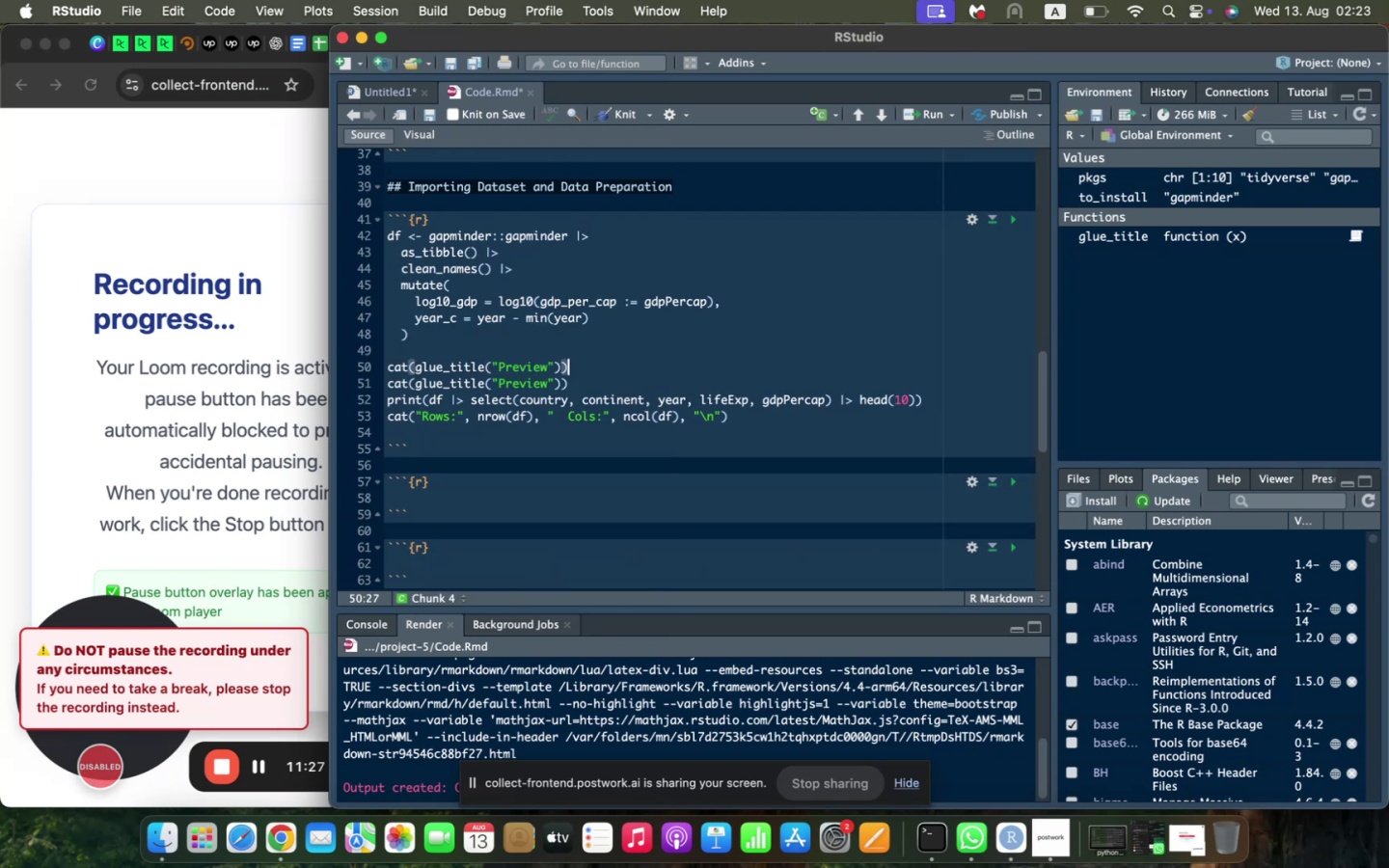 
key(Enter)
 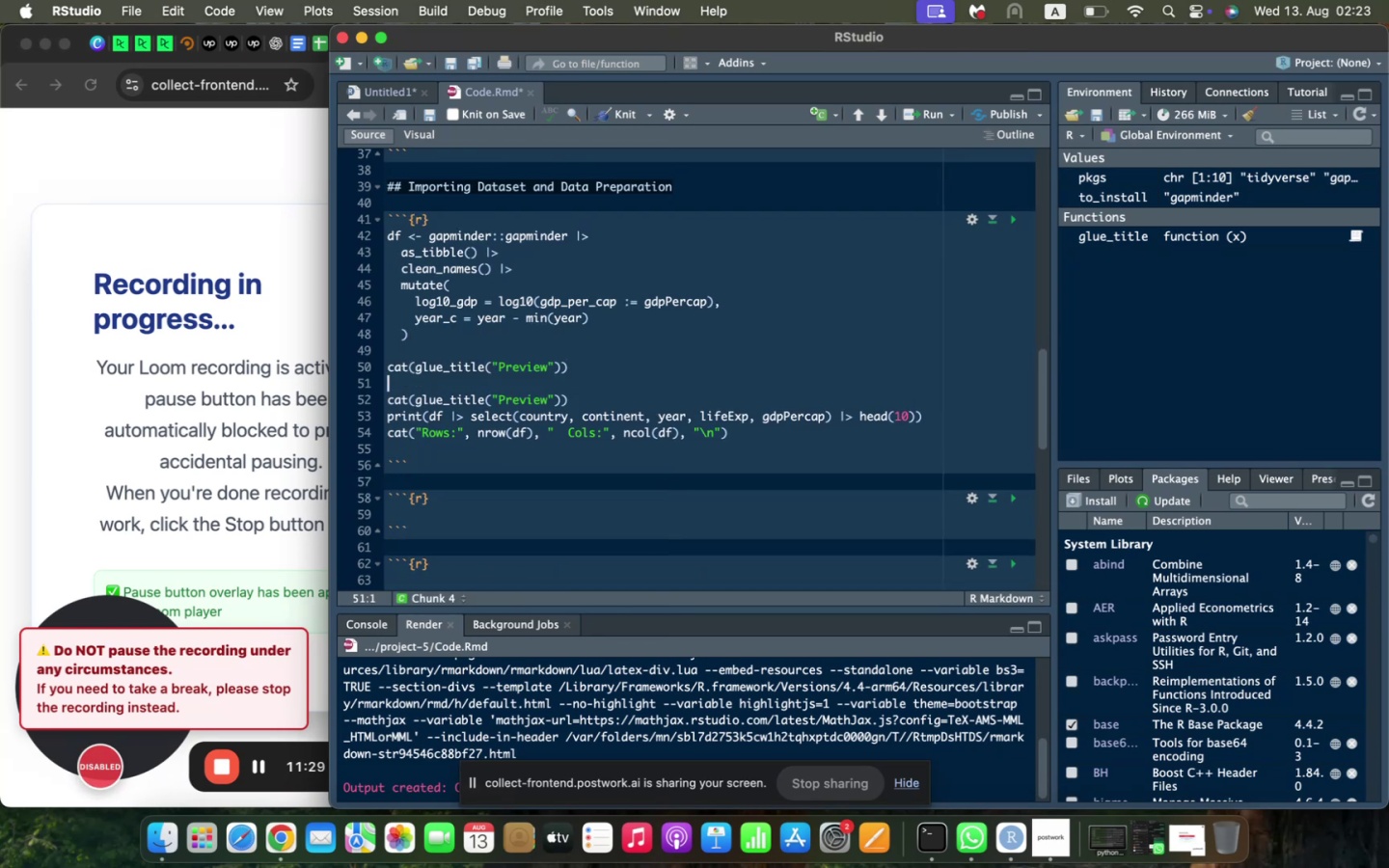 
type(print(df |> select(county)
key(Backspace)
type(ry, o)
key(Backspace)
type(continent, year, lifeExp, gdpPr)
key(Backspace)
type(ercap)
 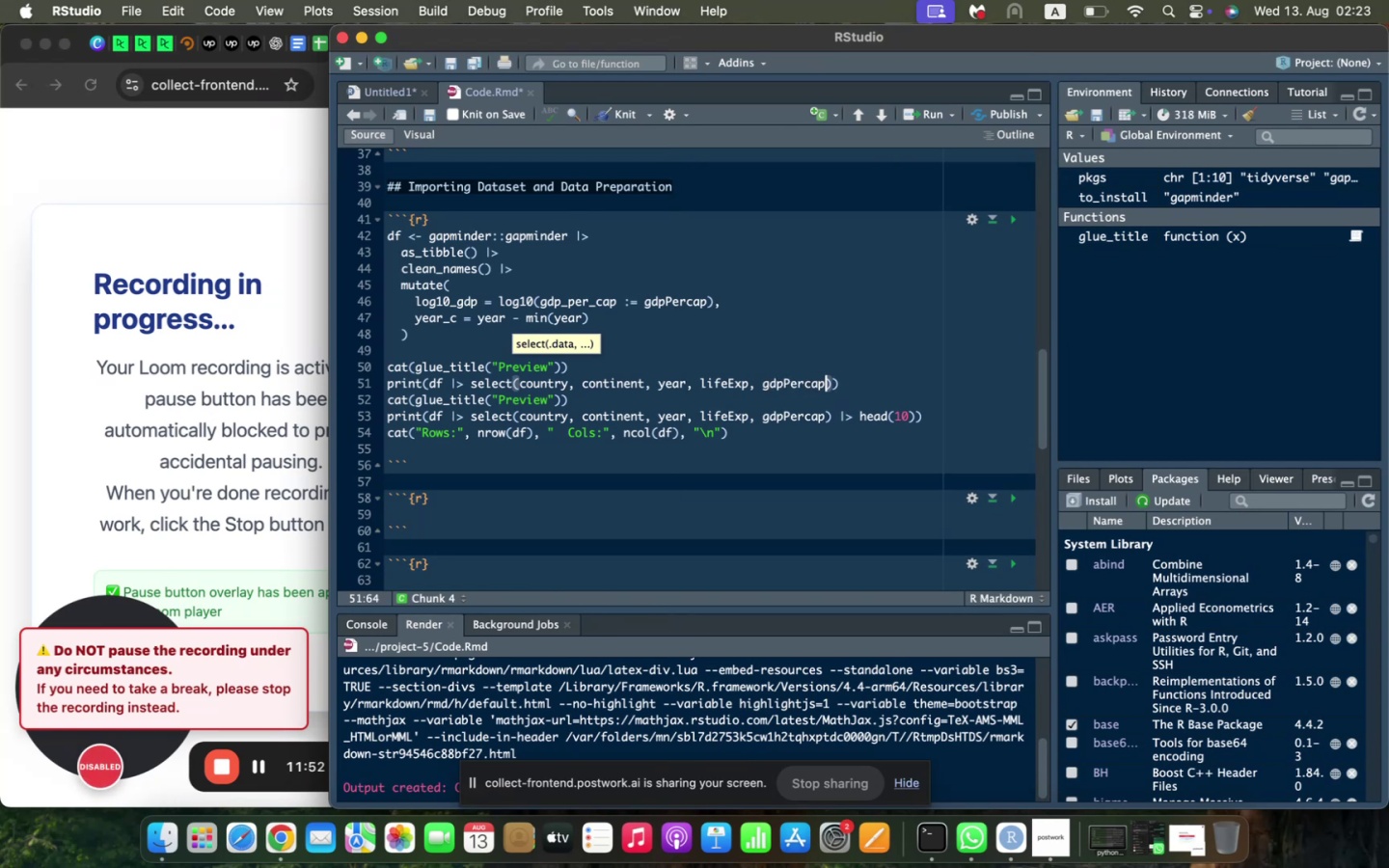 
 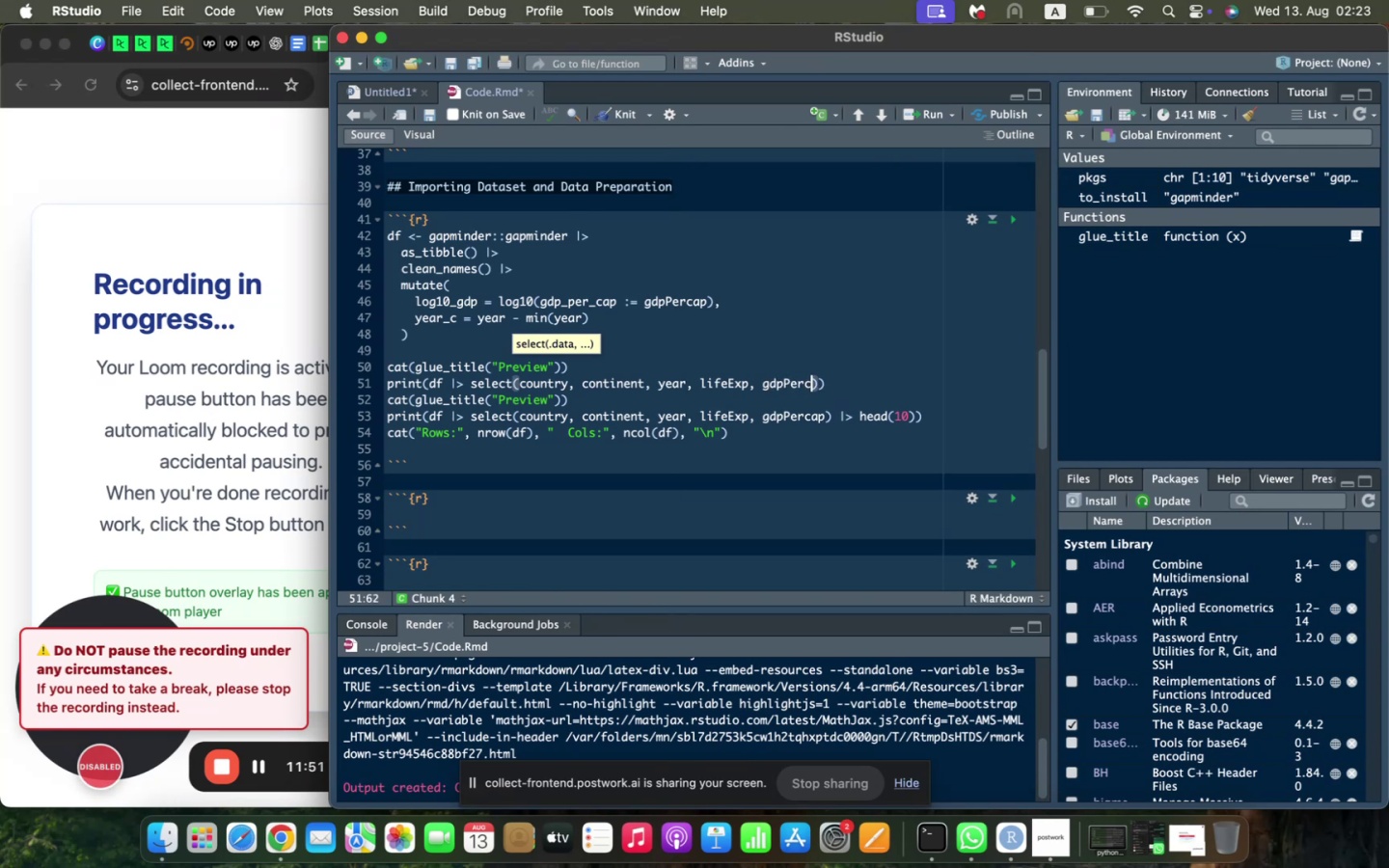 
key(ArrowRight)
 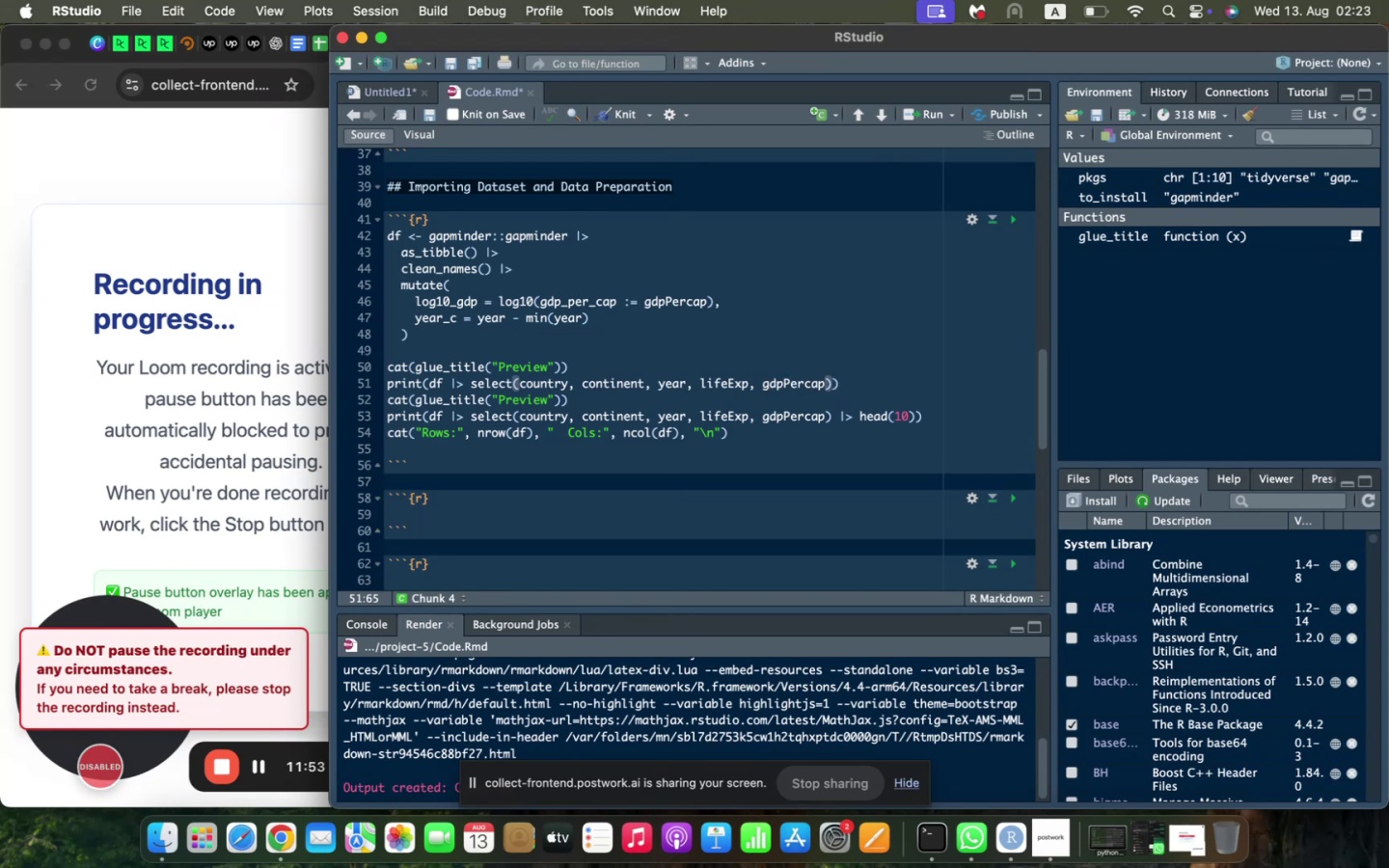 
type( |> head(10)
 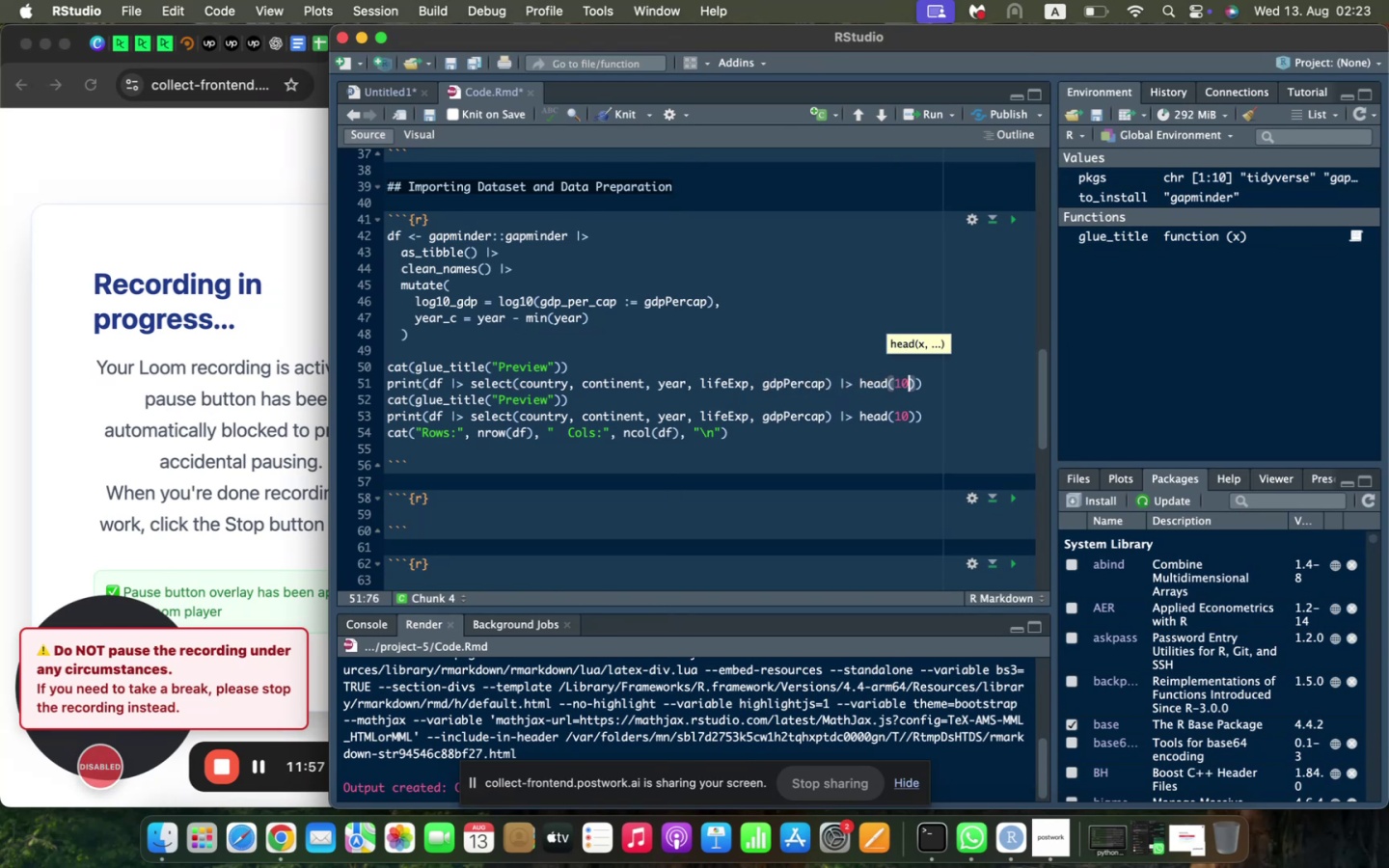 
key(ArrowRight)
 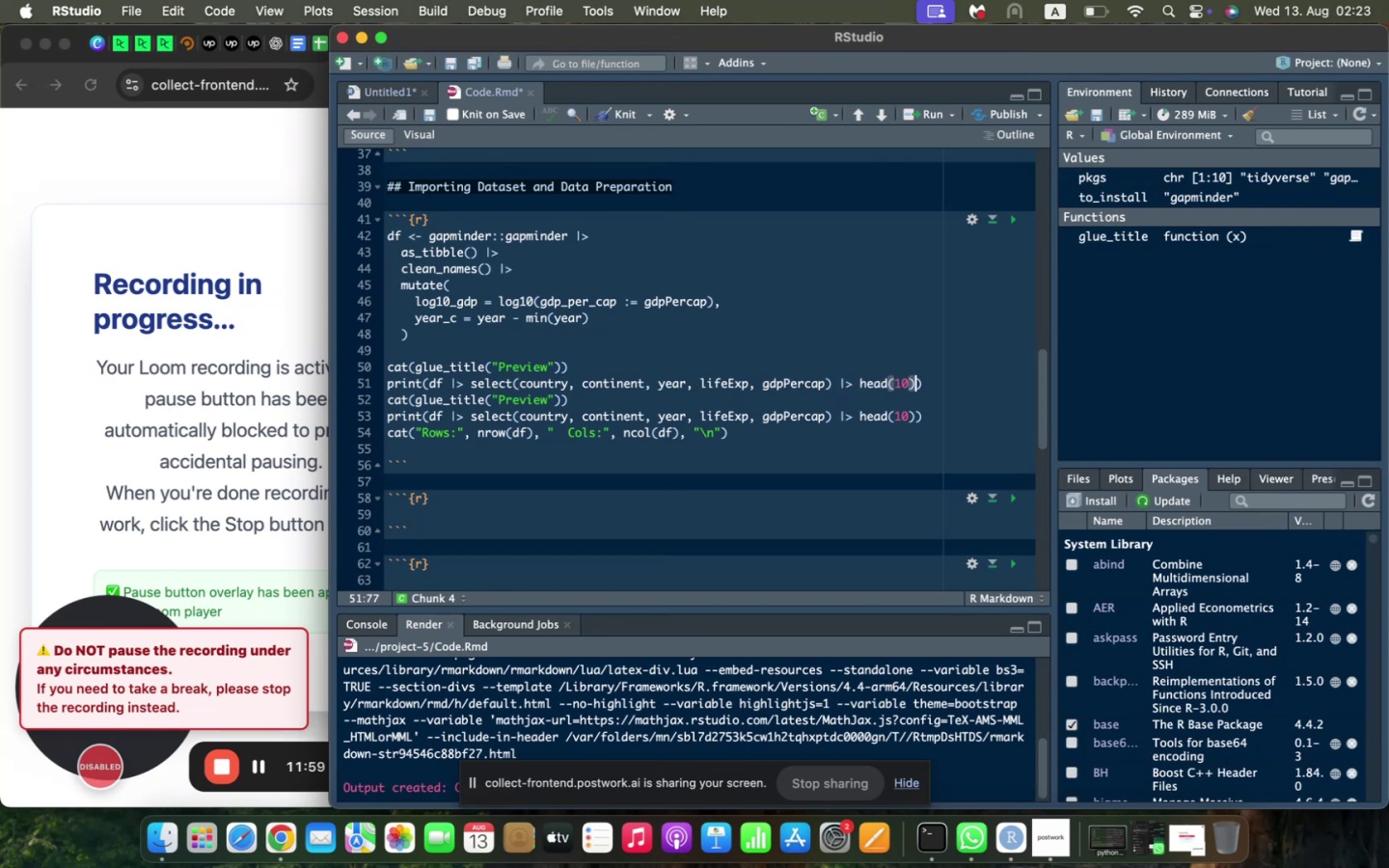 
key(ArrowRight)
 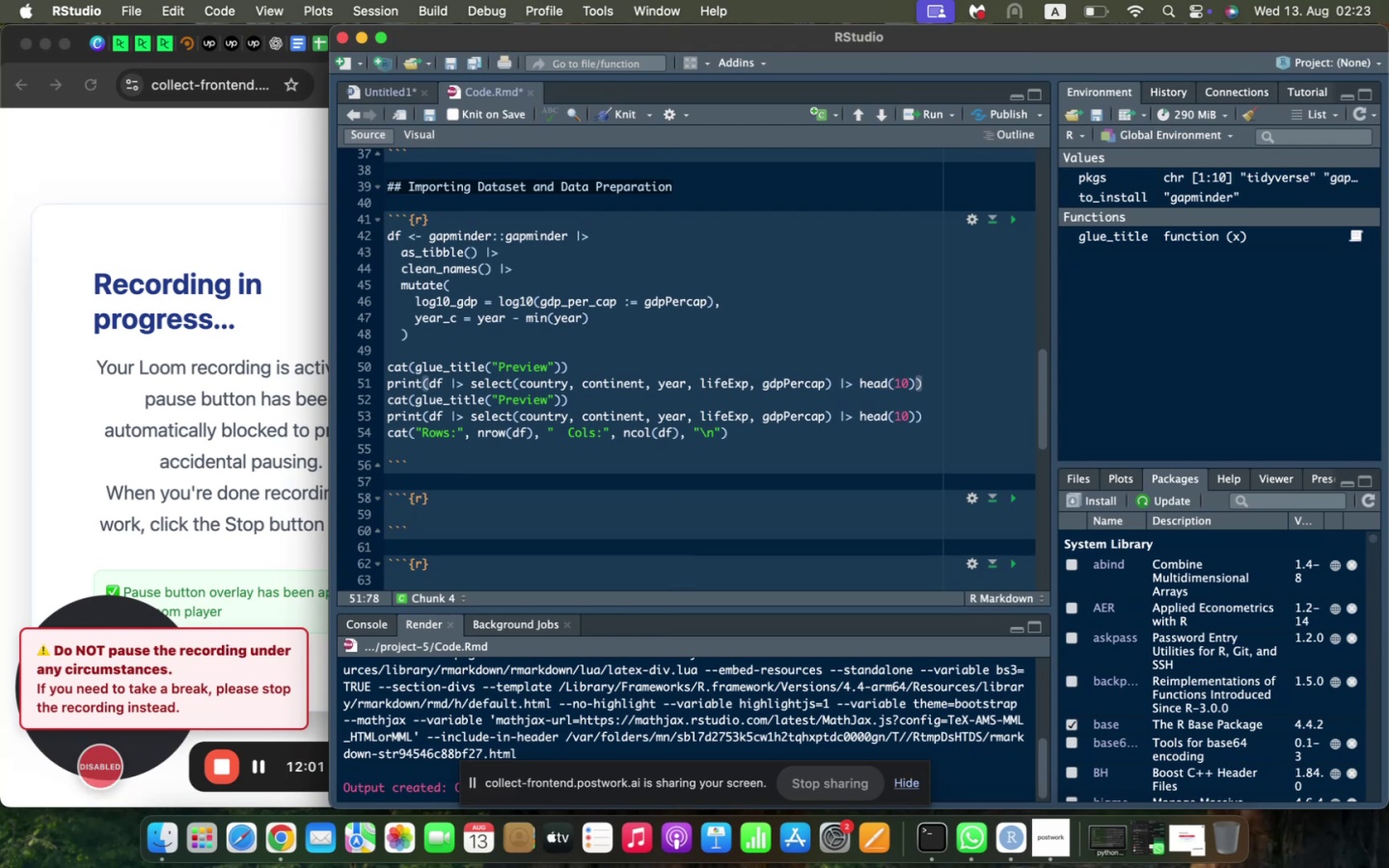 
key(Enter)
 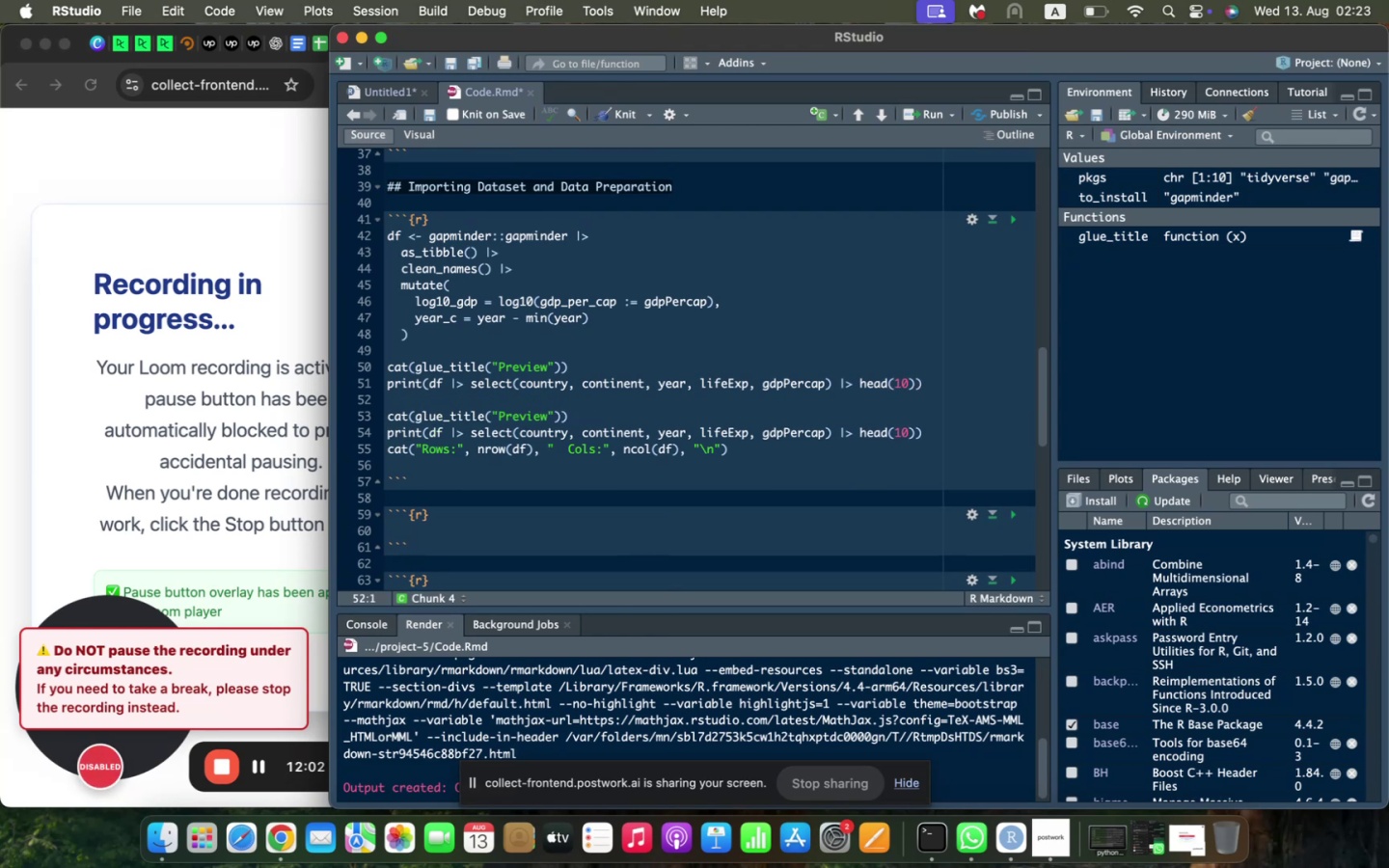 
type(cat("Rows: )
 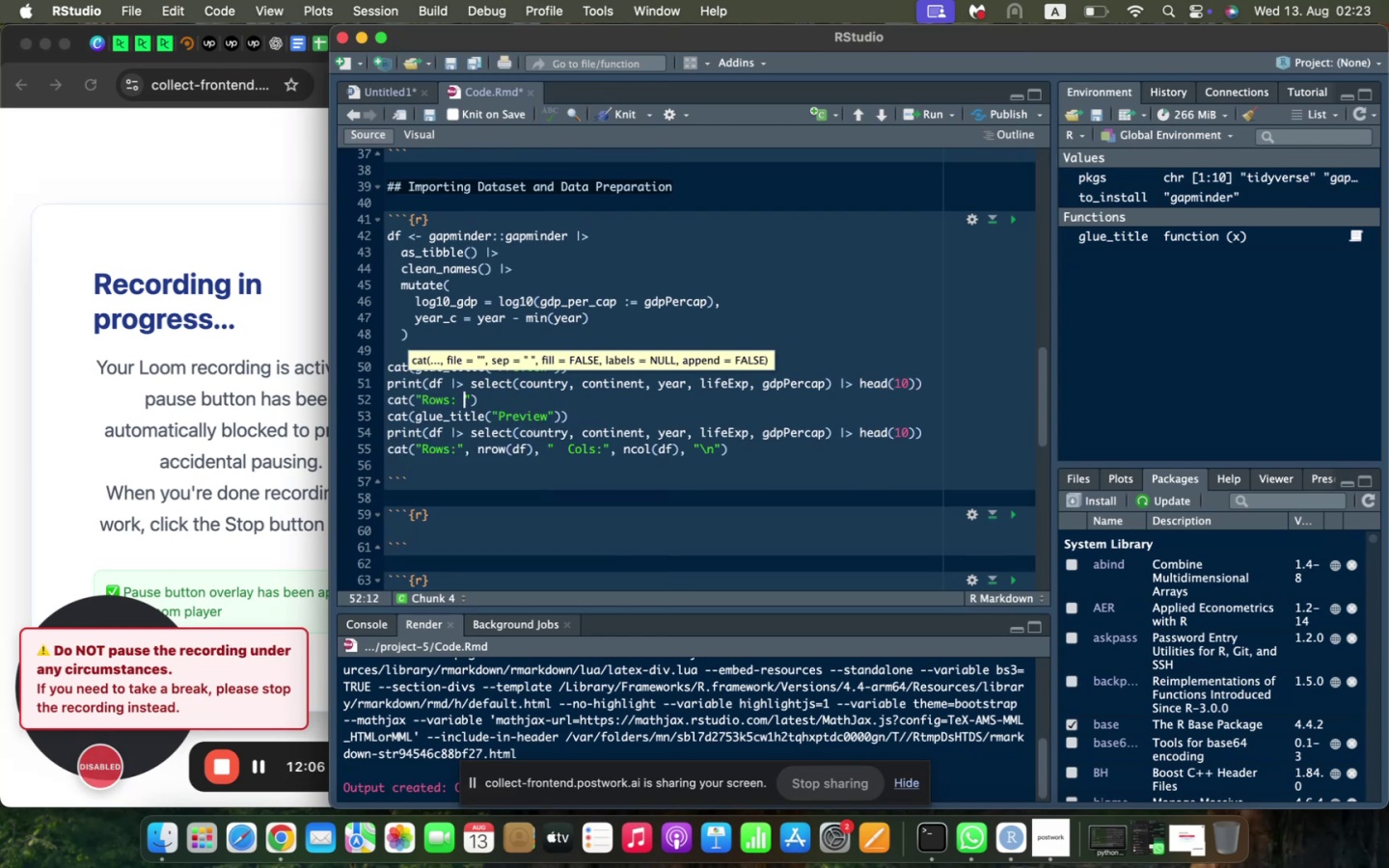 
key(ArrowRight)
 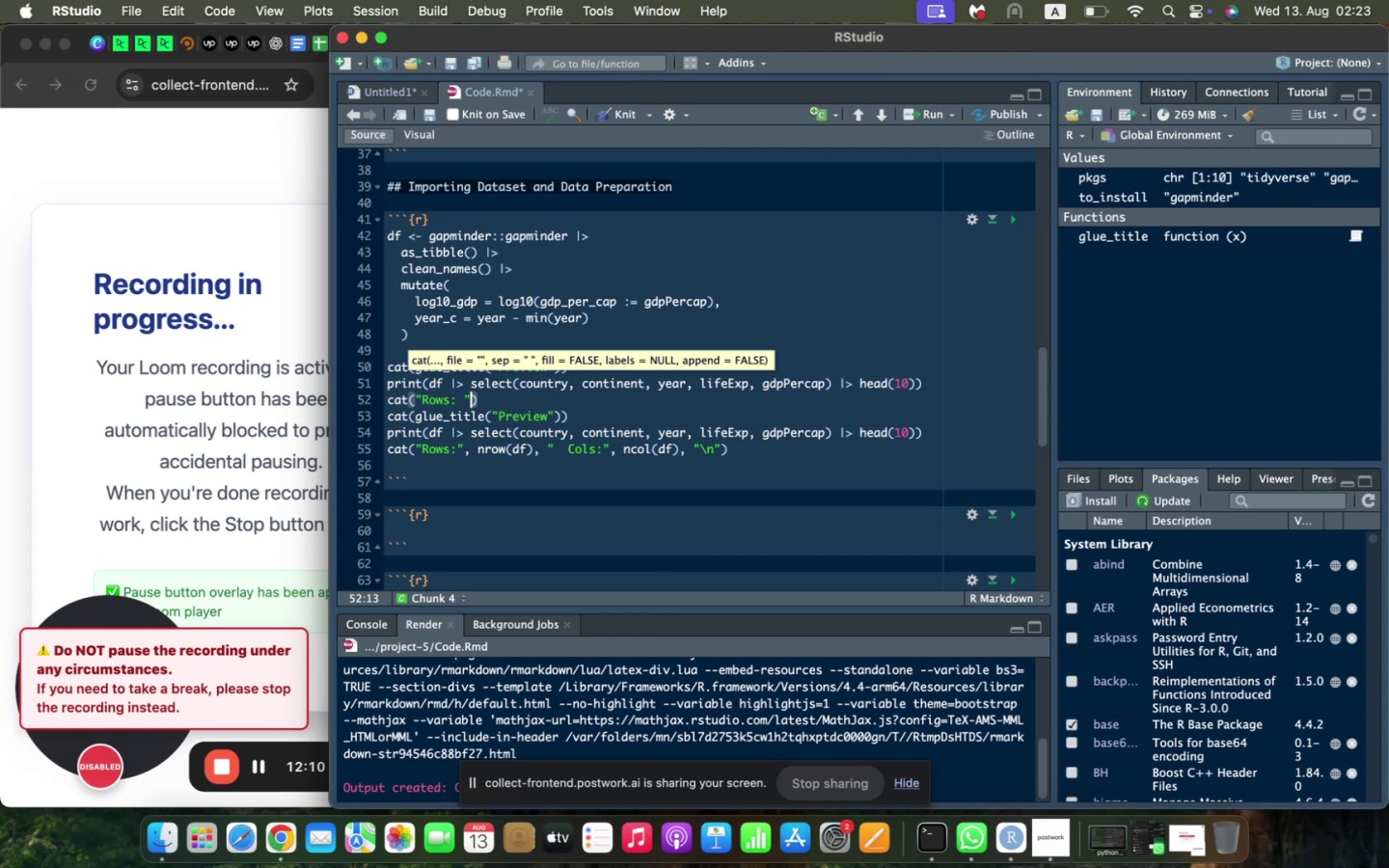 
key(ArrowLeft)
 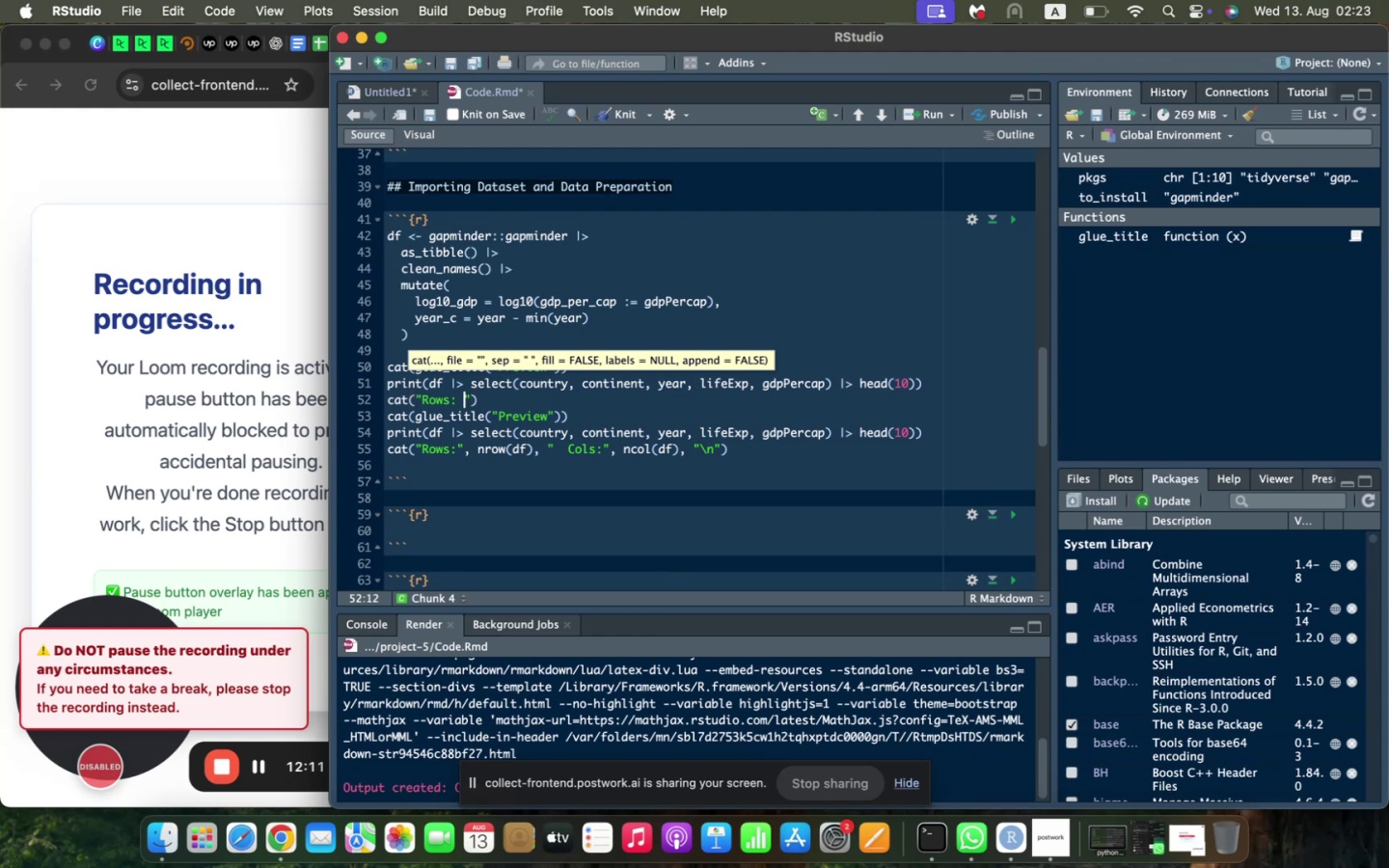 
key(Backspace)
 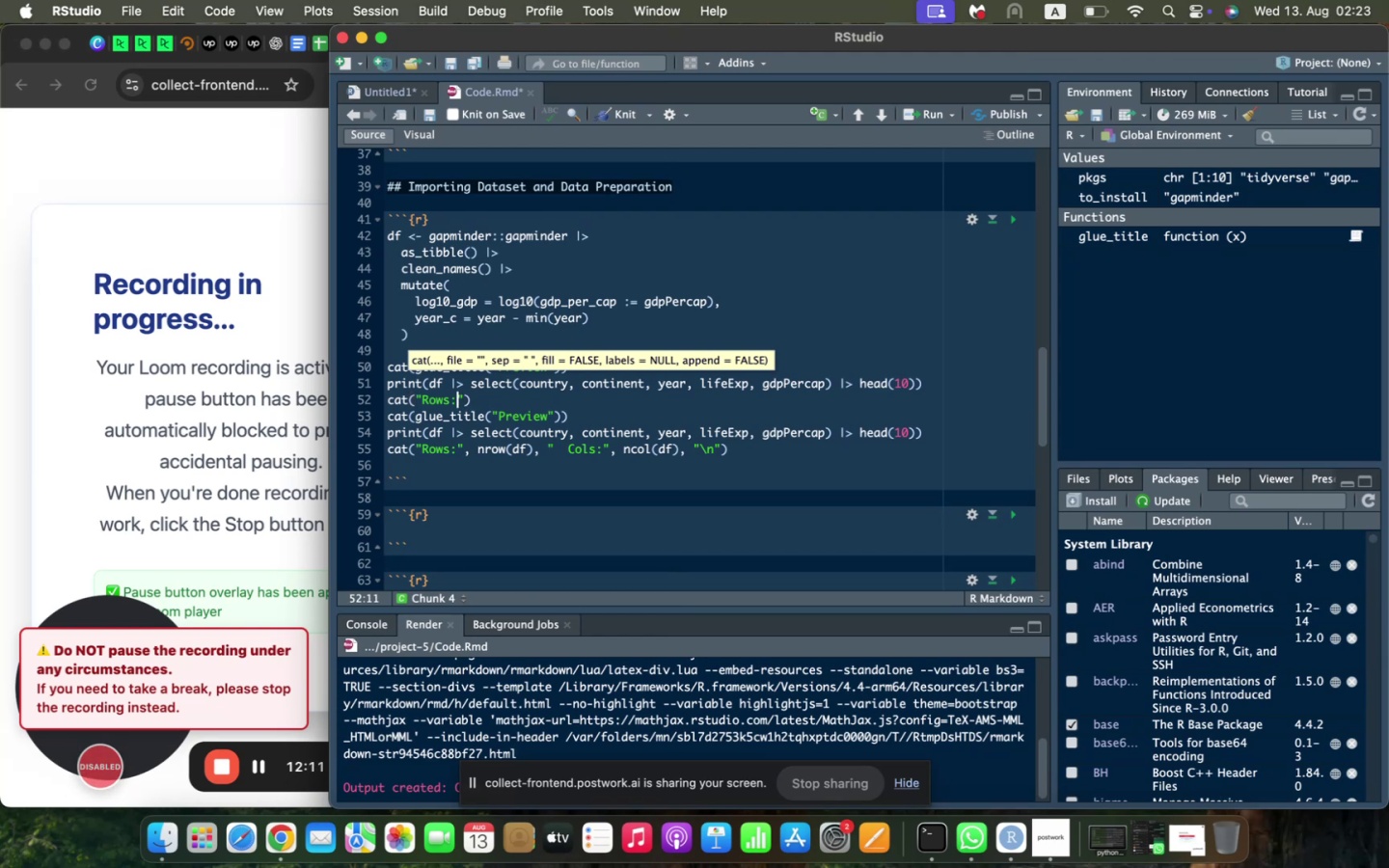 
key(ArrowRight)
 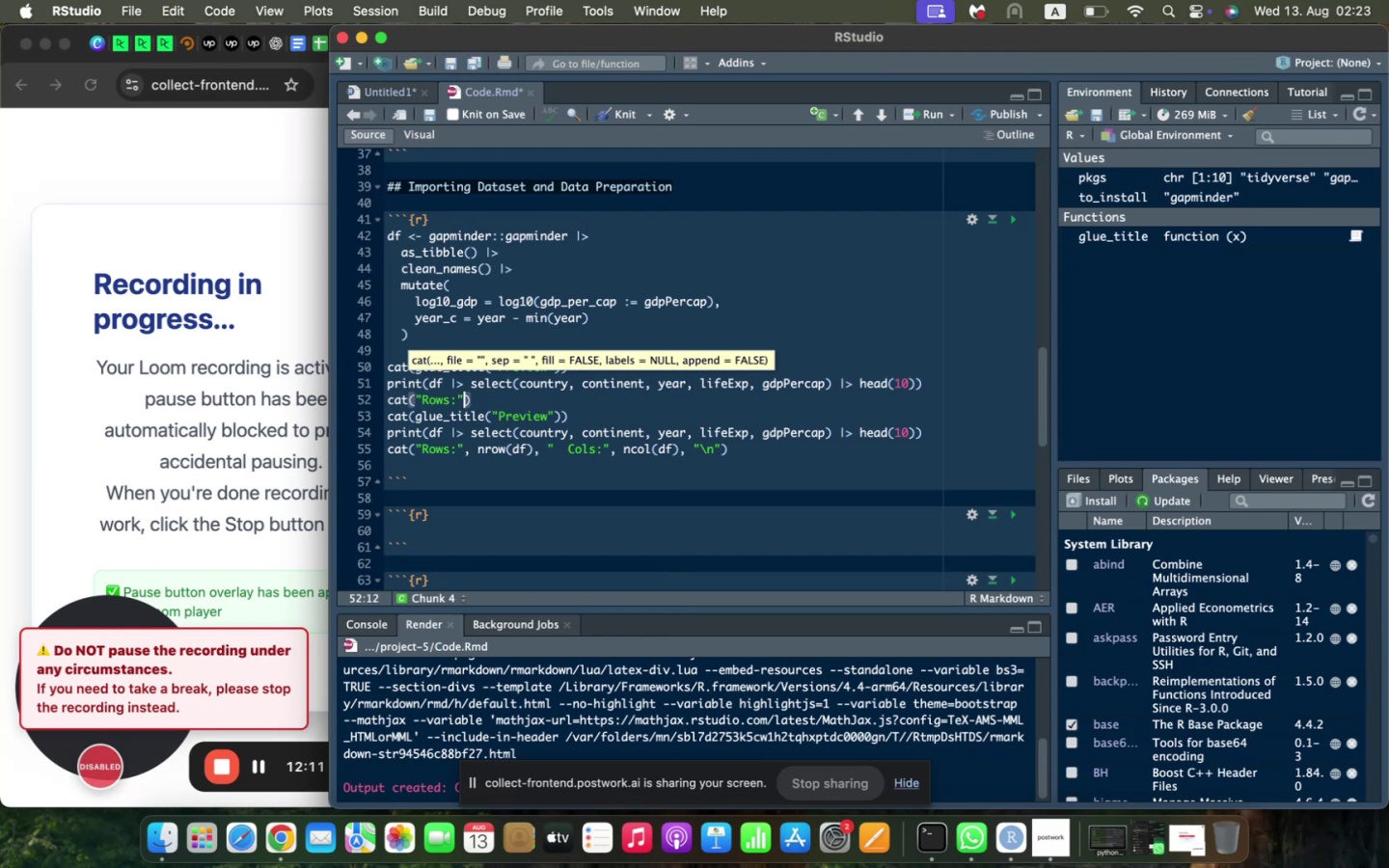 
type(, nrow(df)
 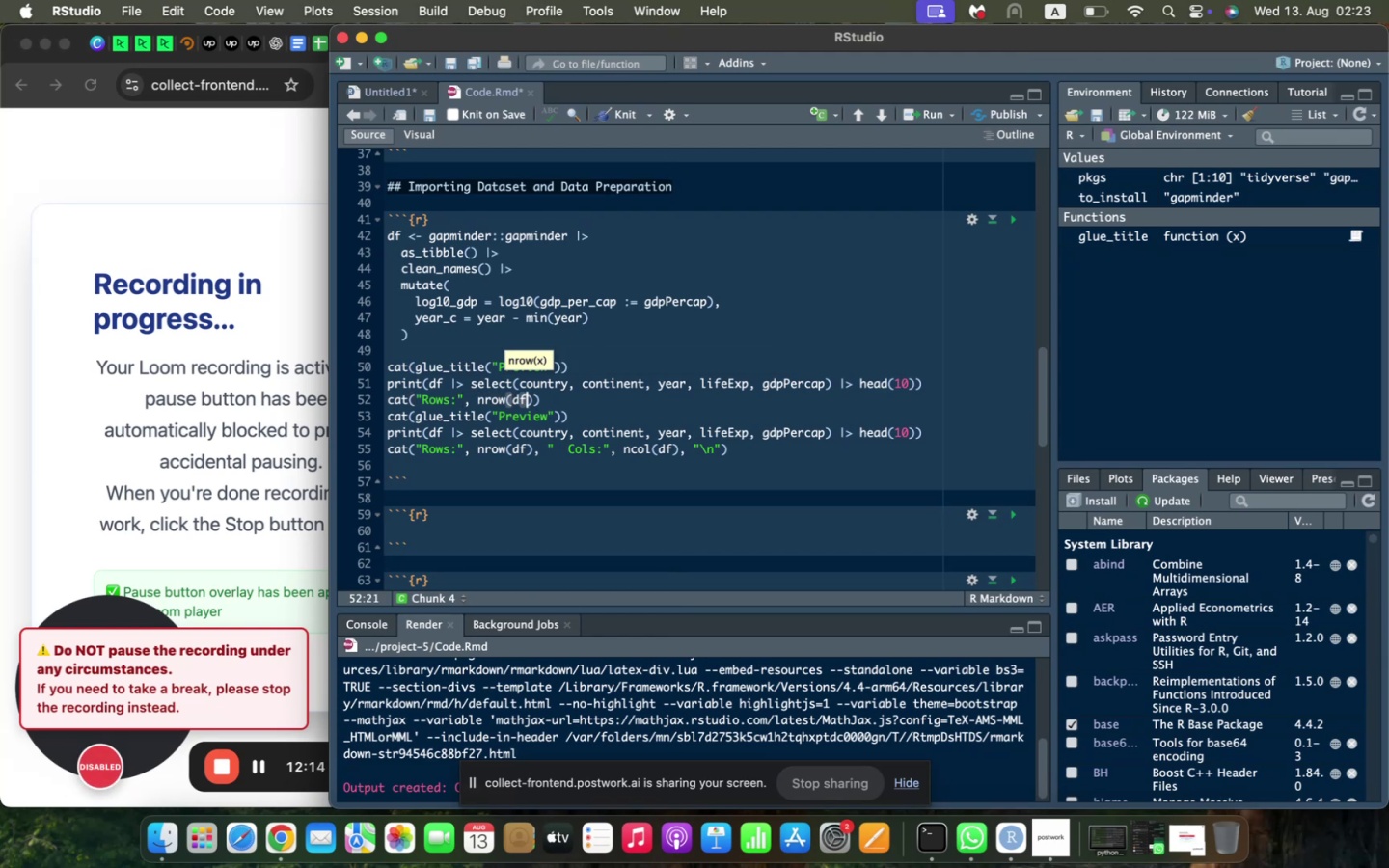 
key(ArrowRight)
 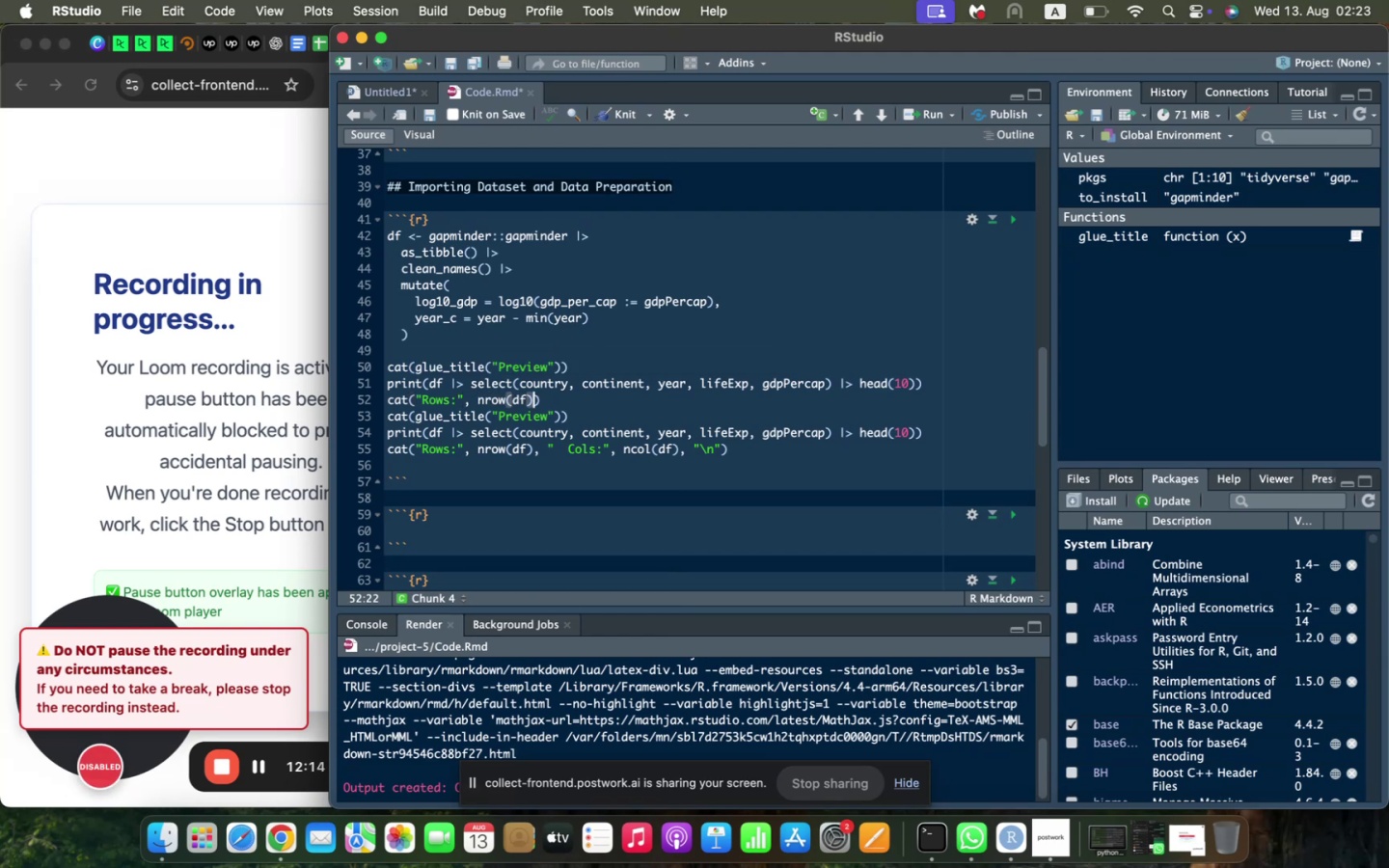 
type(, " Cols: )
key(Backspace)
 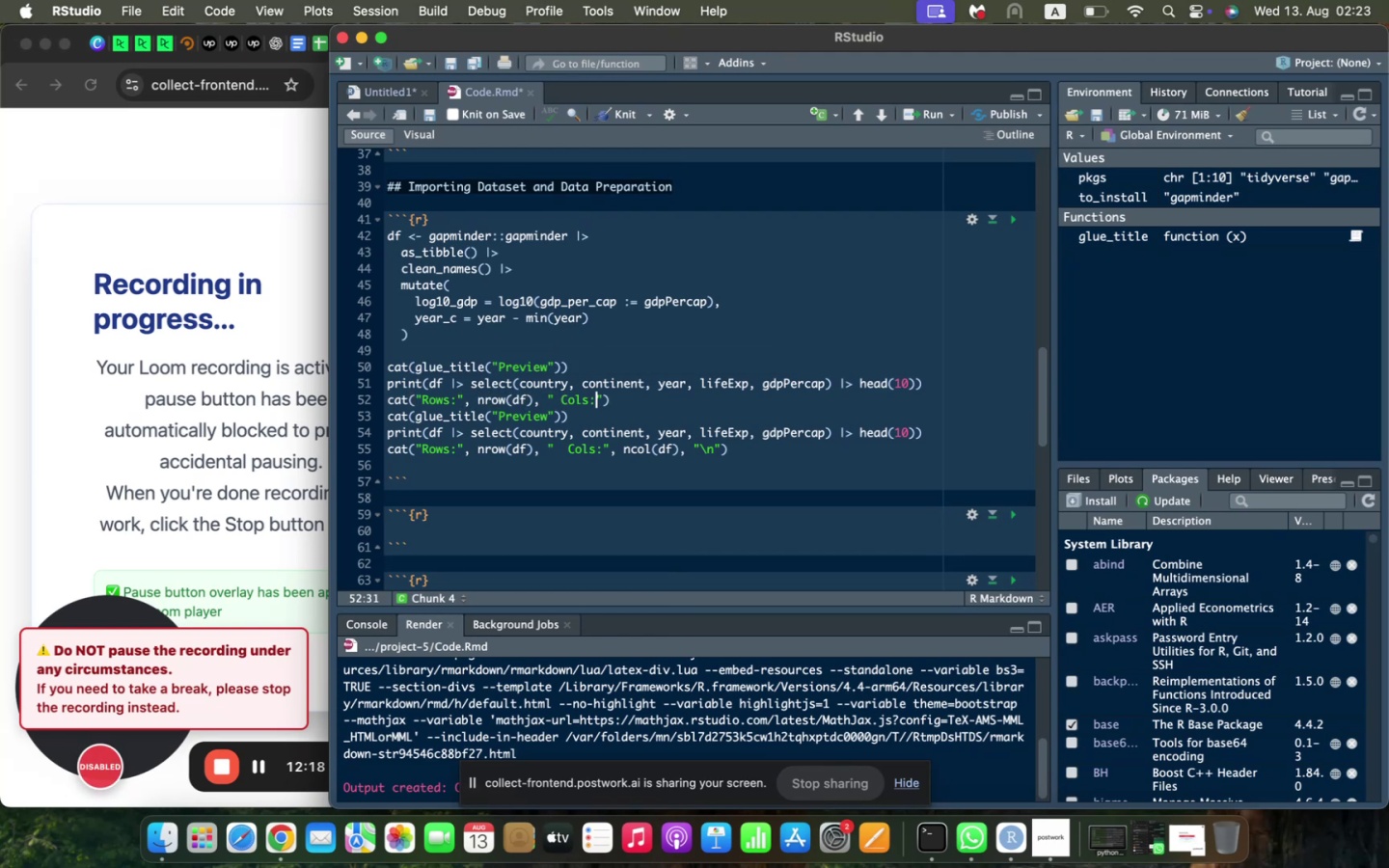 
 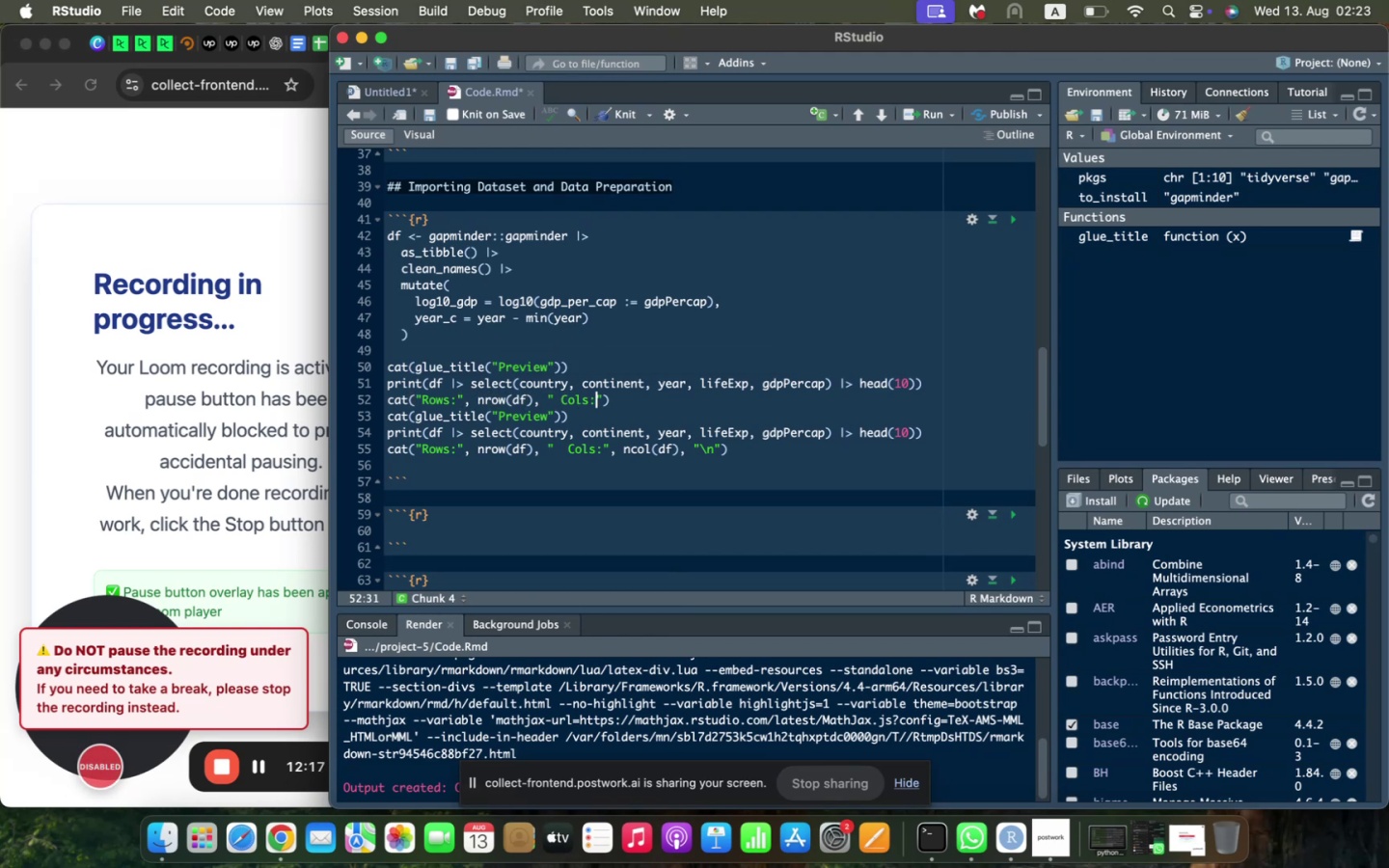 
key(ArrowRight)
 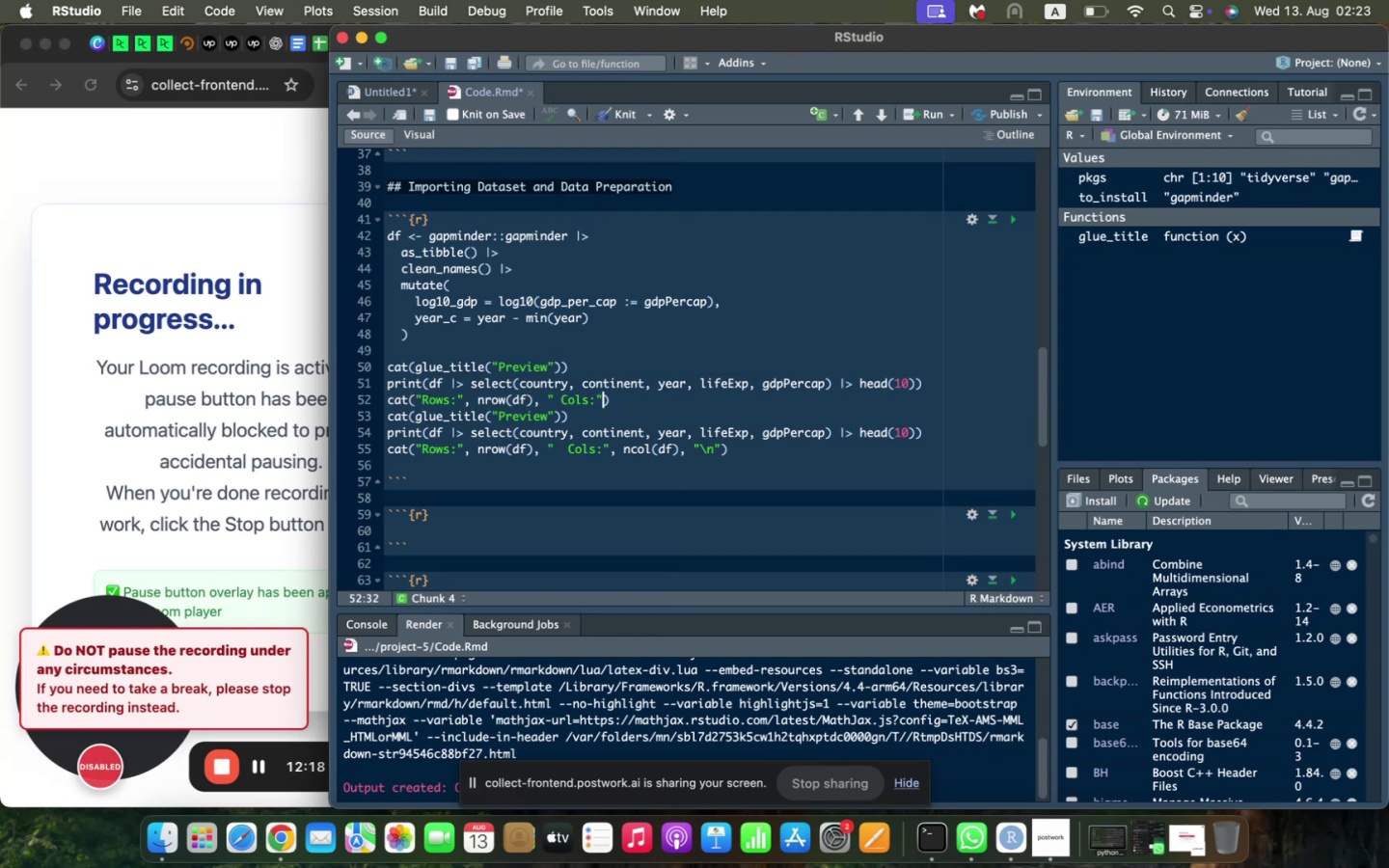 
type(, ncol(df)
 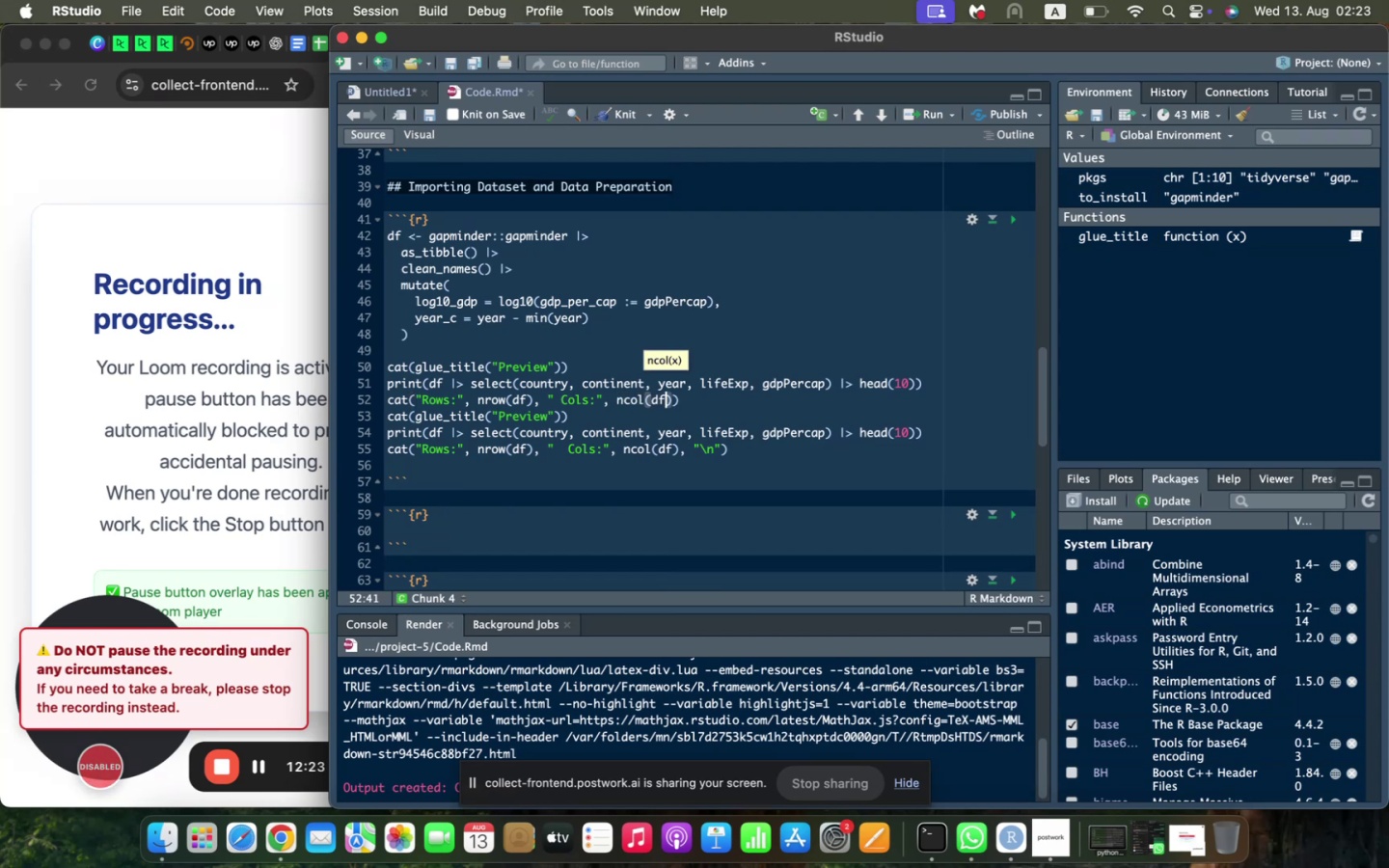 
key(ArrowRight)
 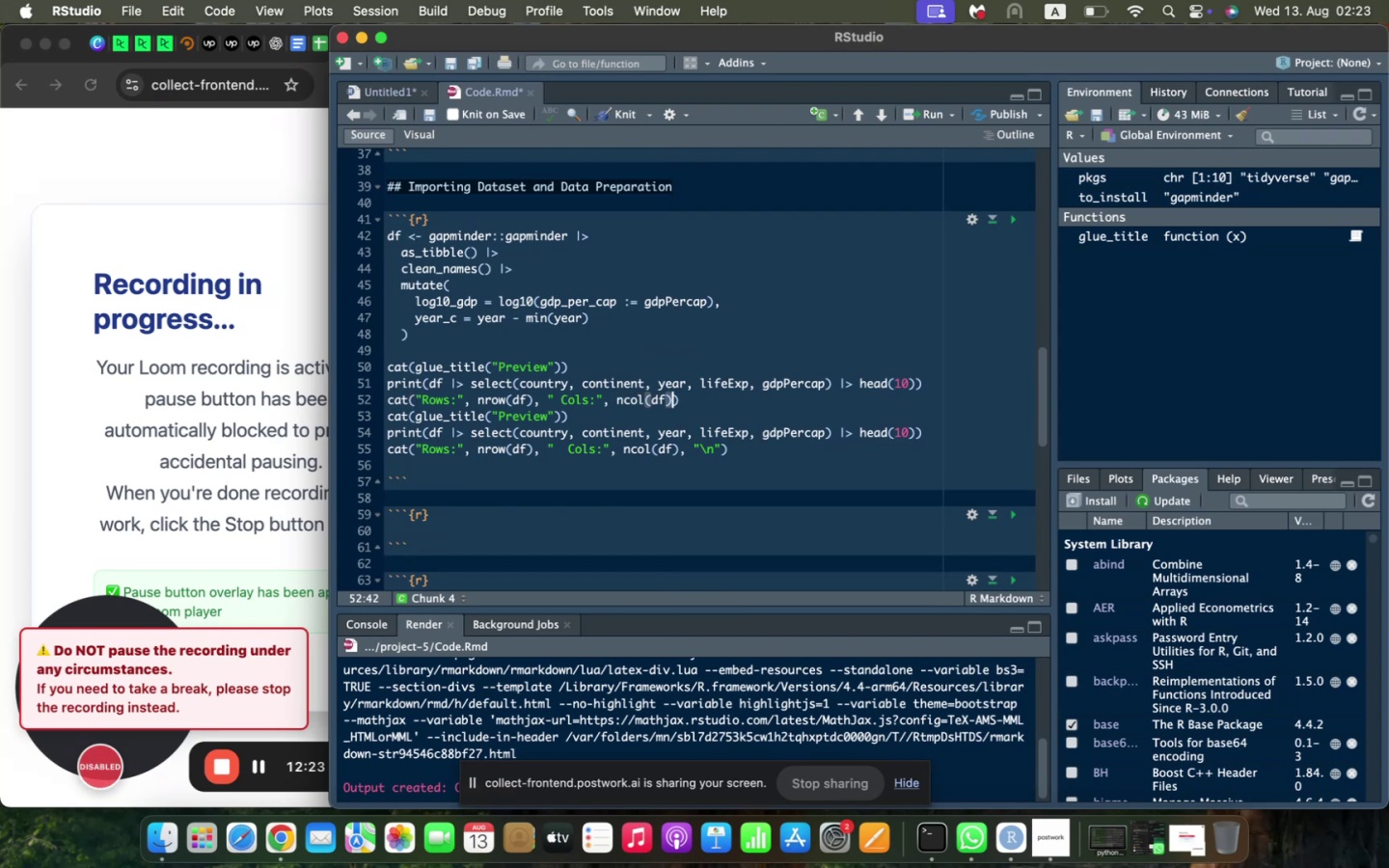 
key(Comma)
 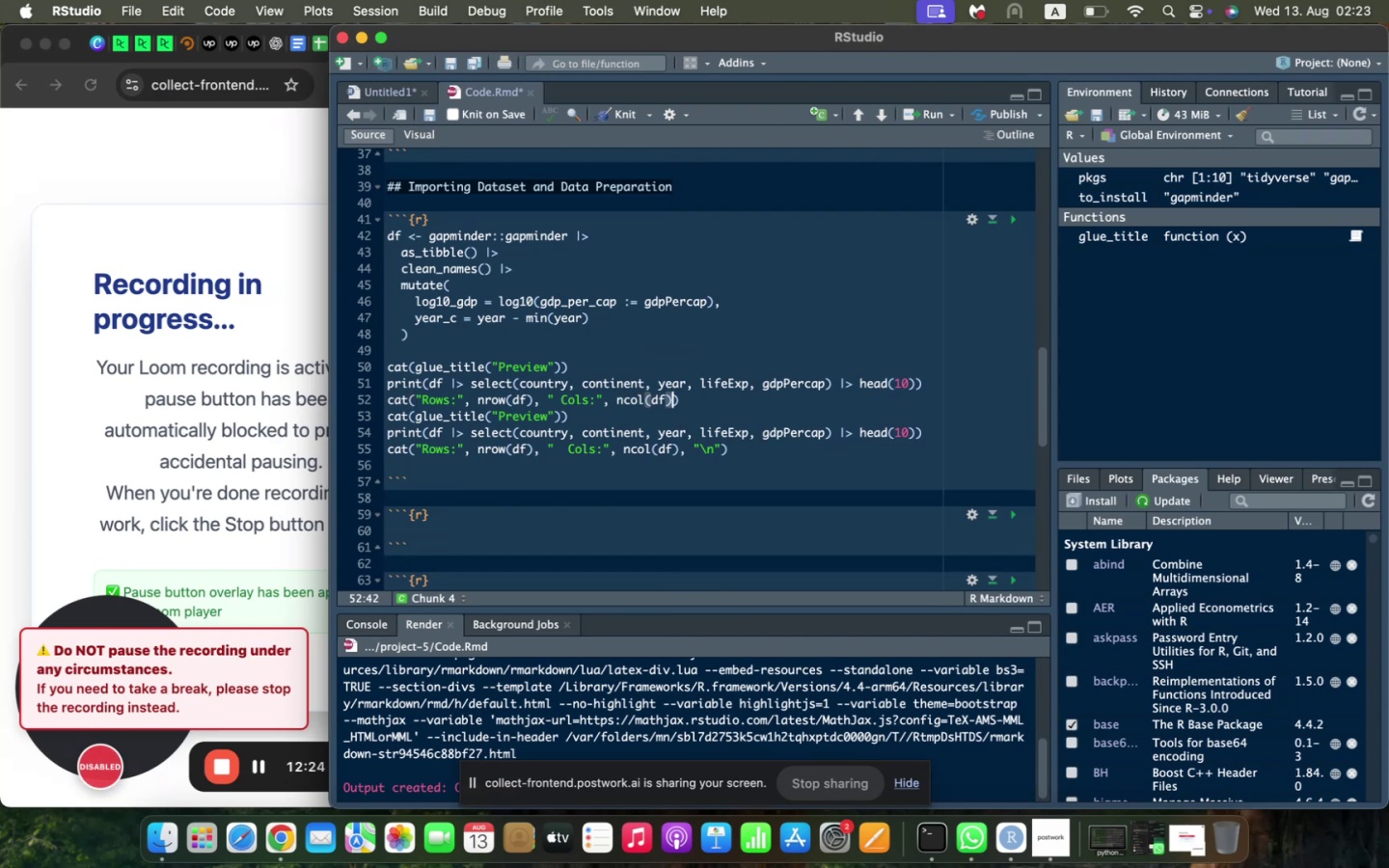 
key(Space)
 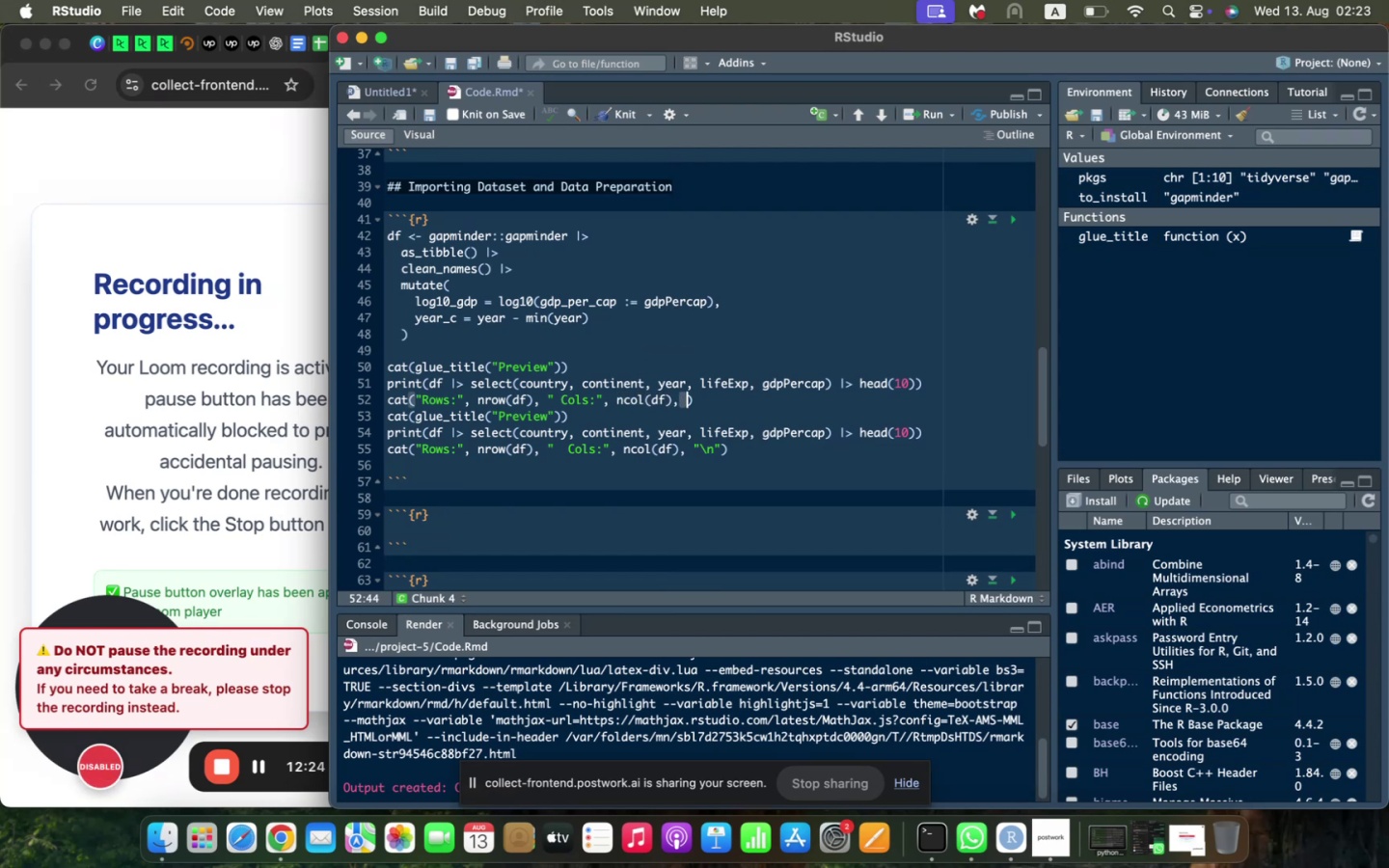 
key(Shift+Quote)
 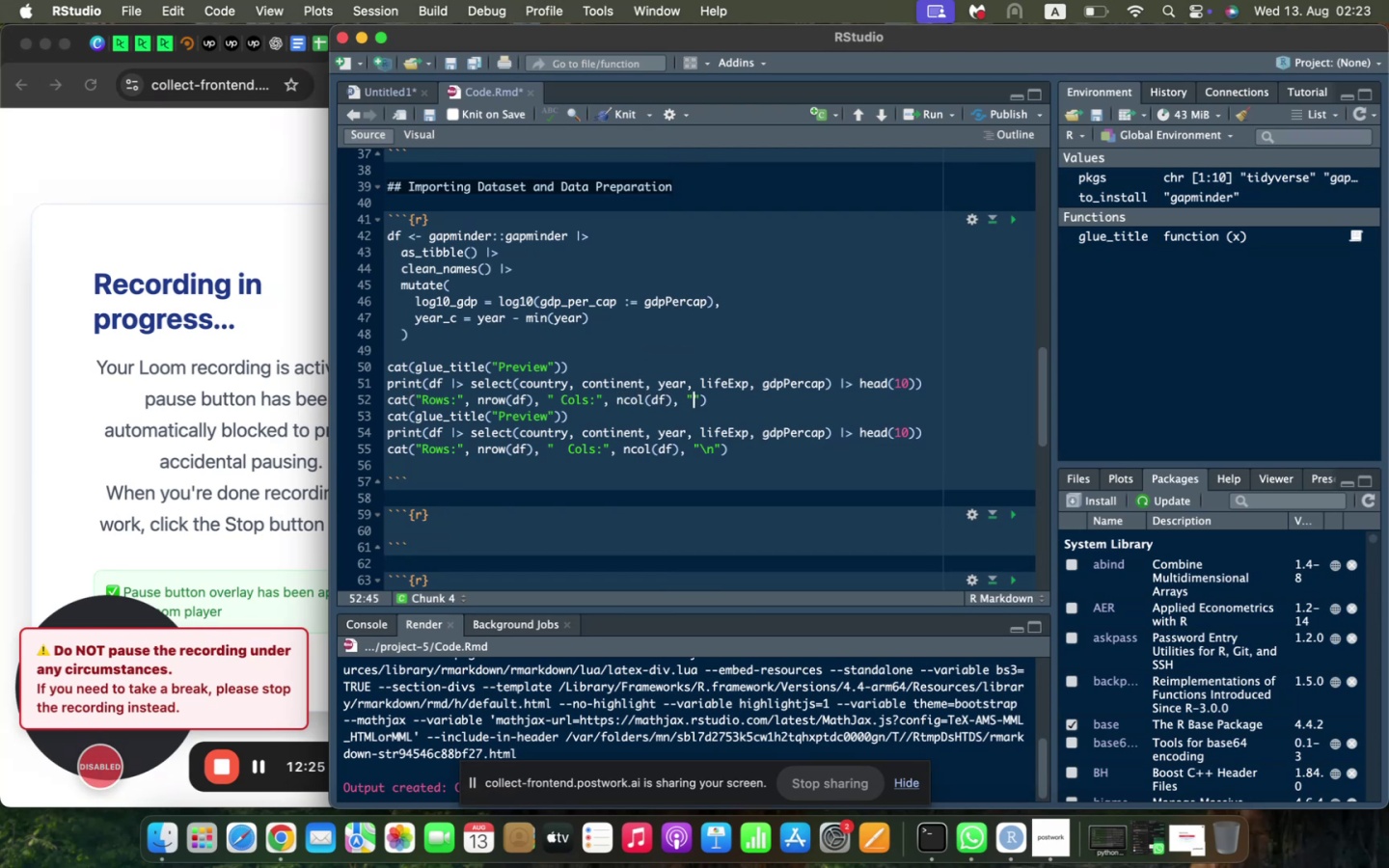 
key(Backslash)
 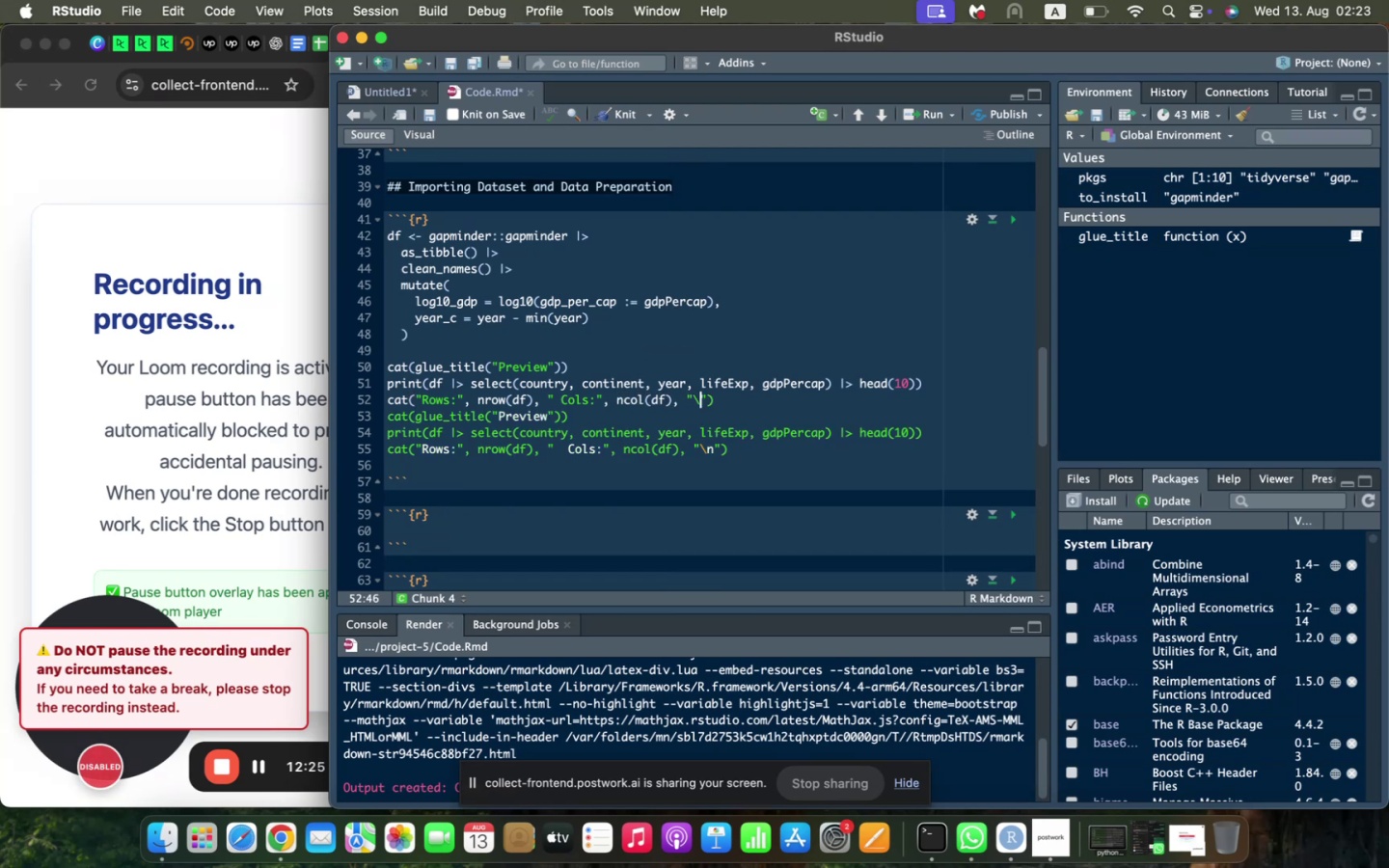 
key(N)
 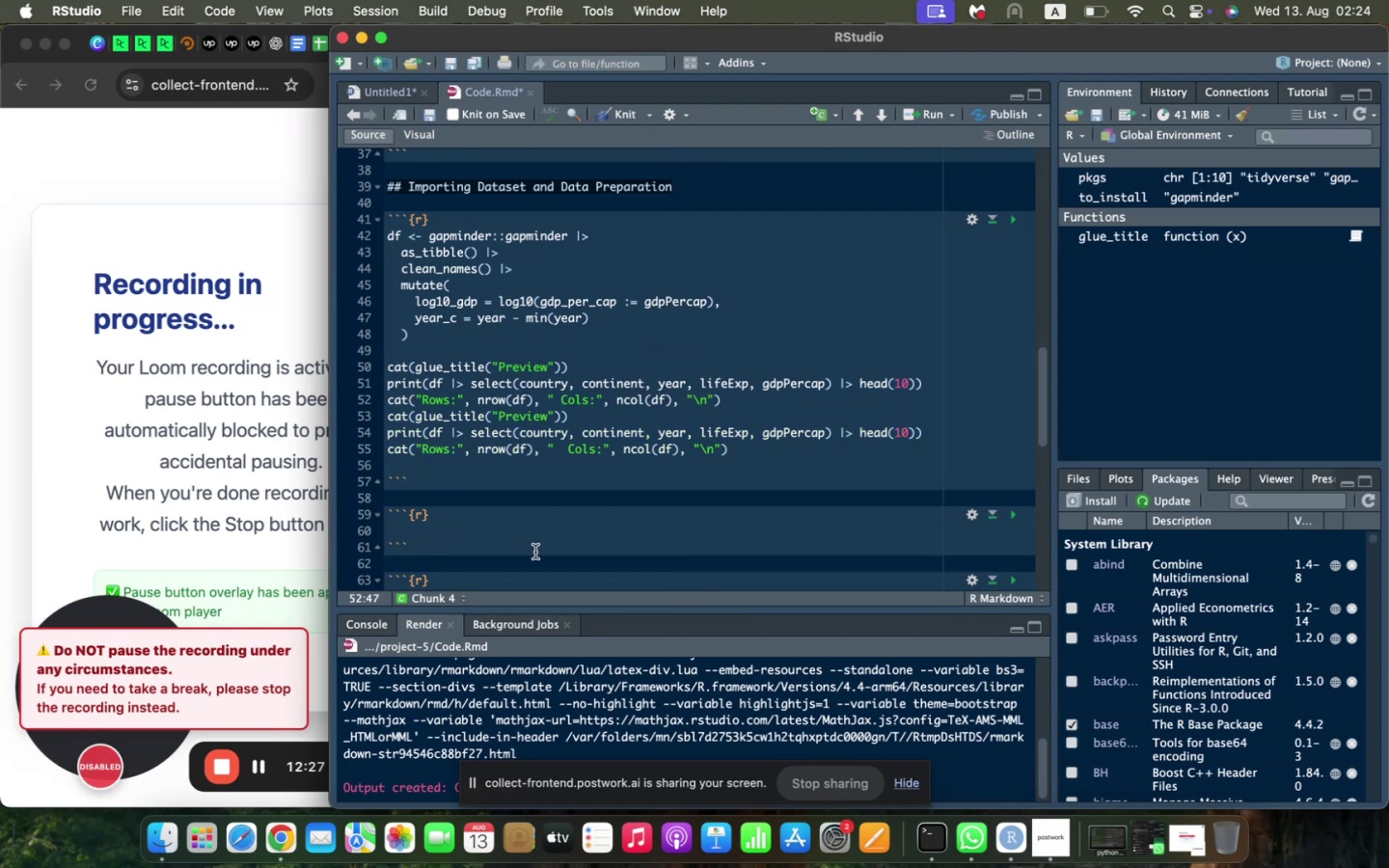 
left_click_drag(start_coordinate=[773, 451], to_coordinate=[363, 421])
 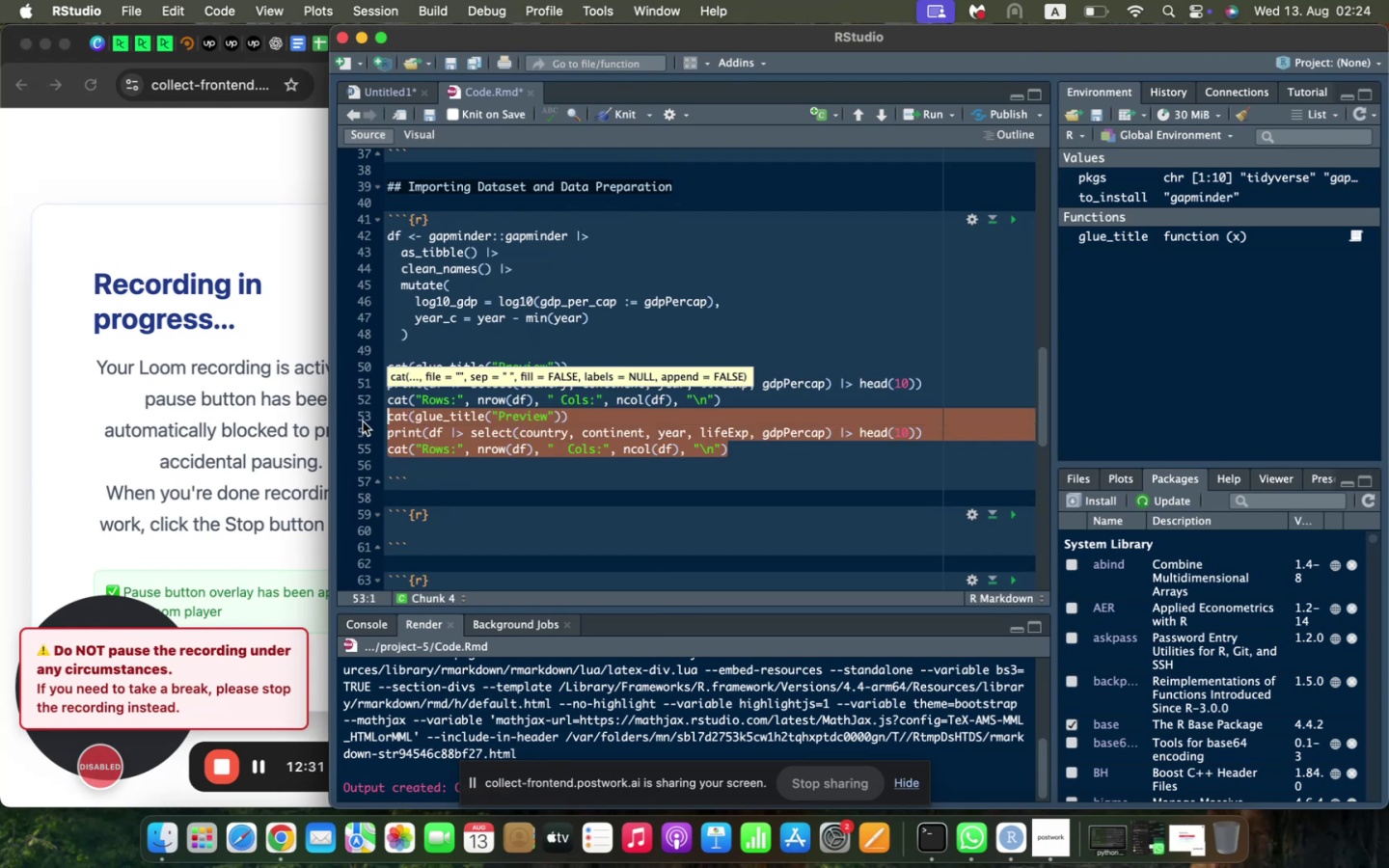 
key(Backspace)
 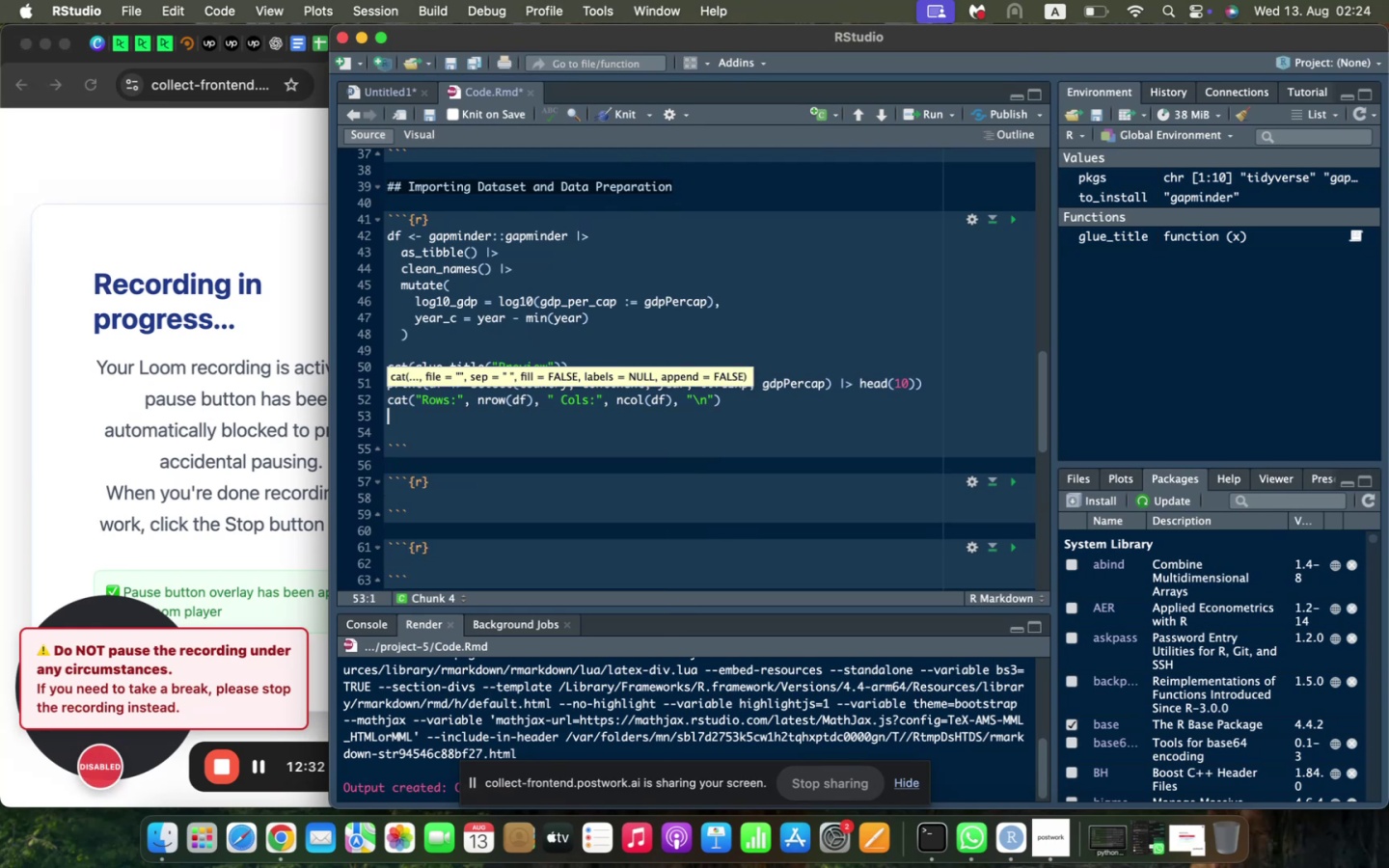 
key(ArrowDown)
 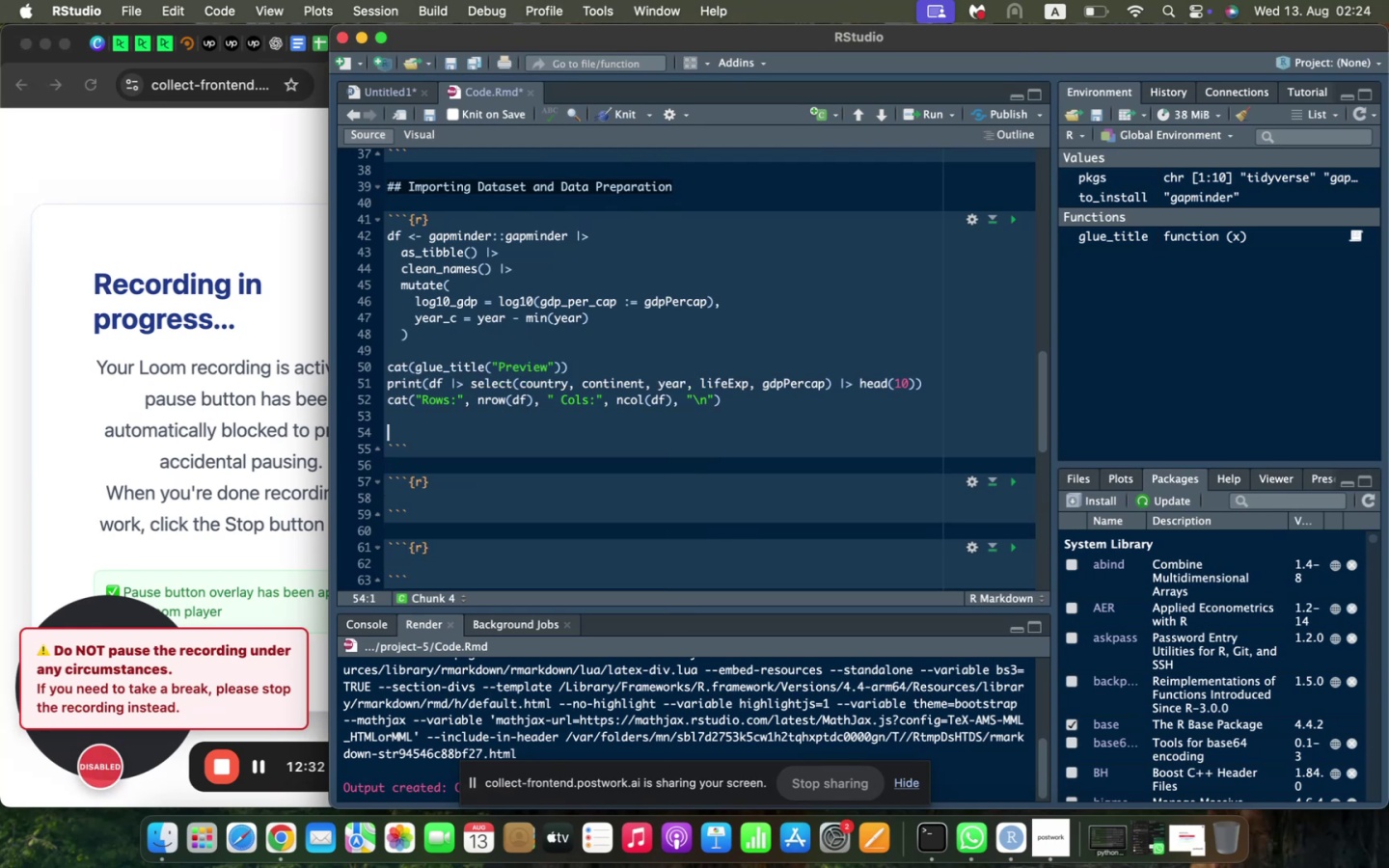 
key(Backspace)
 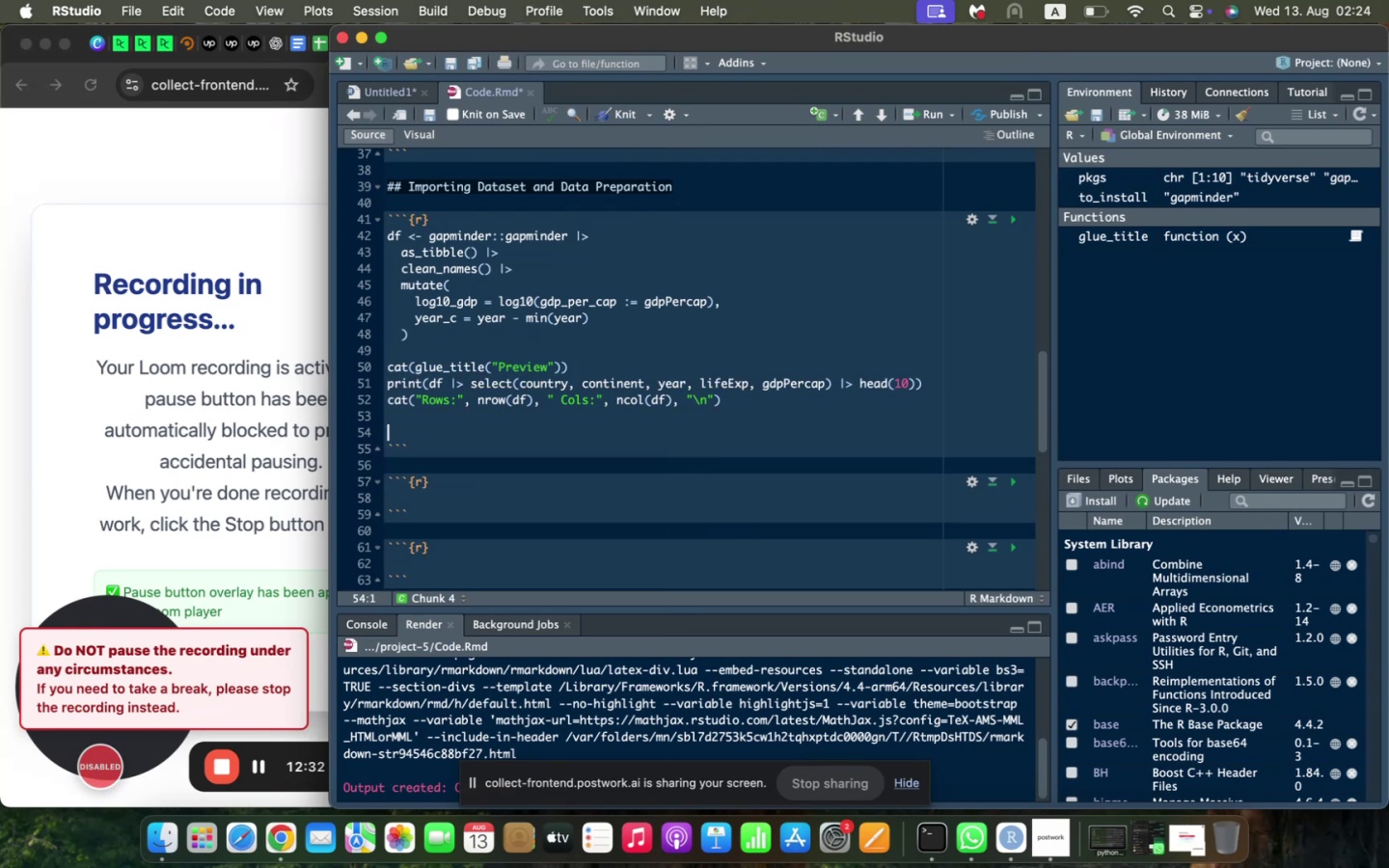 
key(Backspace)
 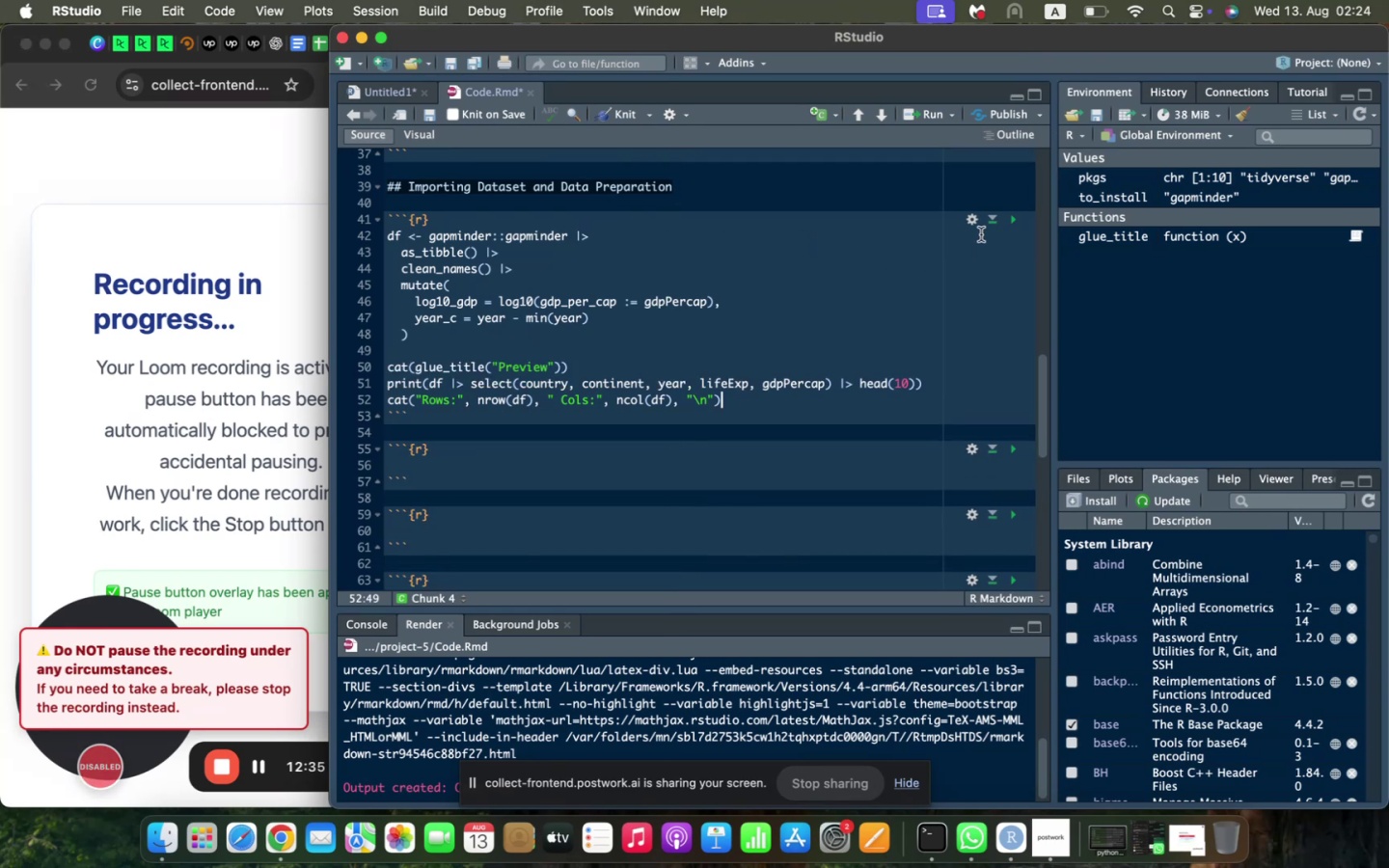 
left_click([1009, 221])
 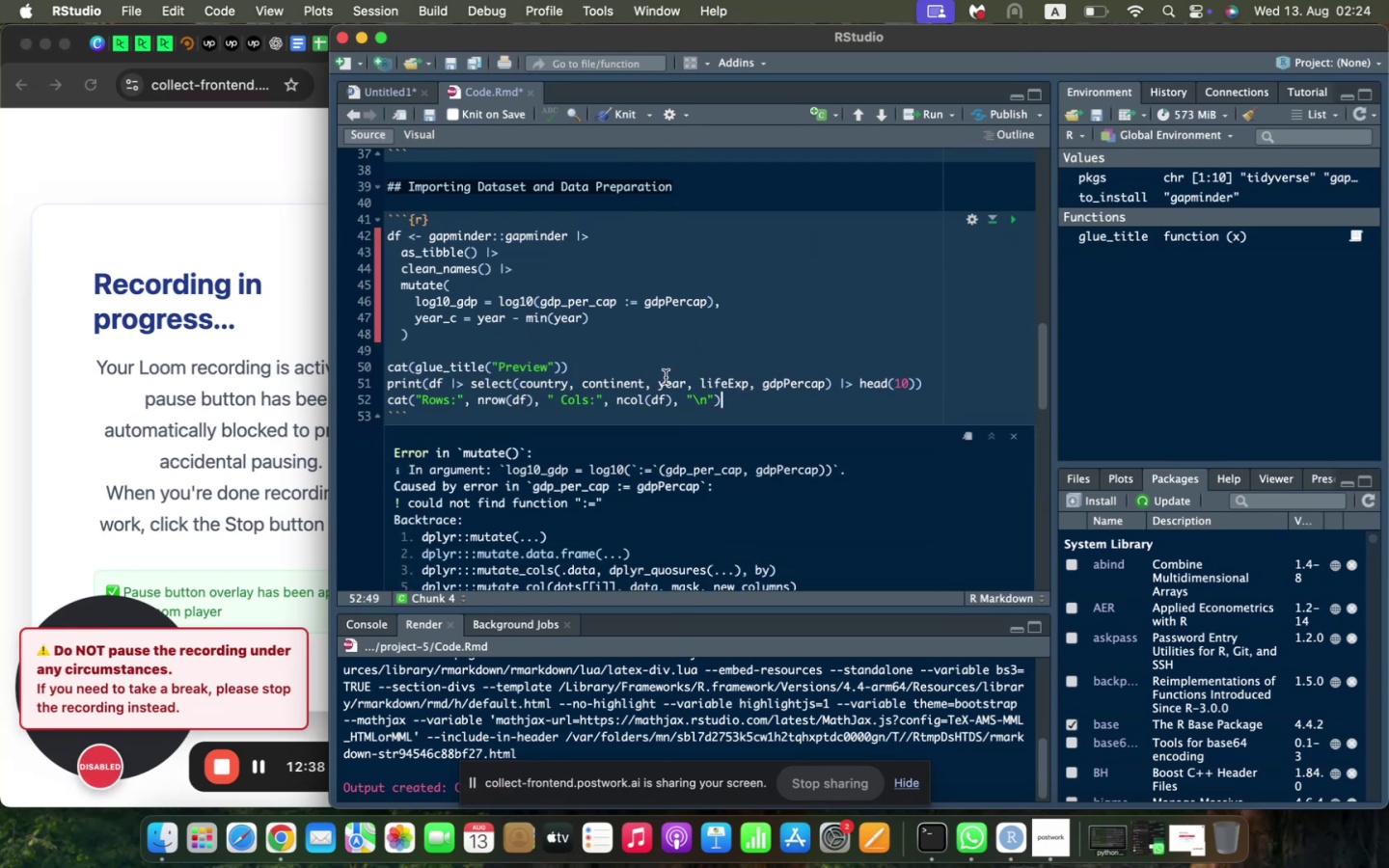 
scroll: coordinate [697, 391], scroll_direction: down, amount: 2.0
 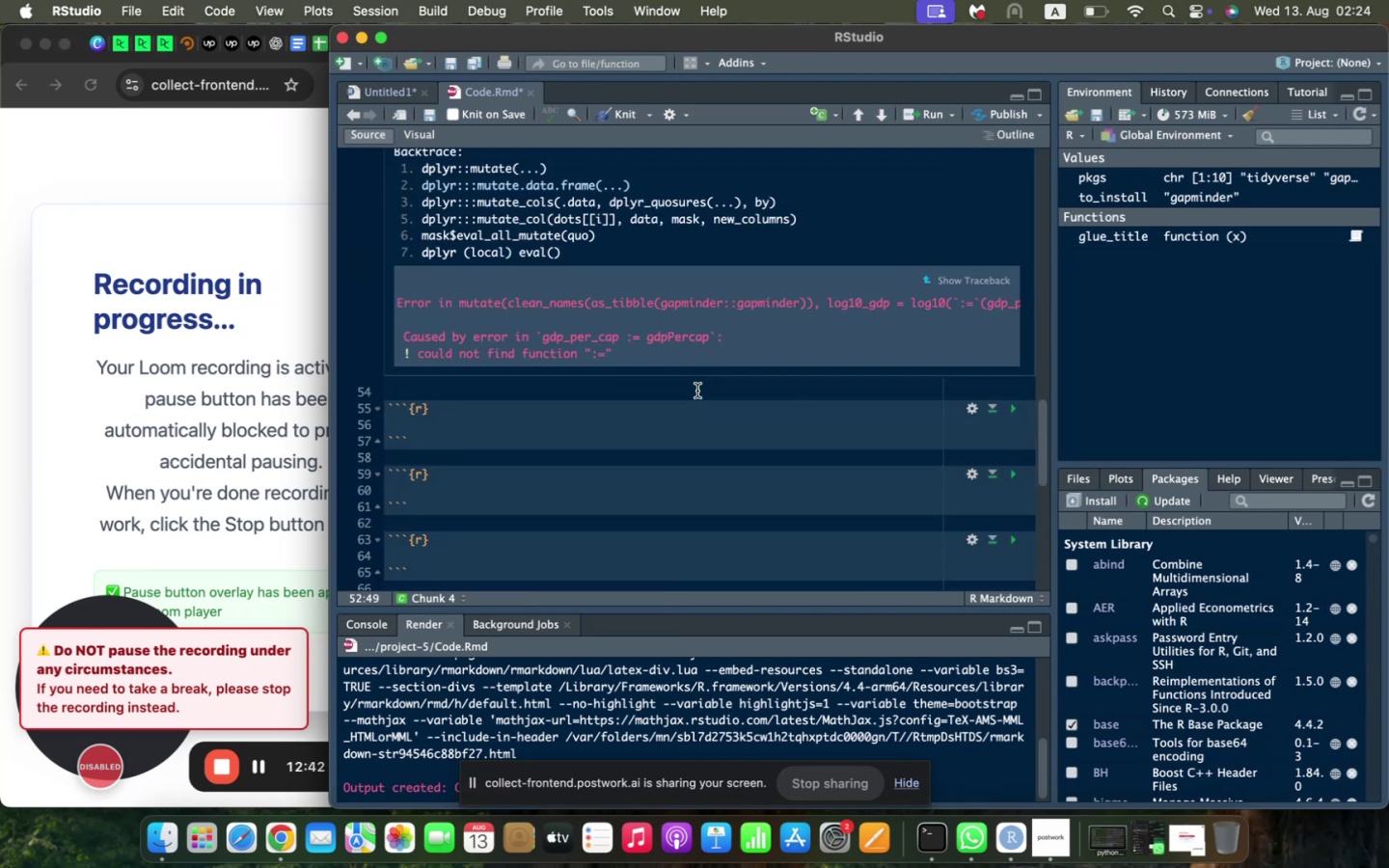 
scroll: coordinate [697, 391], scroll_direction: up, amount: 8.0
 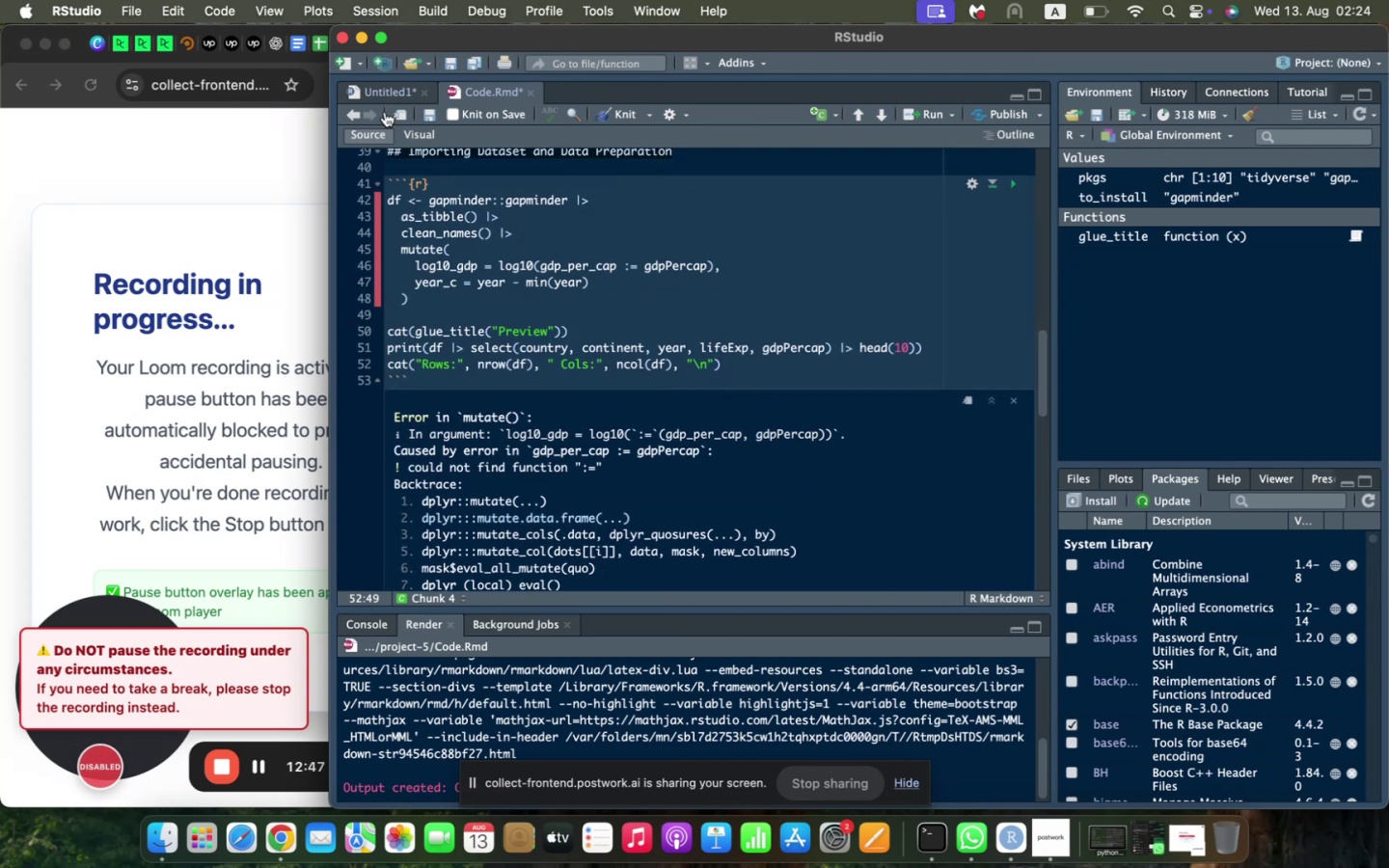 
left_click([368, 89])
 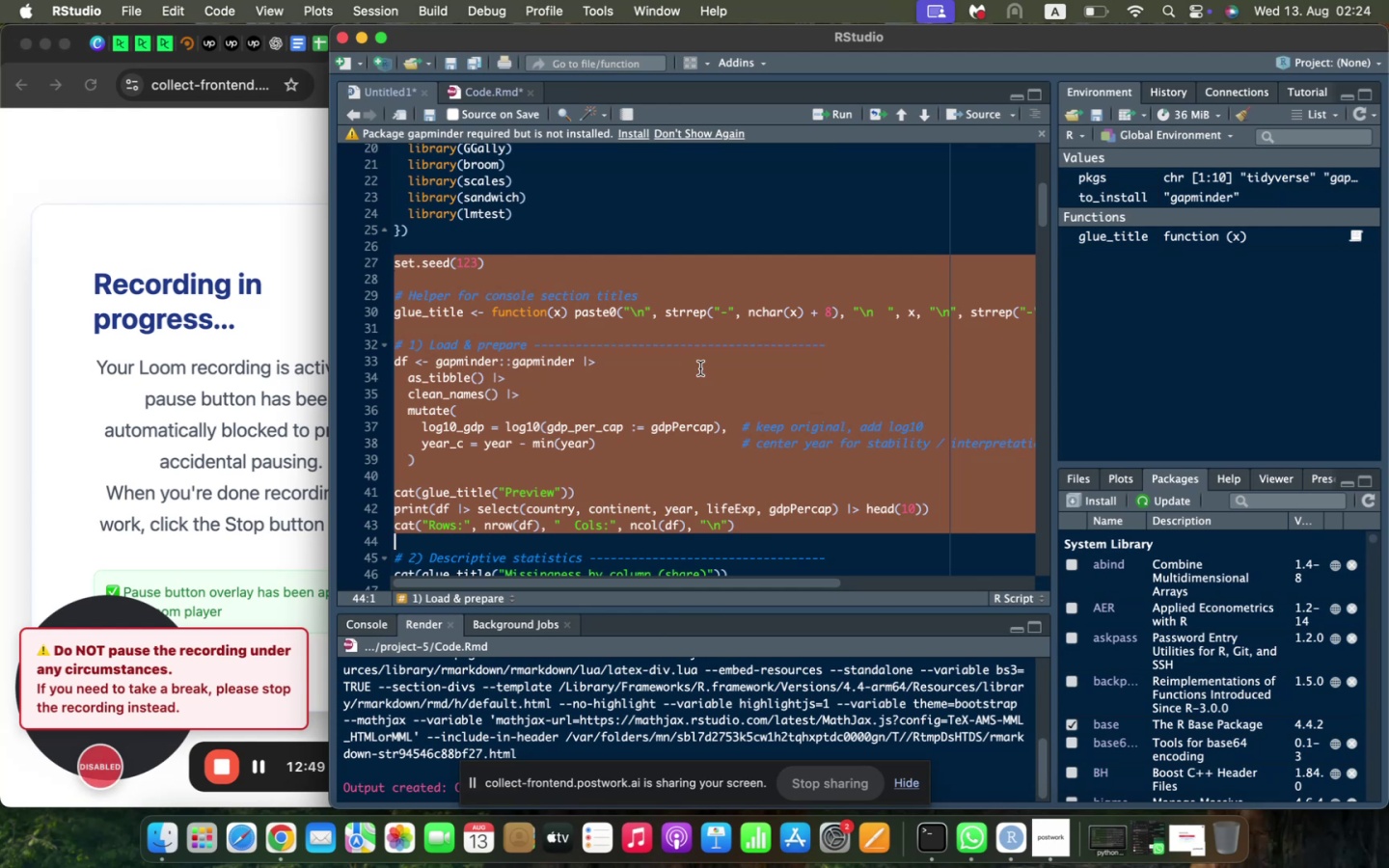 
left_click([700, 368])
 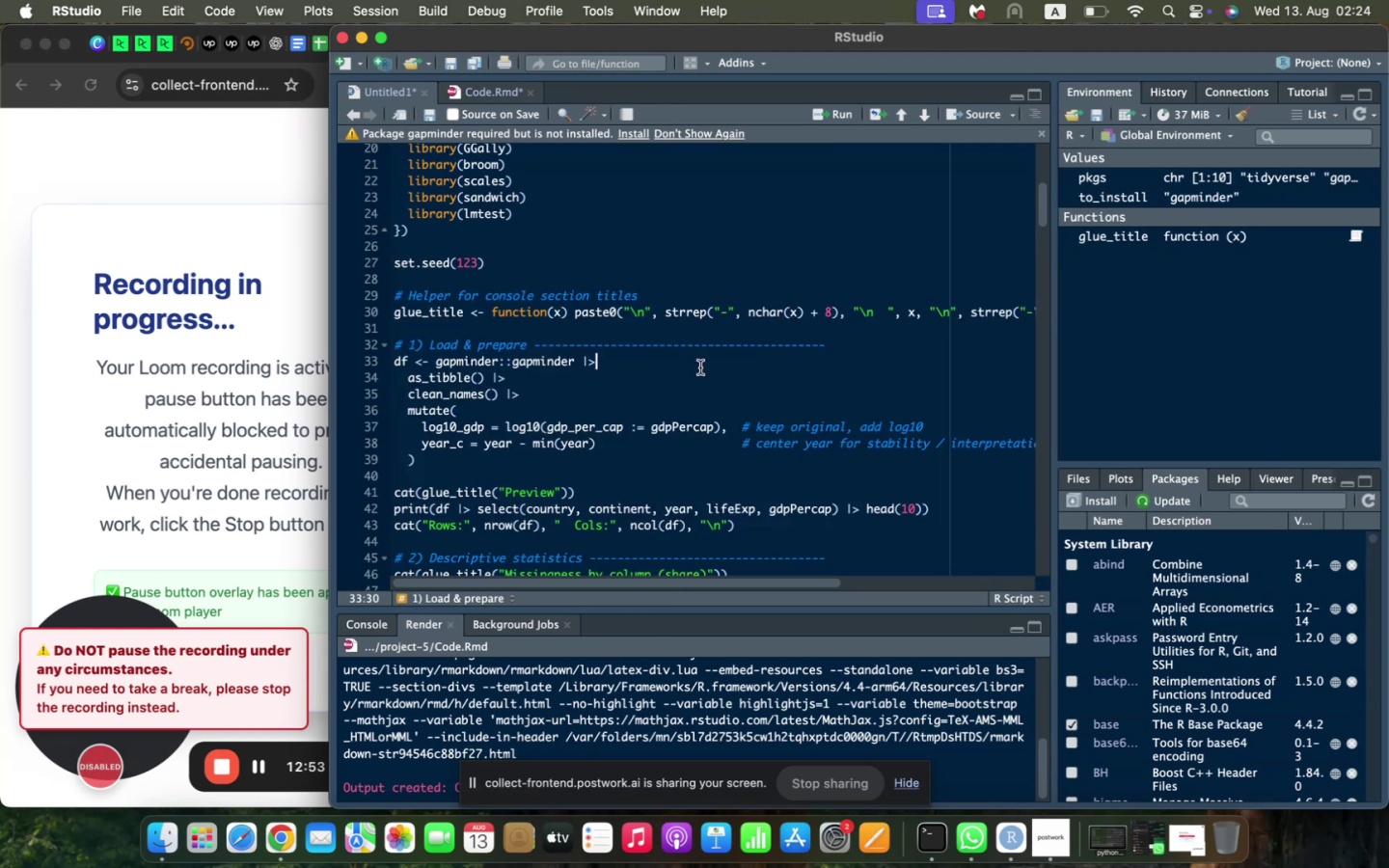 
left_click([483, 95])
 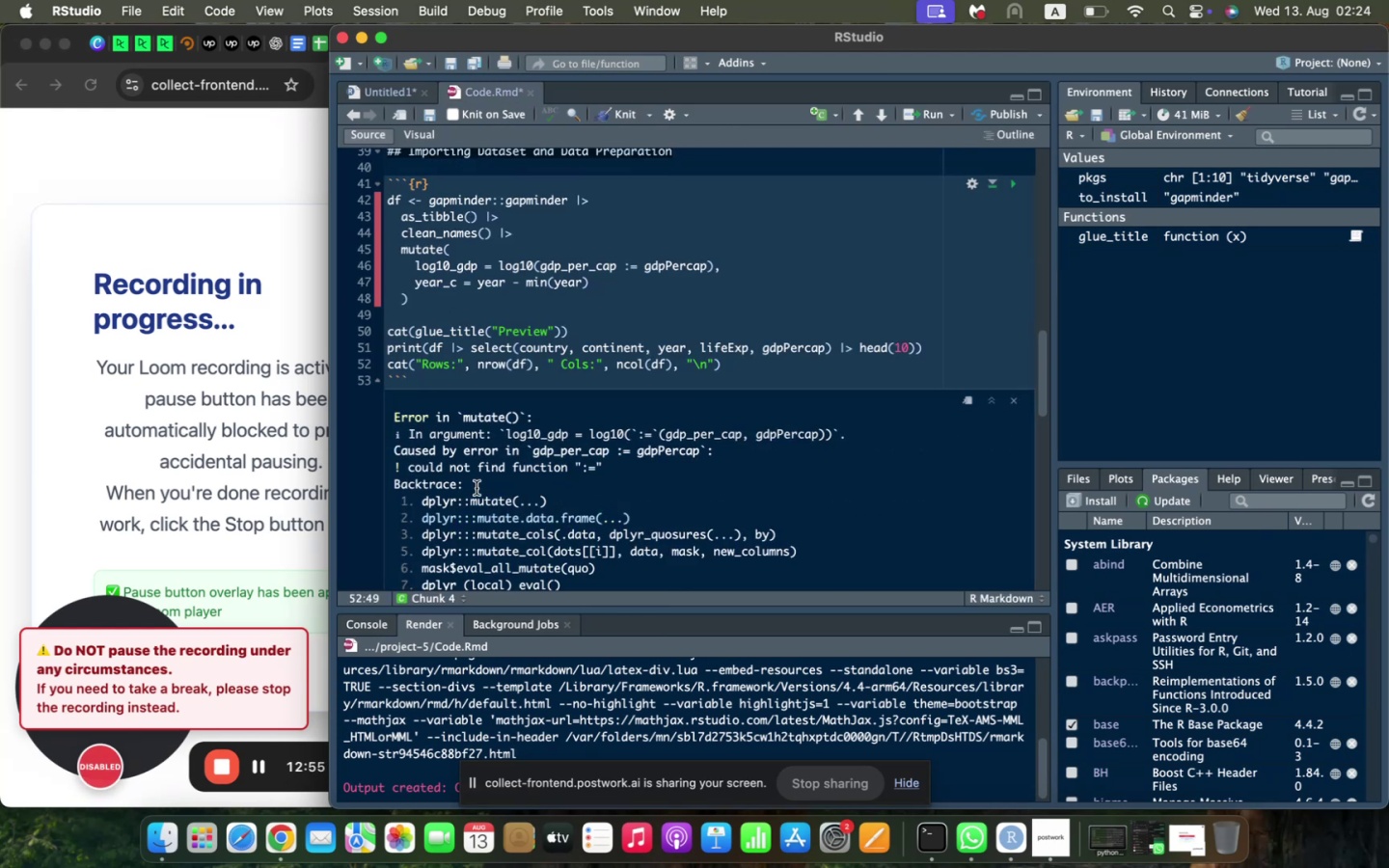 
scroll: coordinate [477, 488], scroll_direction: down, amount: 2.0
 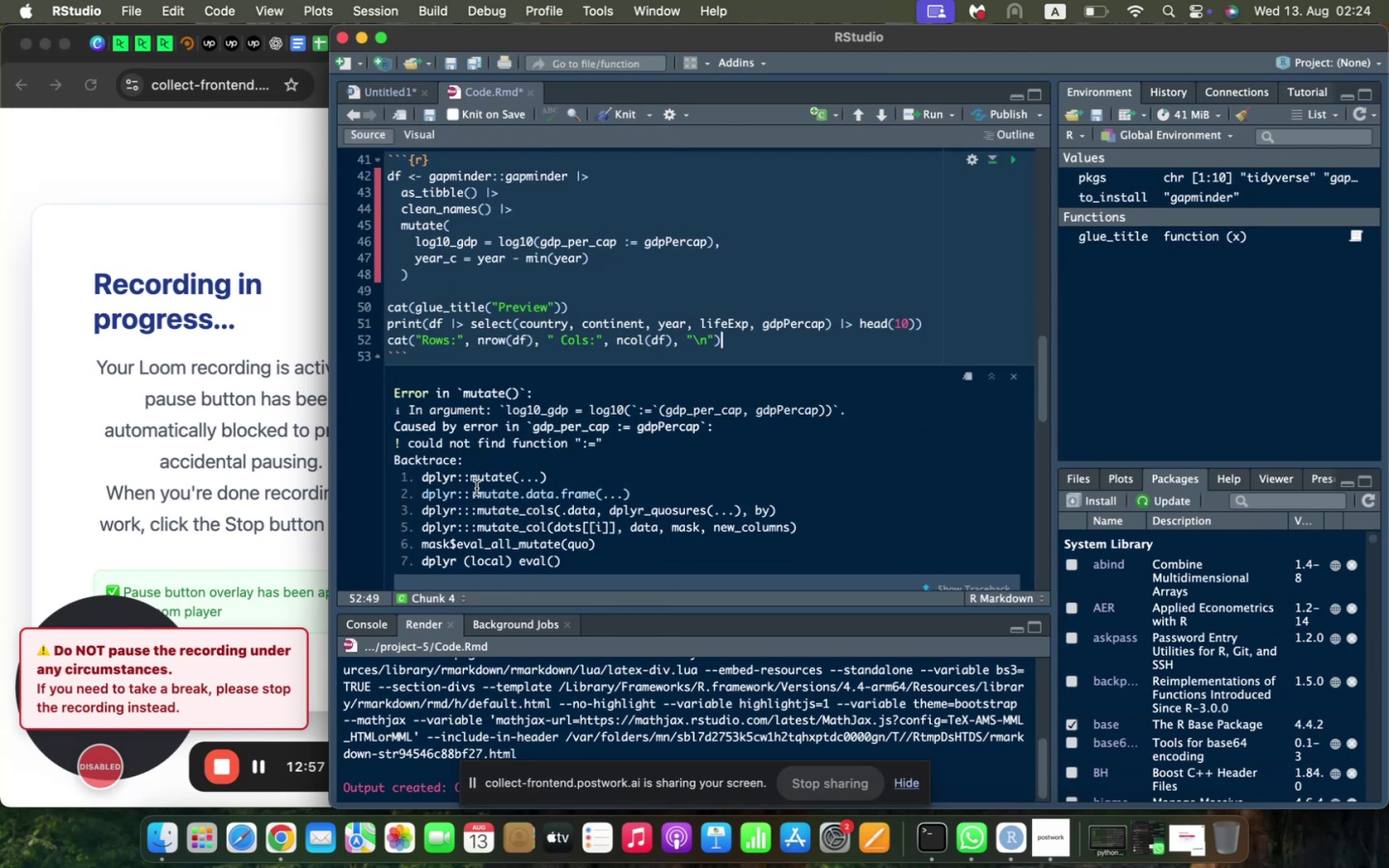 
scroll: coordinate [477, 488], scroll_direction: up, amount: 2.0
 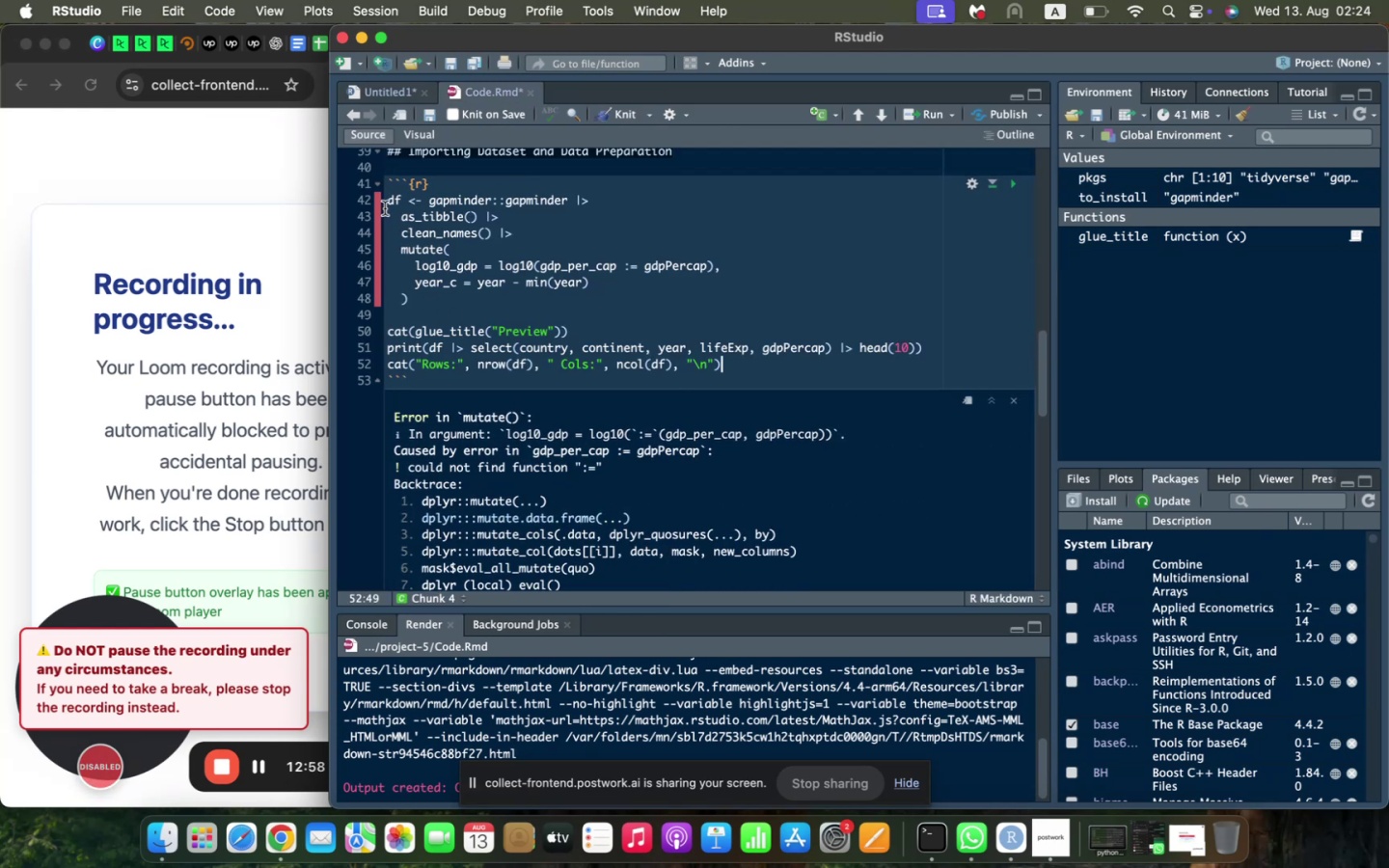 
left_click_drag(start_coordinate=[385, 207], to_coordinate=[519, 615])
 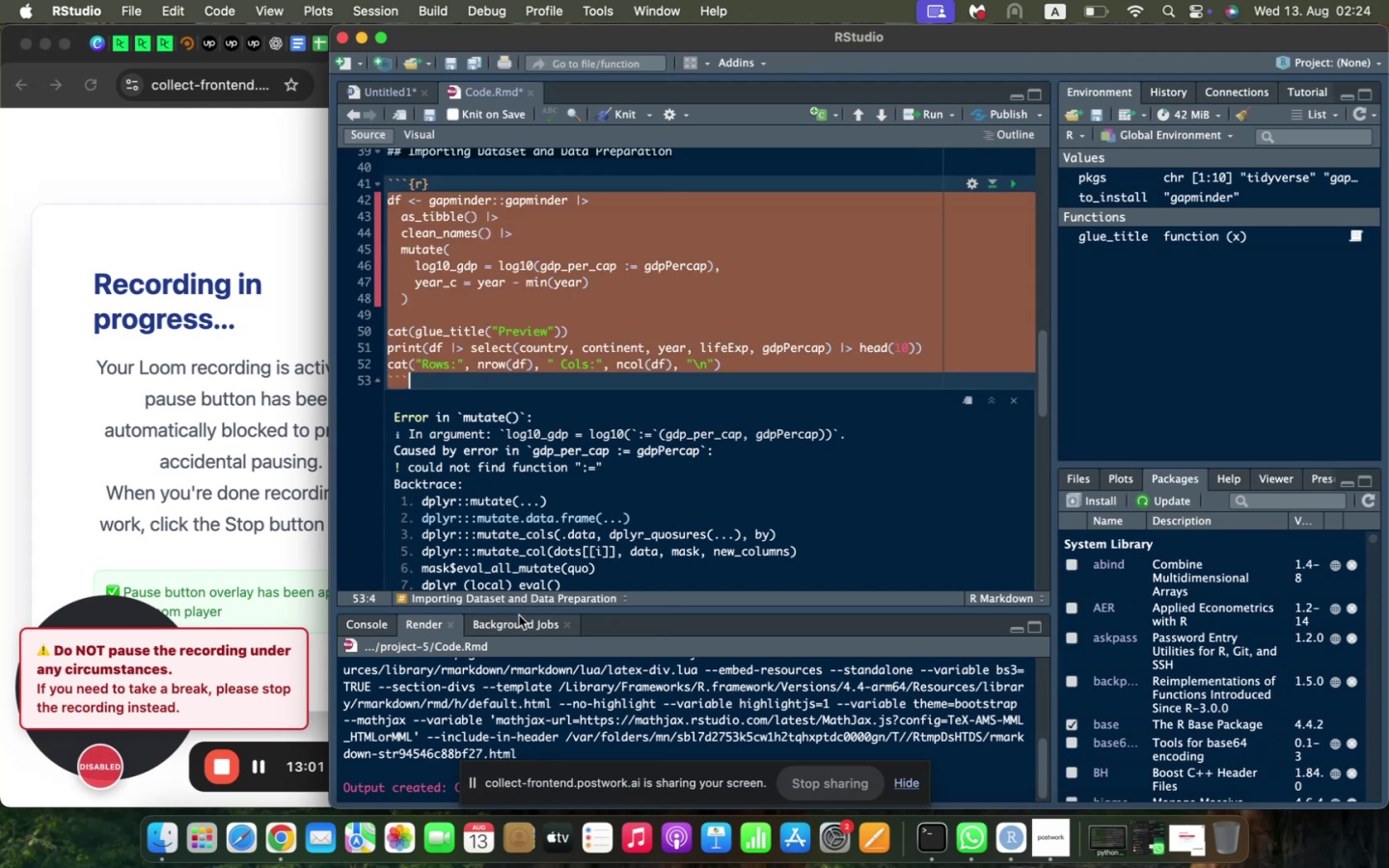 
key(Meta+C)
 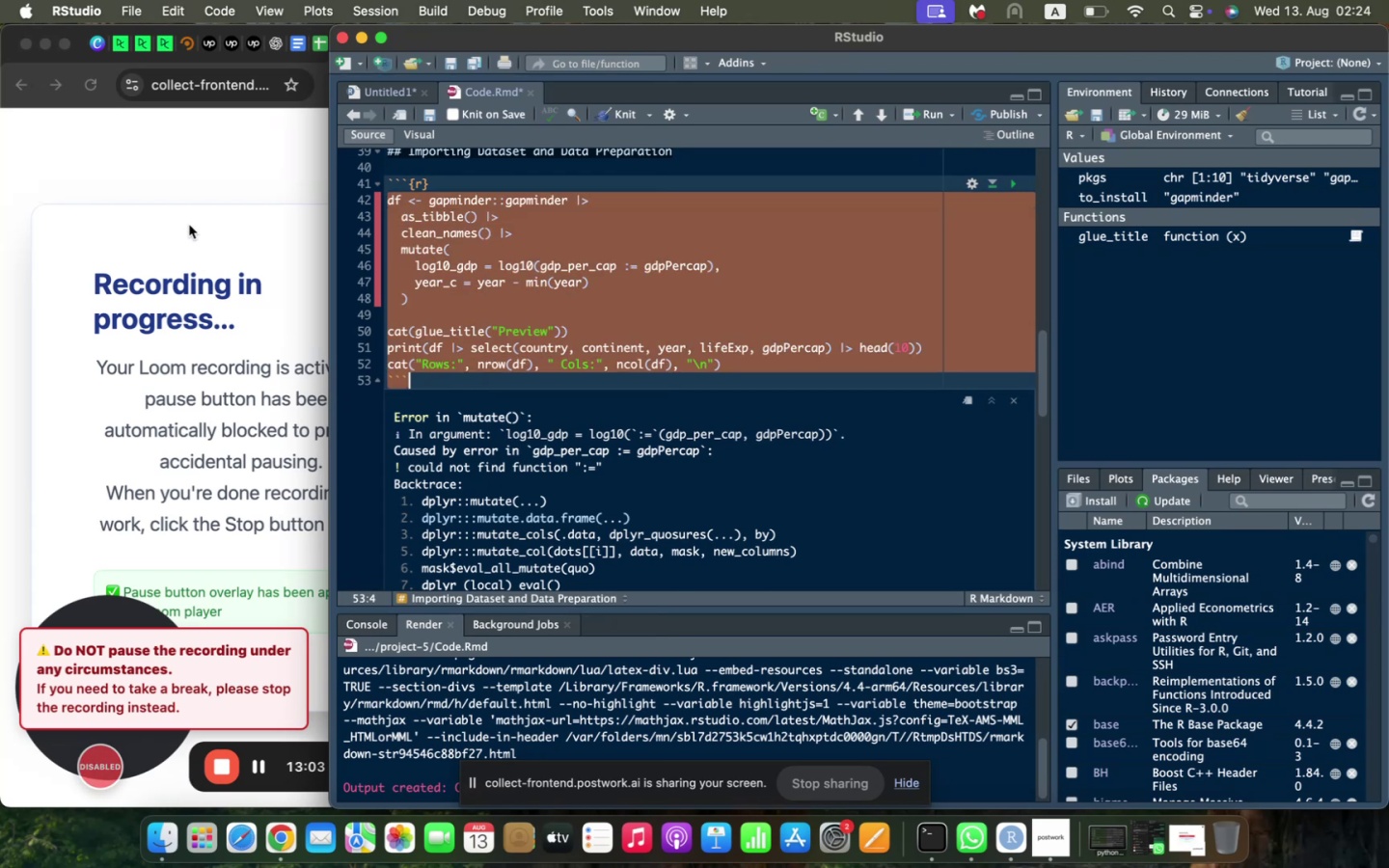 
left_click([203, 226])
 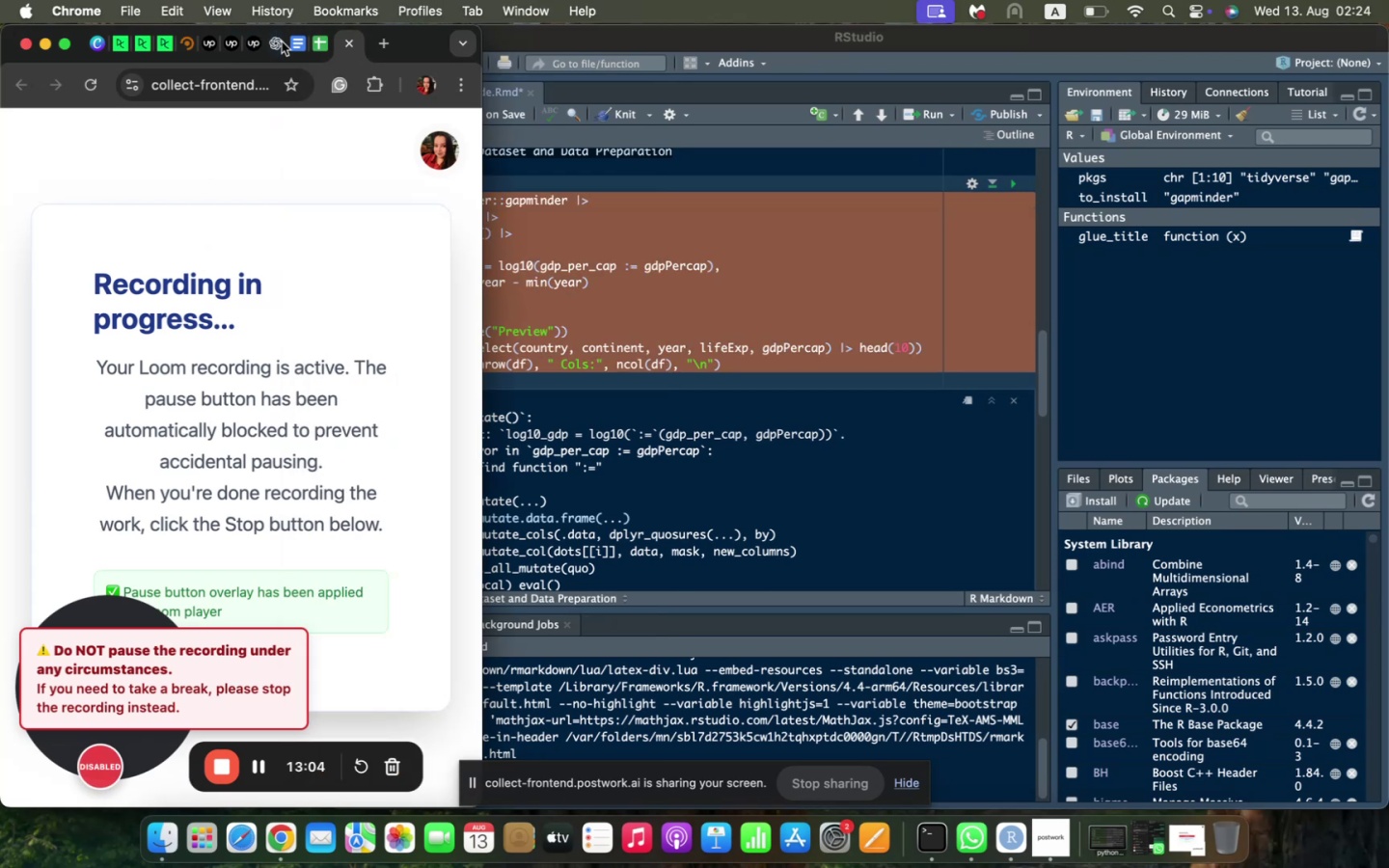 
left_click([282, 43])
 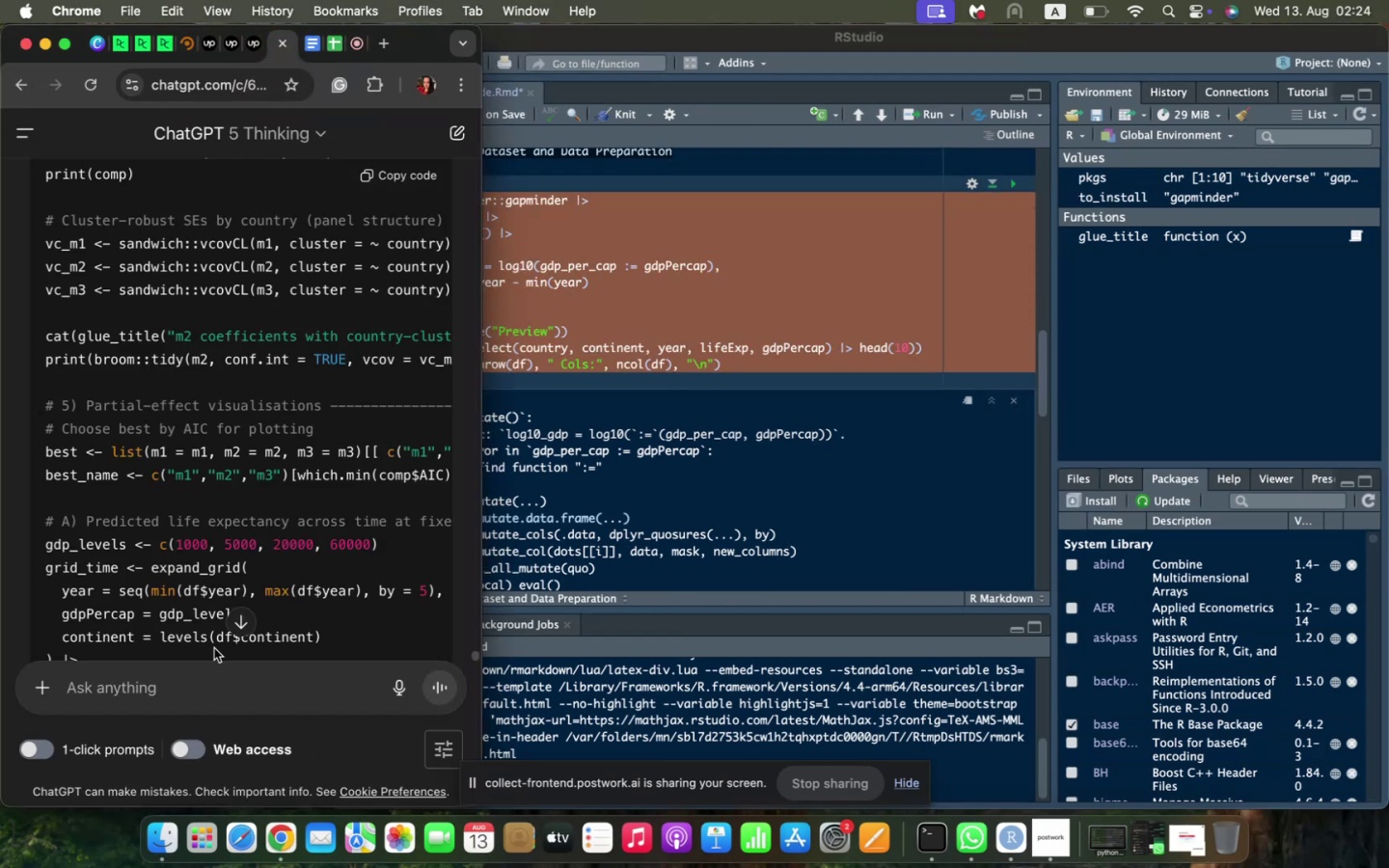 
left_click([198, 678])
 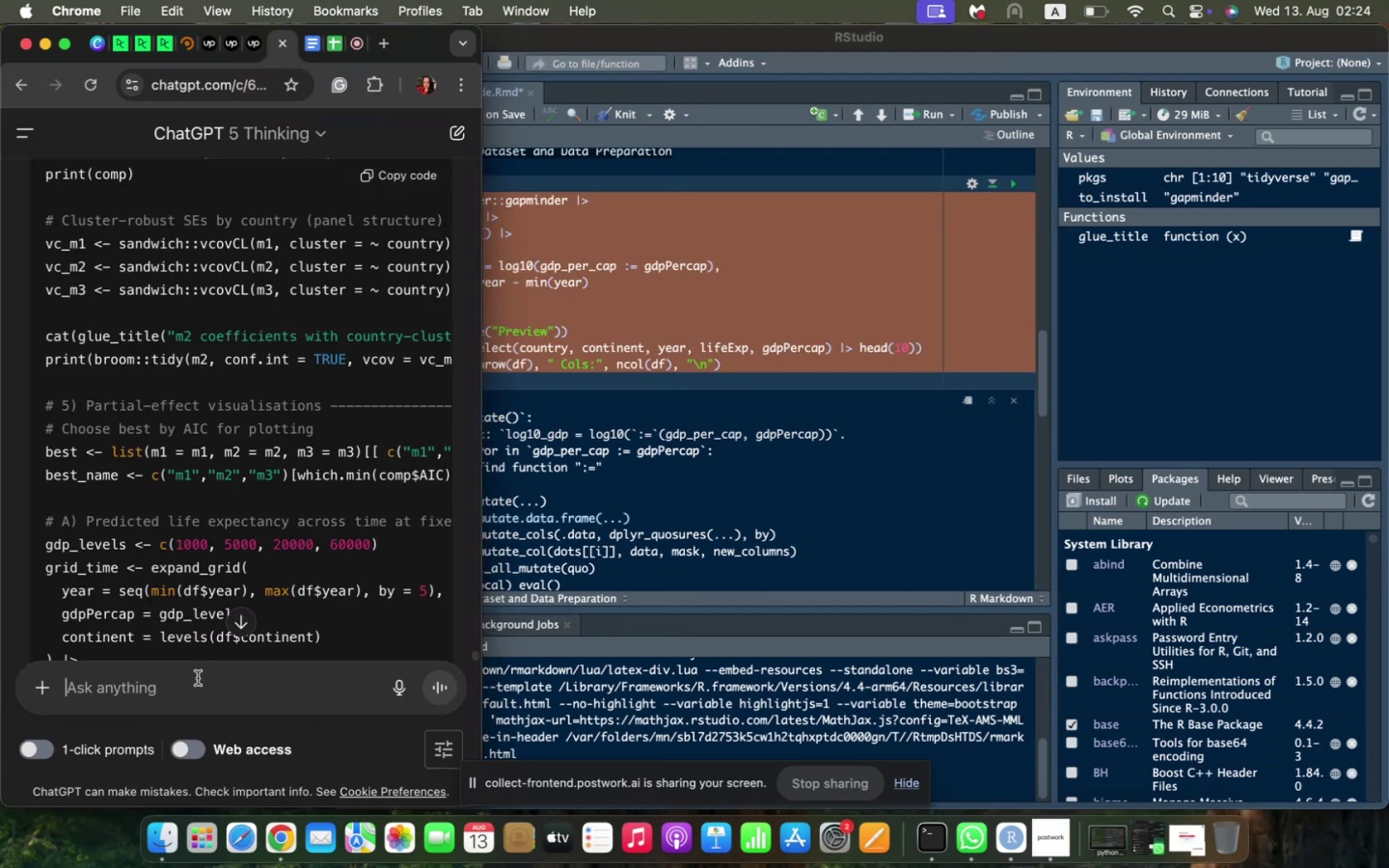 
key(Meta+V)
 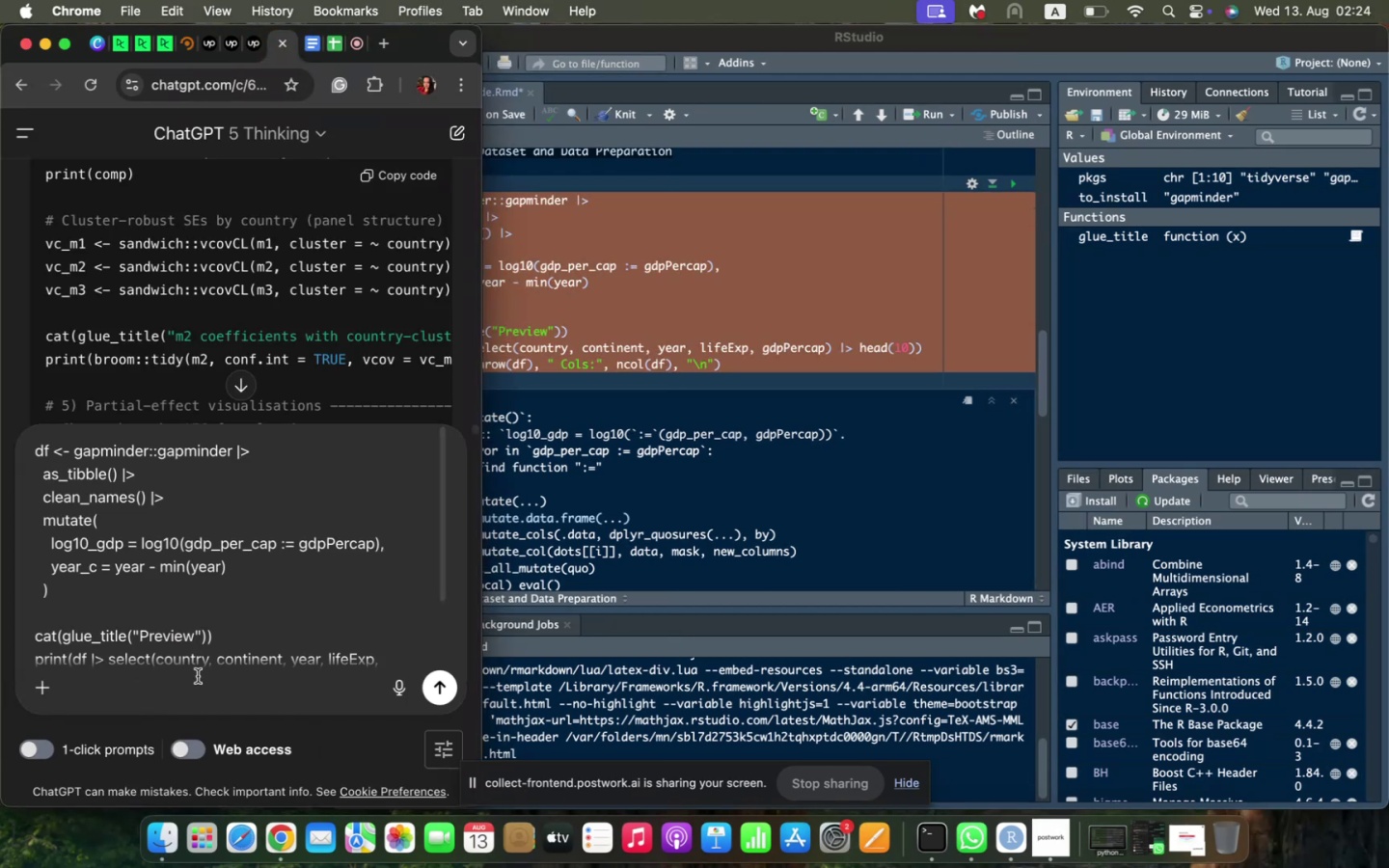 
key(Shift+Enter)
 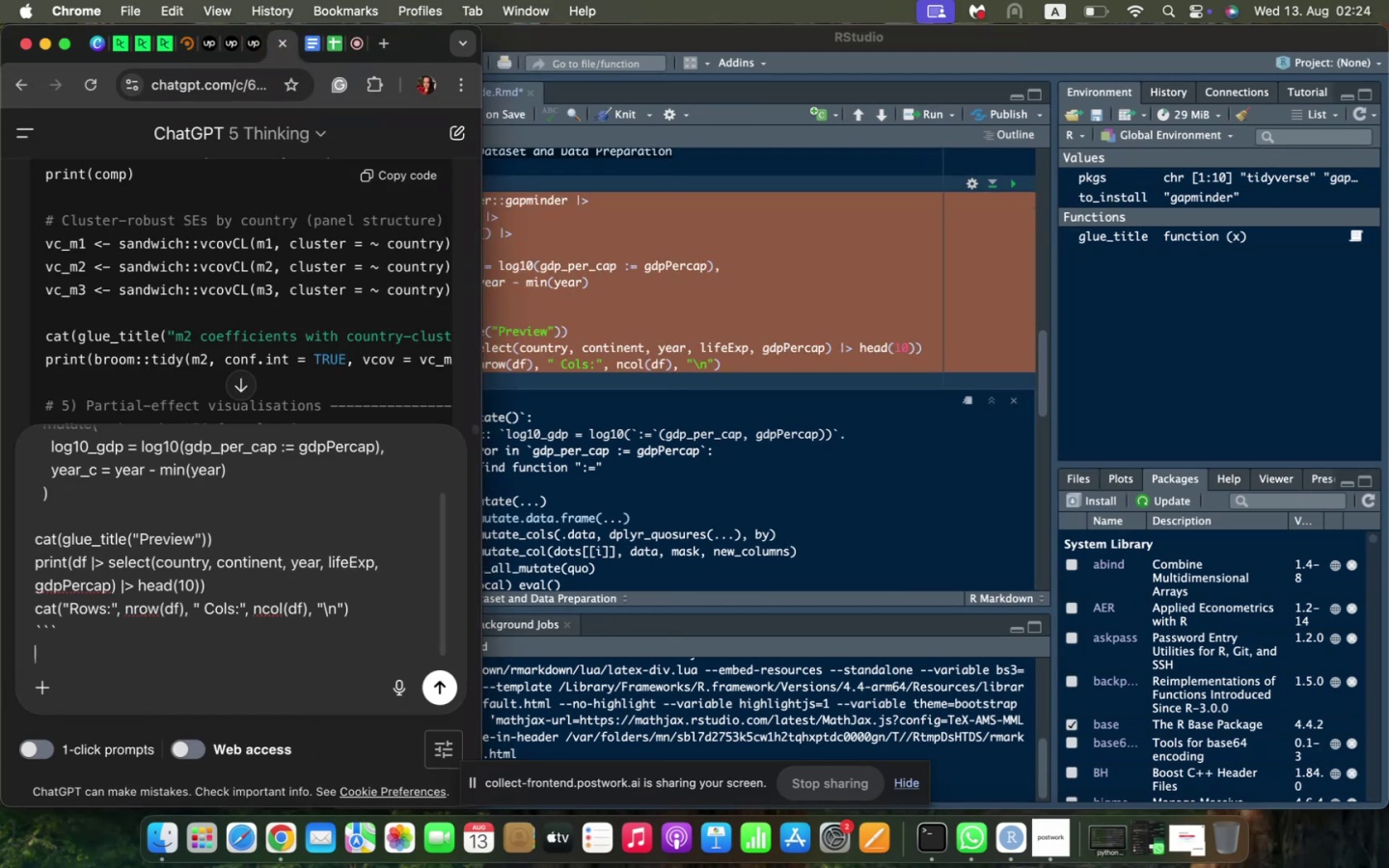 
key(Shift+Enter)
 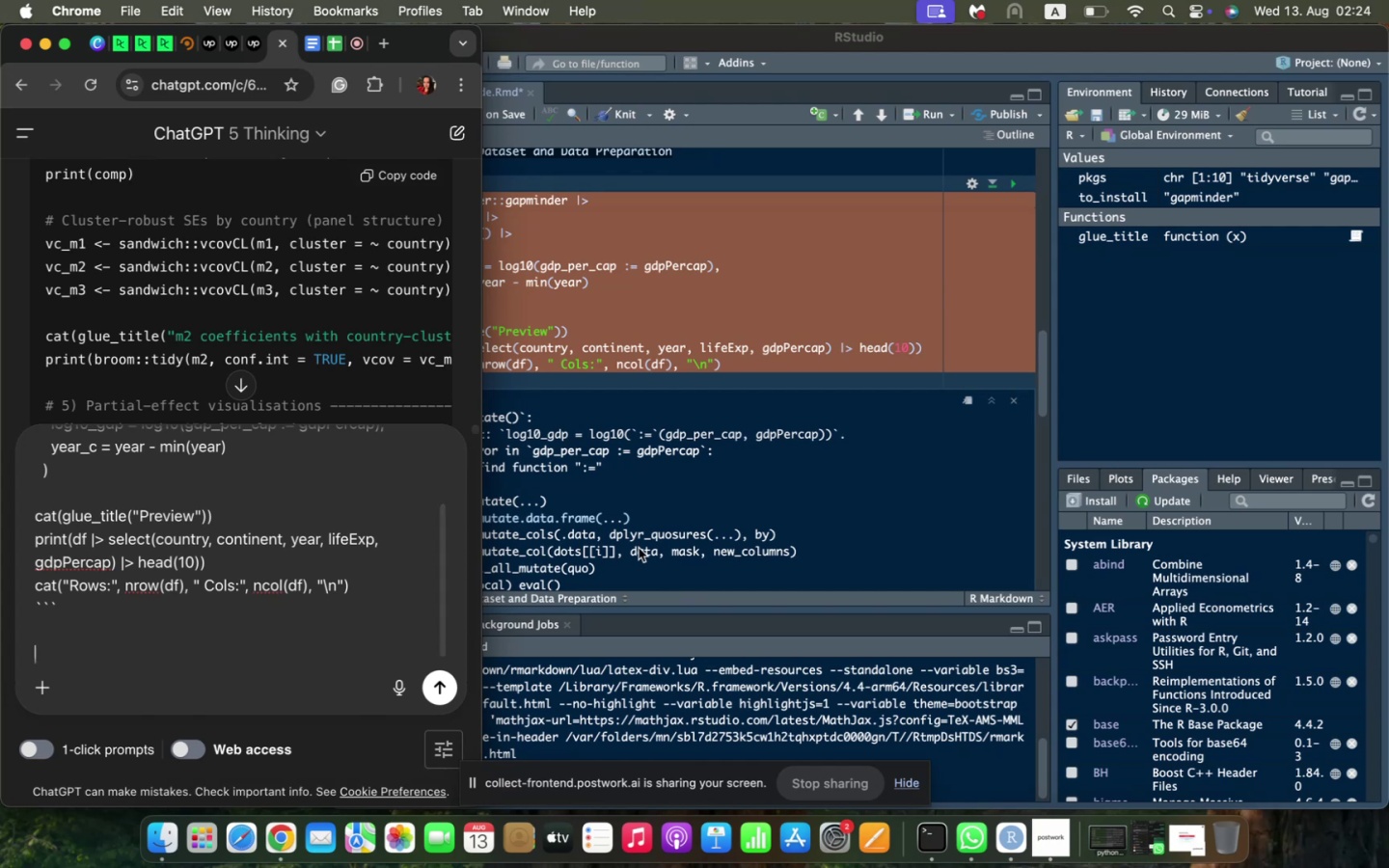 
scroll: coordinate [590, 537], scroll_direction: down, amount: 6.0
 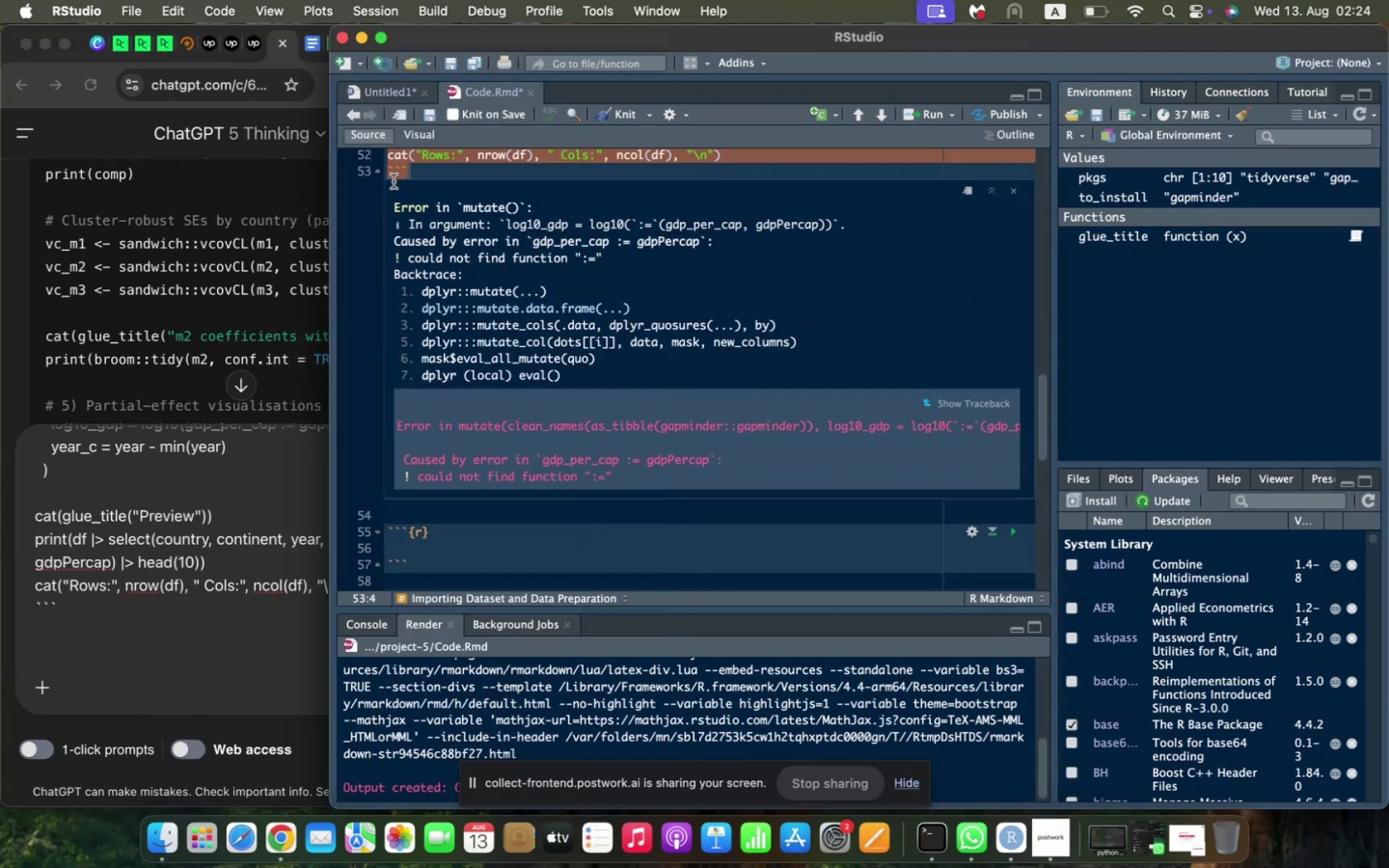 
left_click_drag(start_coordinate=[394, 203], to_coordinate=[652, 478])
 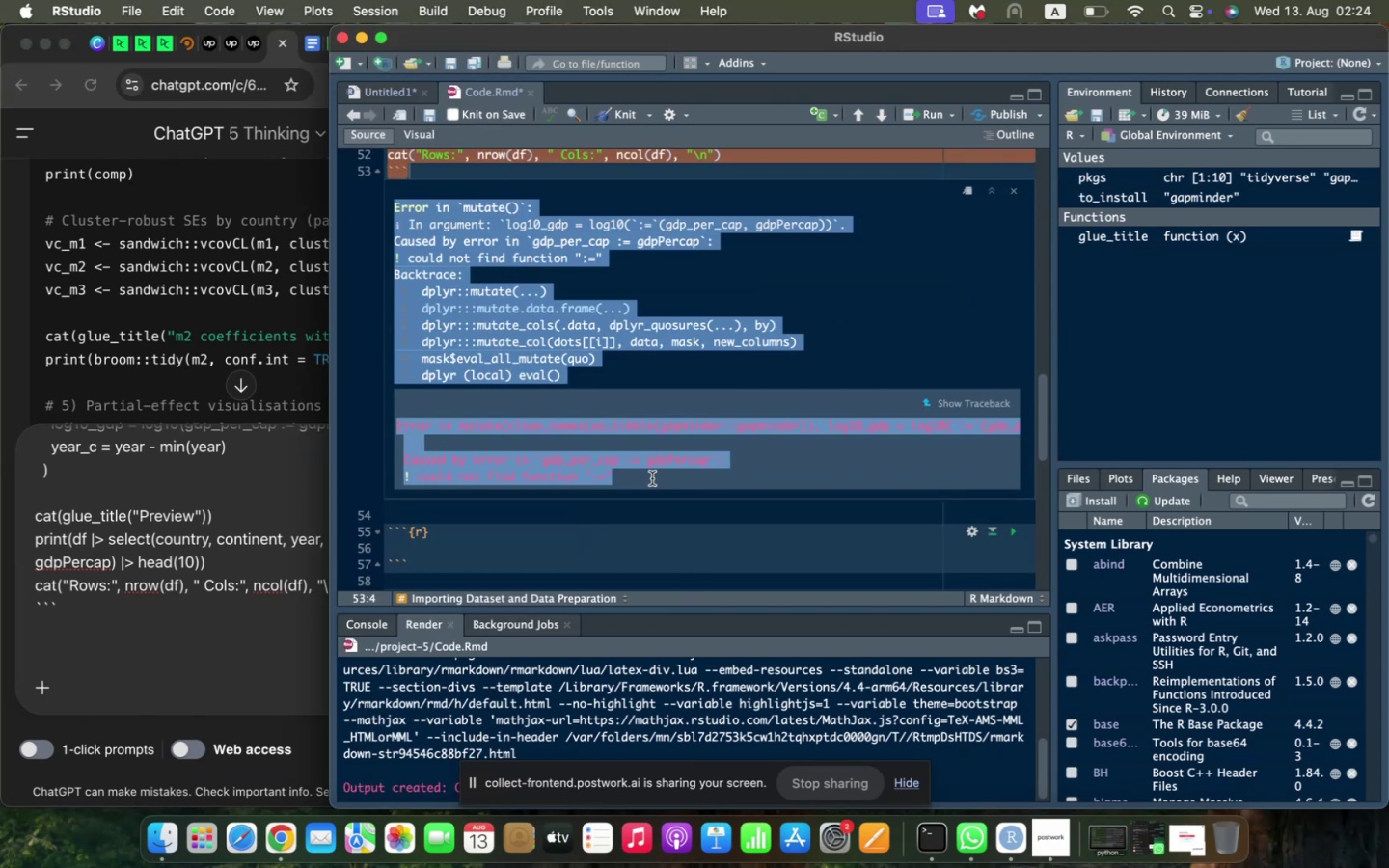 
key(Meta+C)
 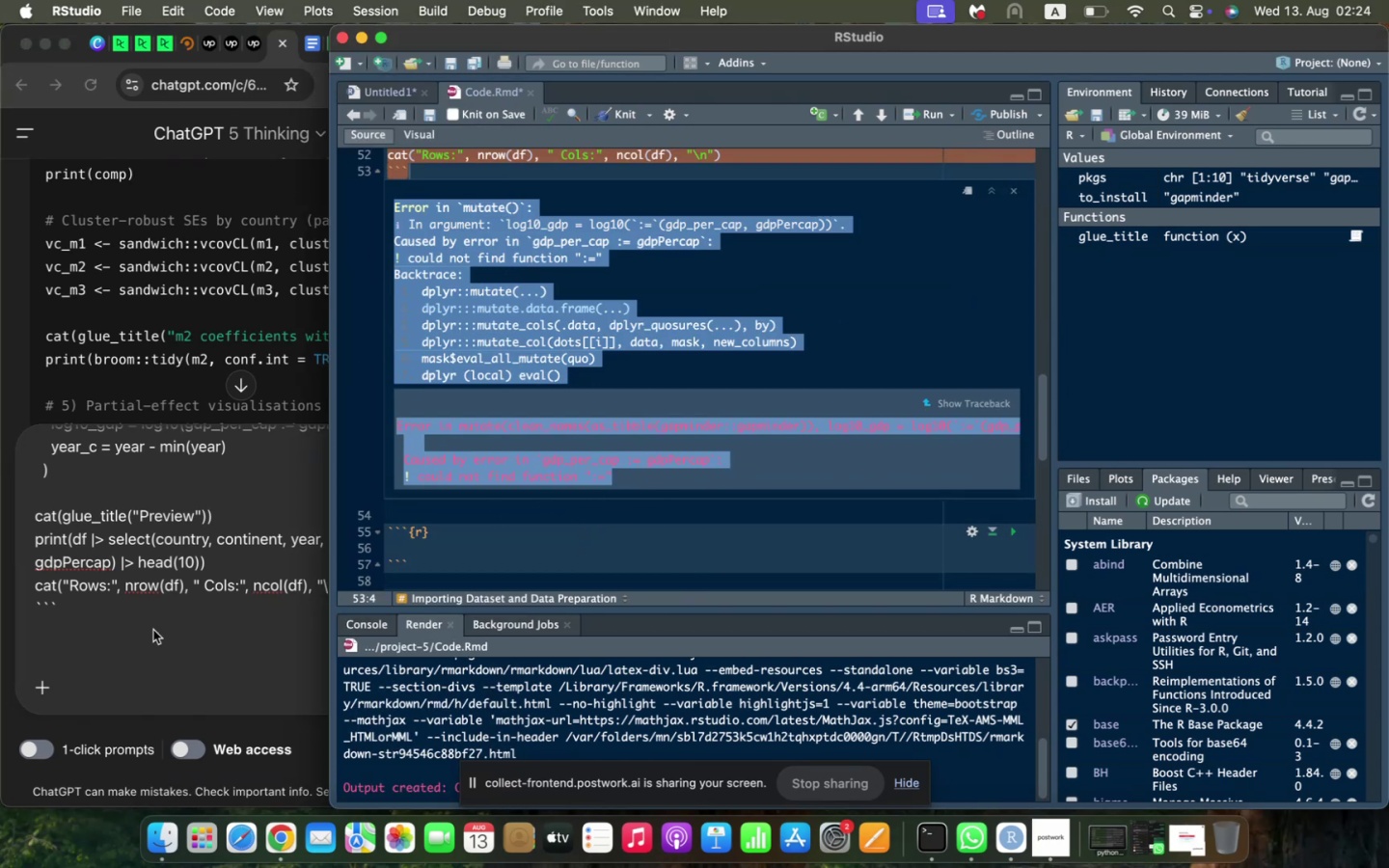 
left_click([140, 631])
 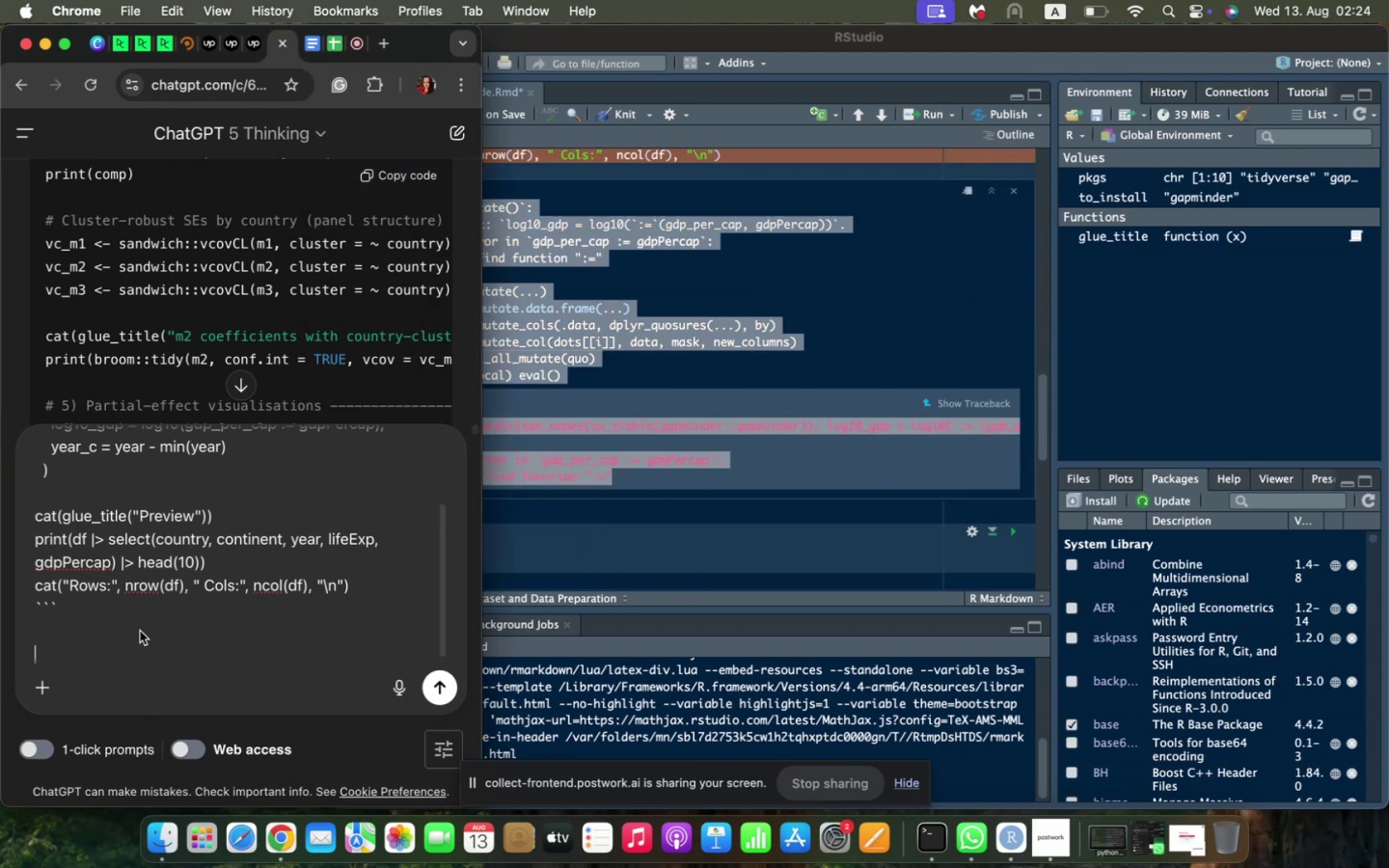 
key(Meta+V)
 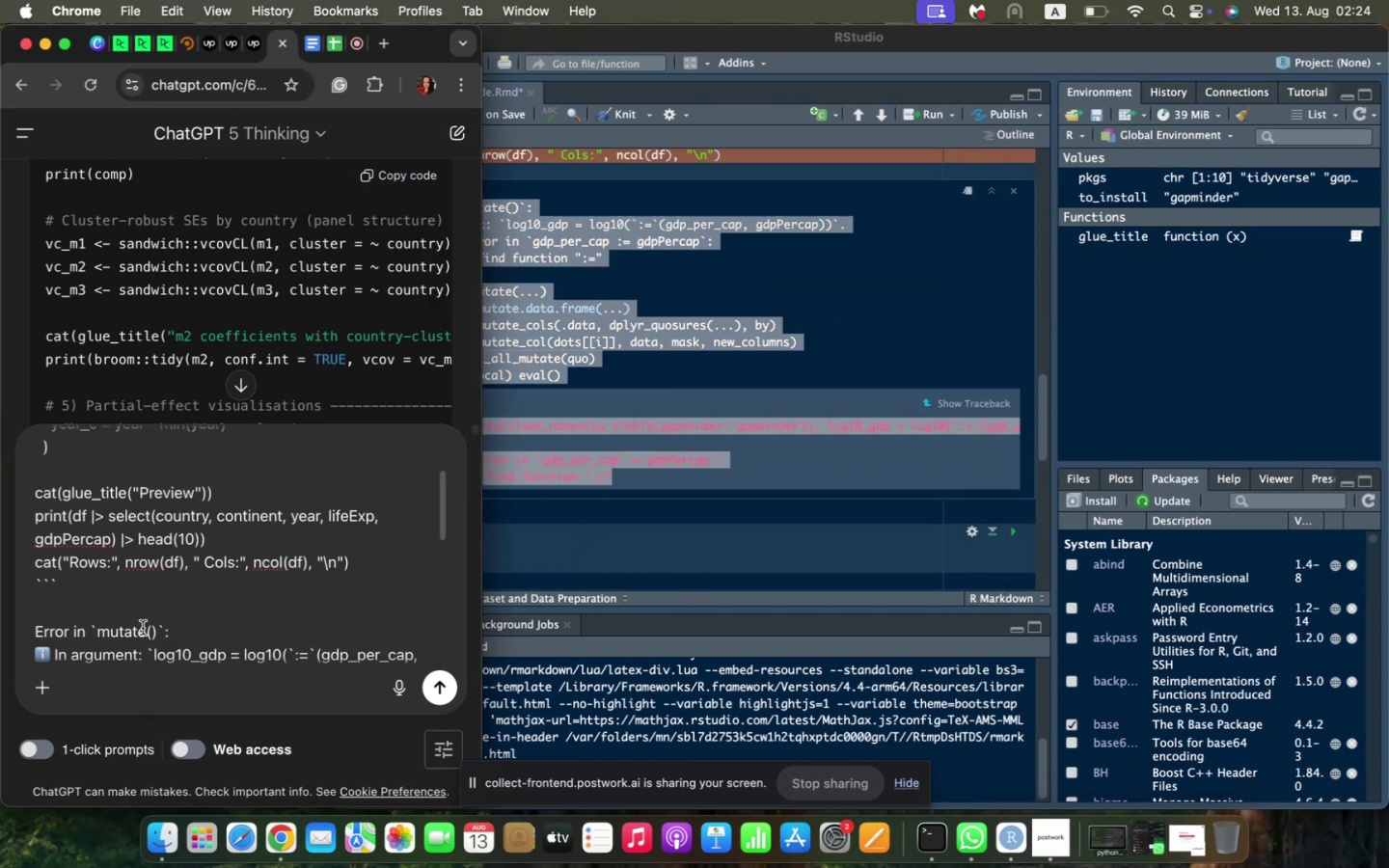 
key(Enter)
 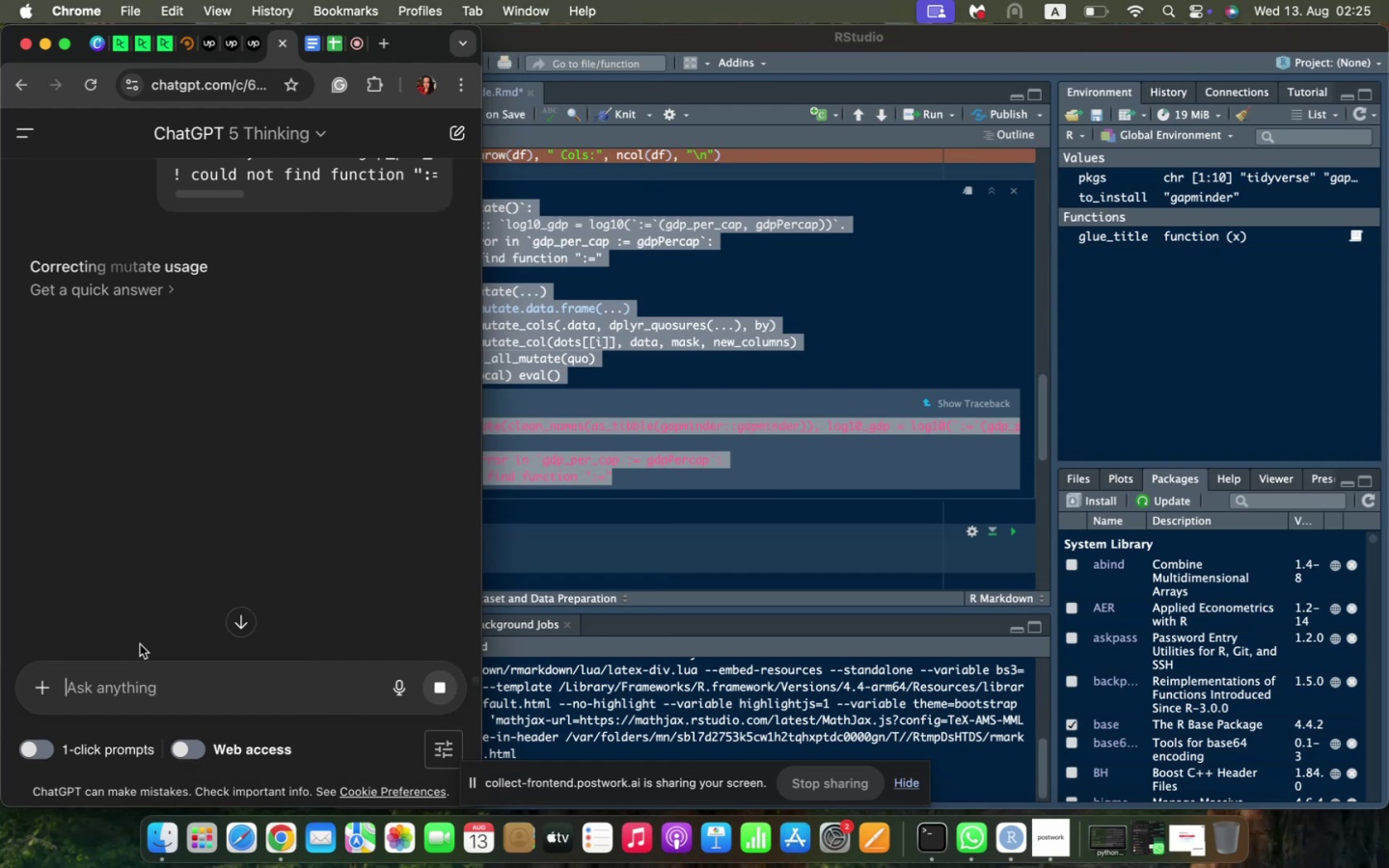 
wait(17.38)
 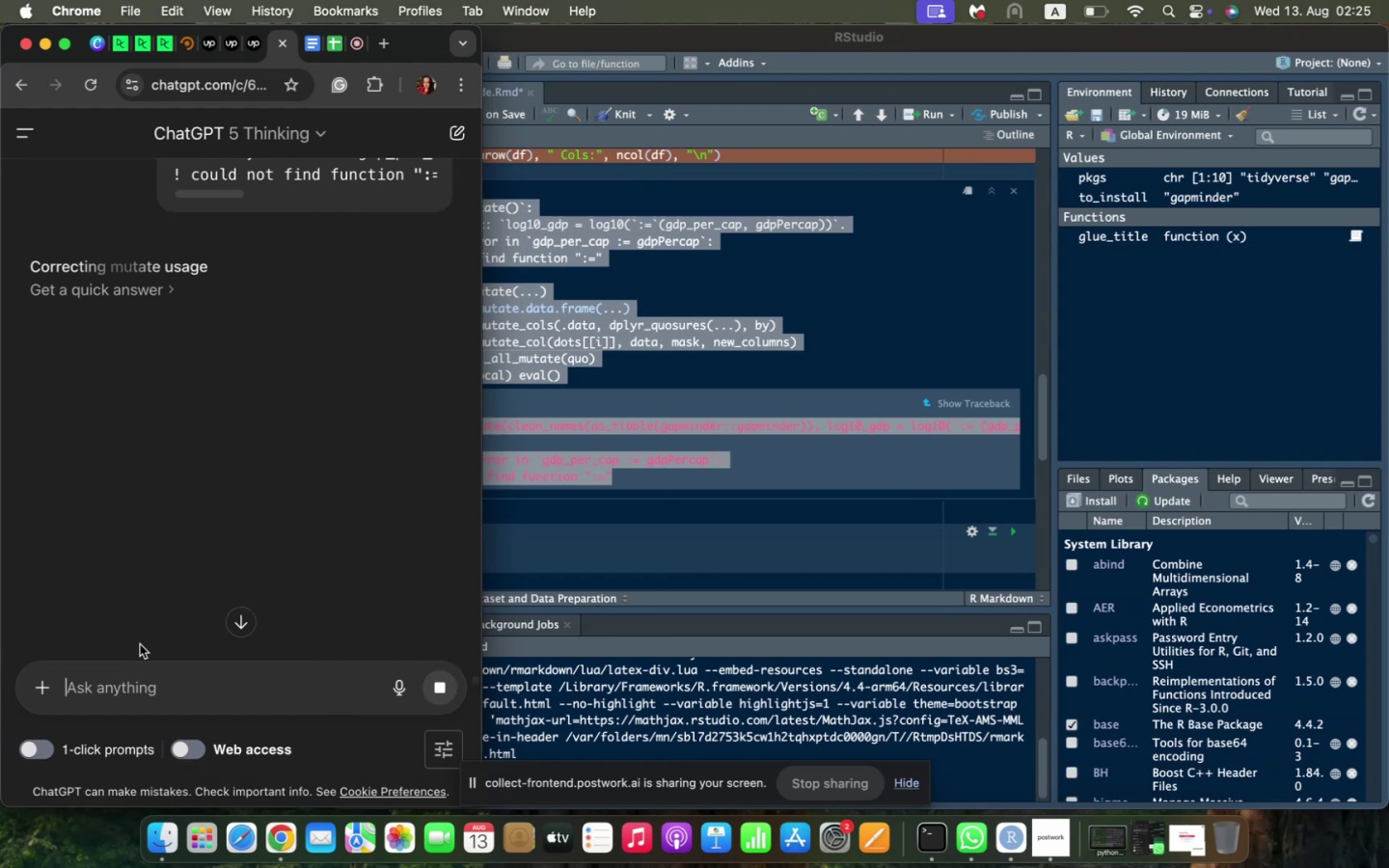 
left_click([355, 46])
 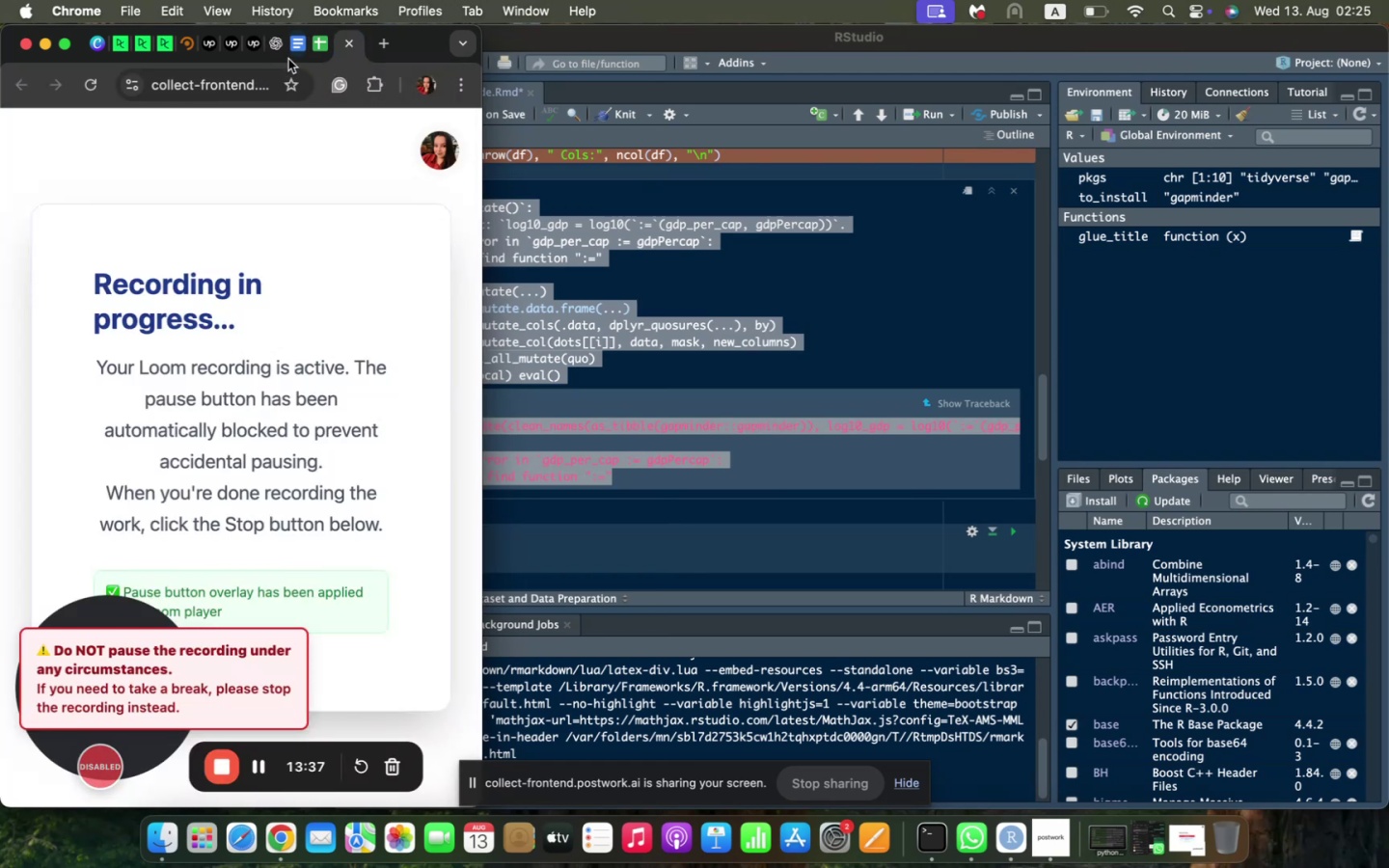 
left_click([278, 52])
 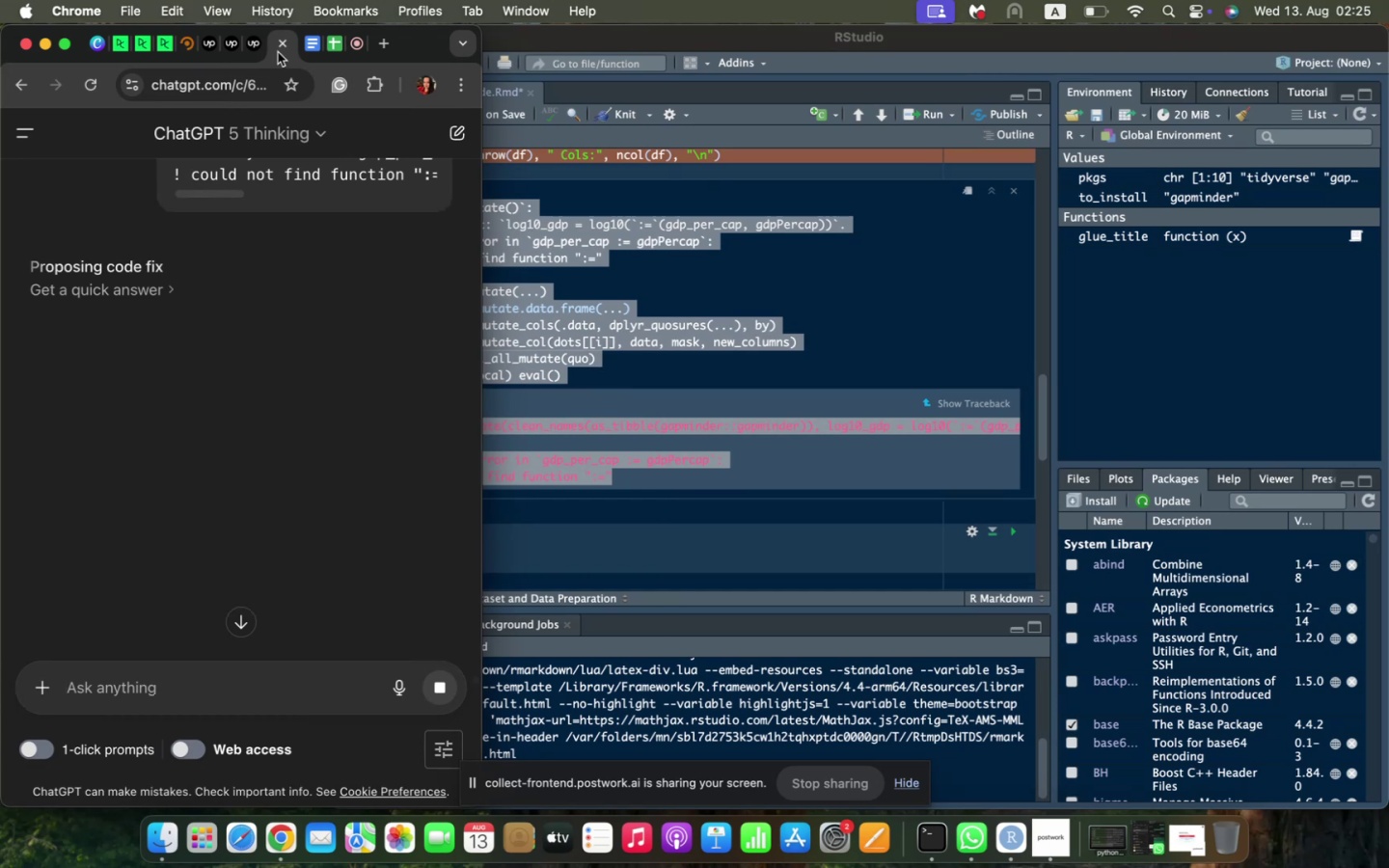 
wait(5.03)
 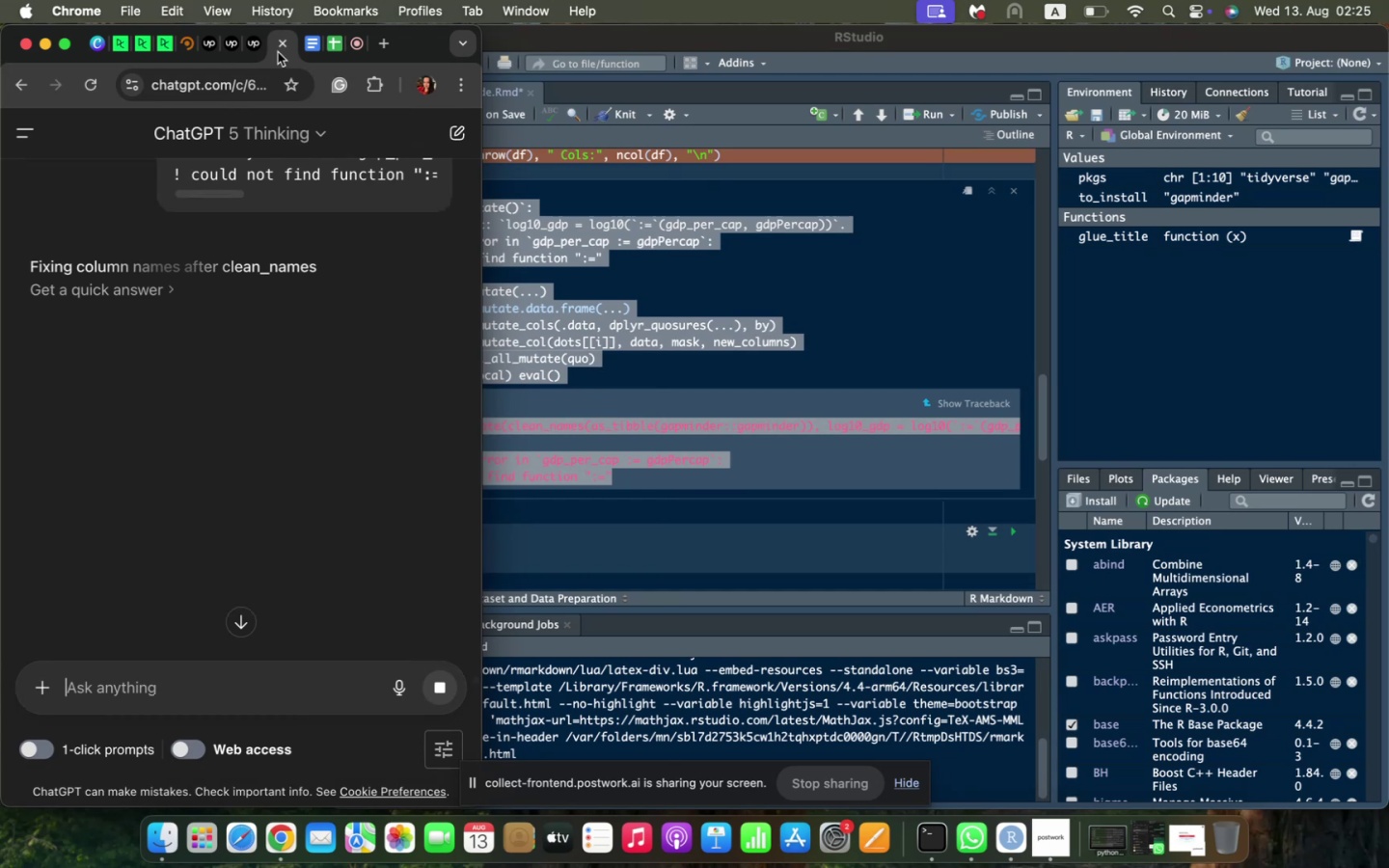 
left_click([688, 151])
 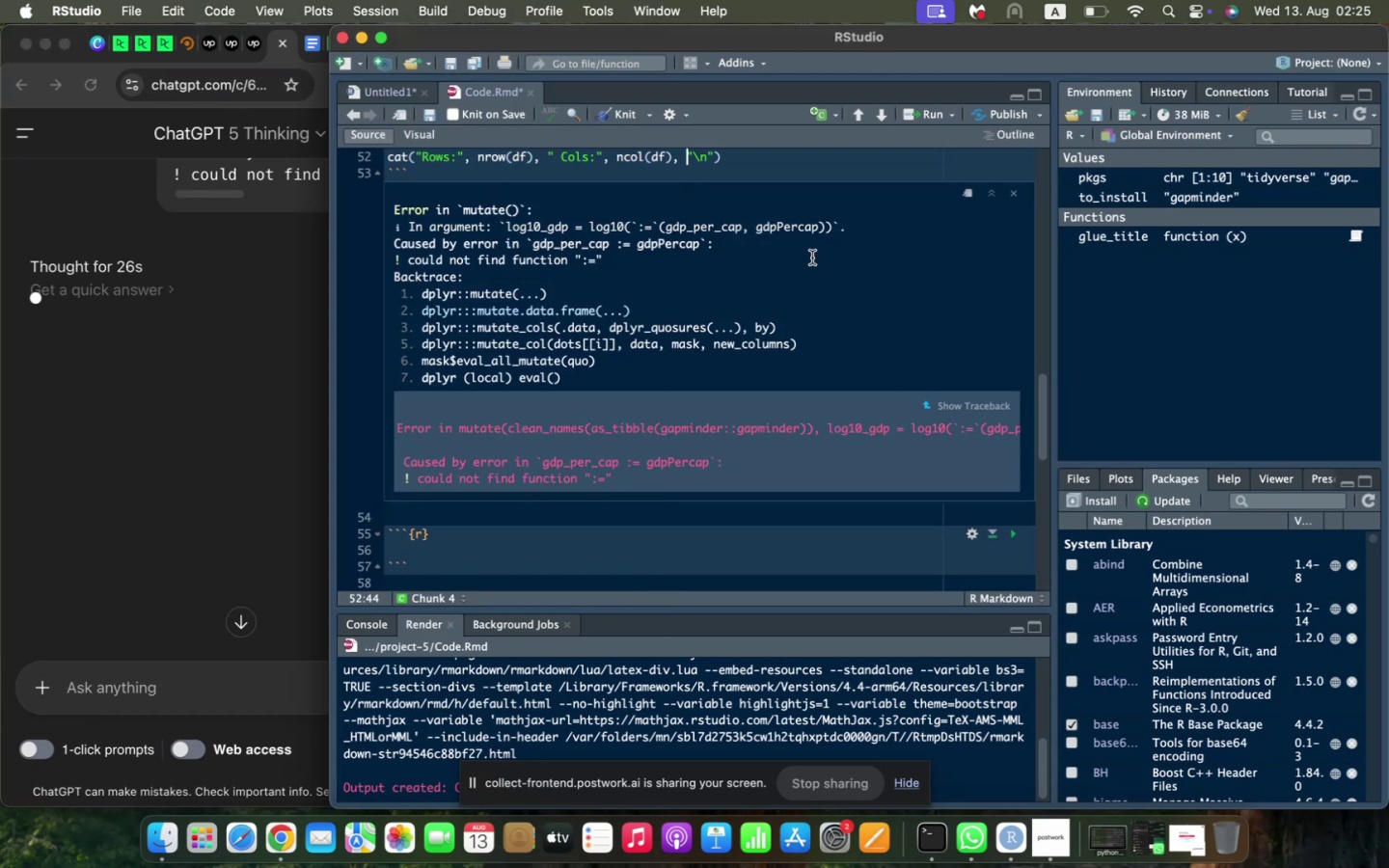 
wait(5.22)
 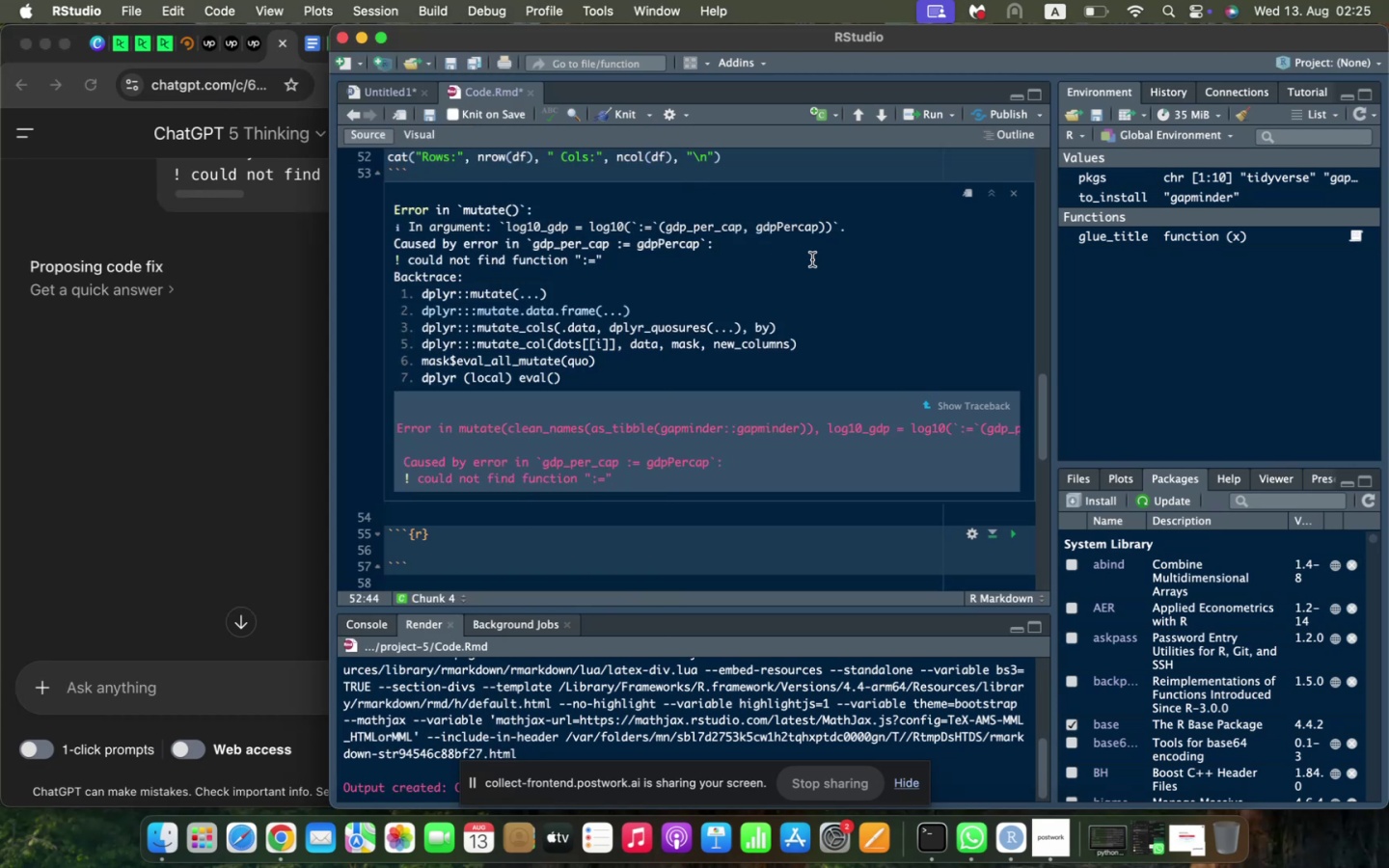 
left_click([150, 337])
 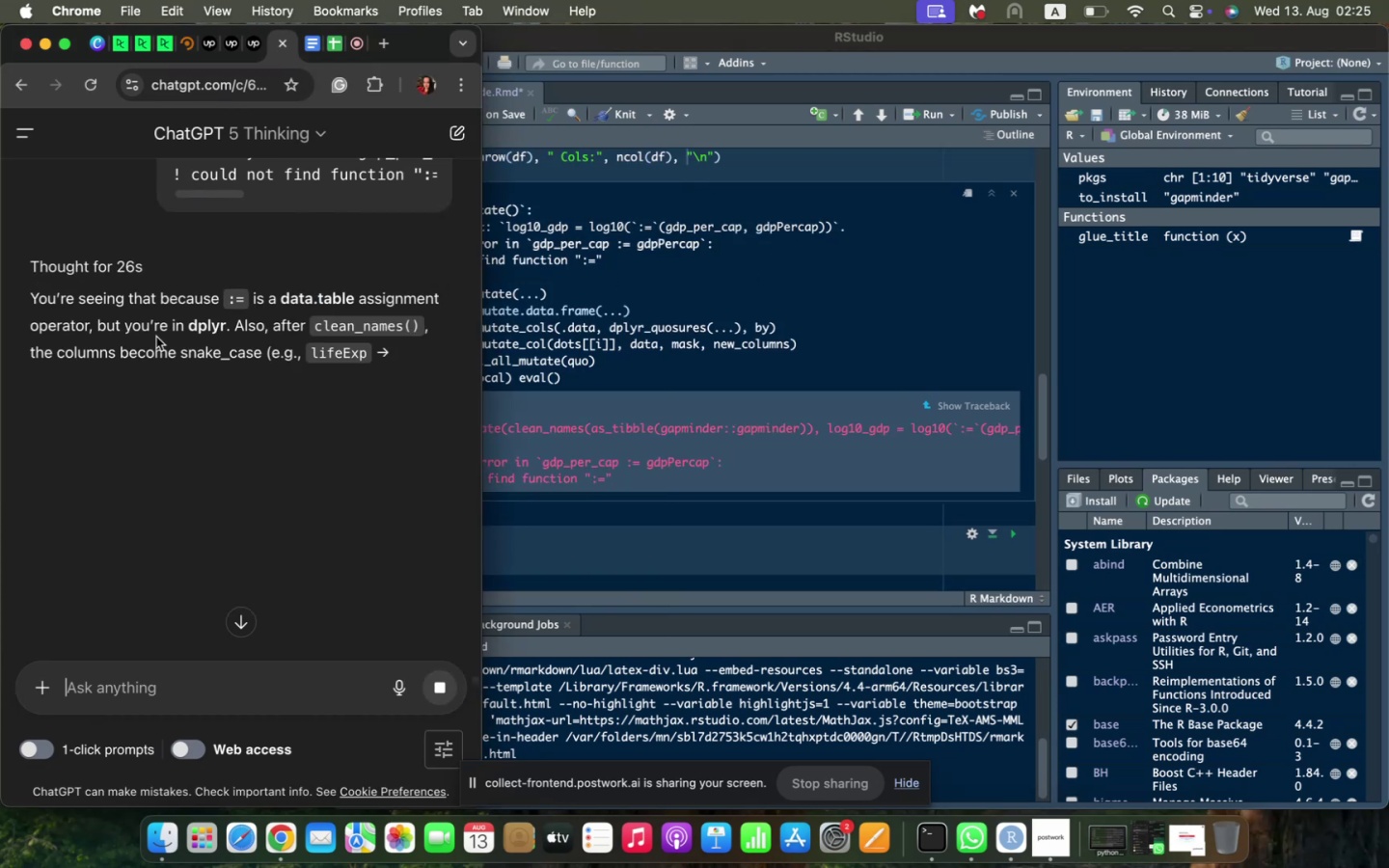 
scroll: coordinate [154, 335], scroll_direction: down, amount: 17.0
 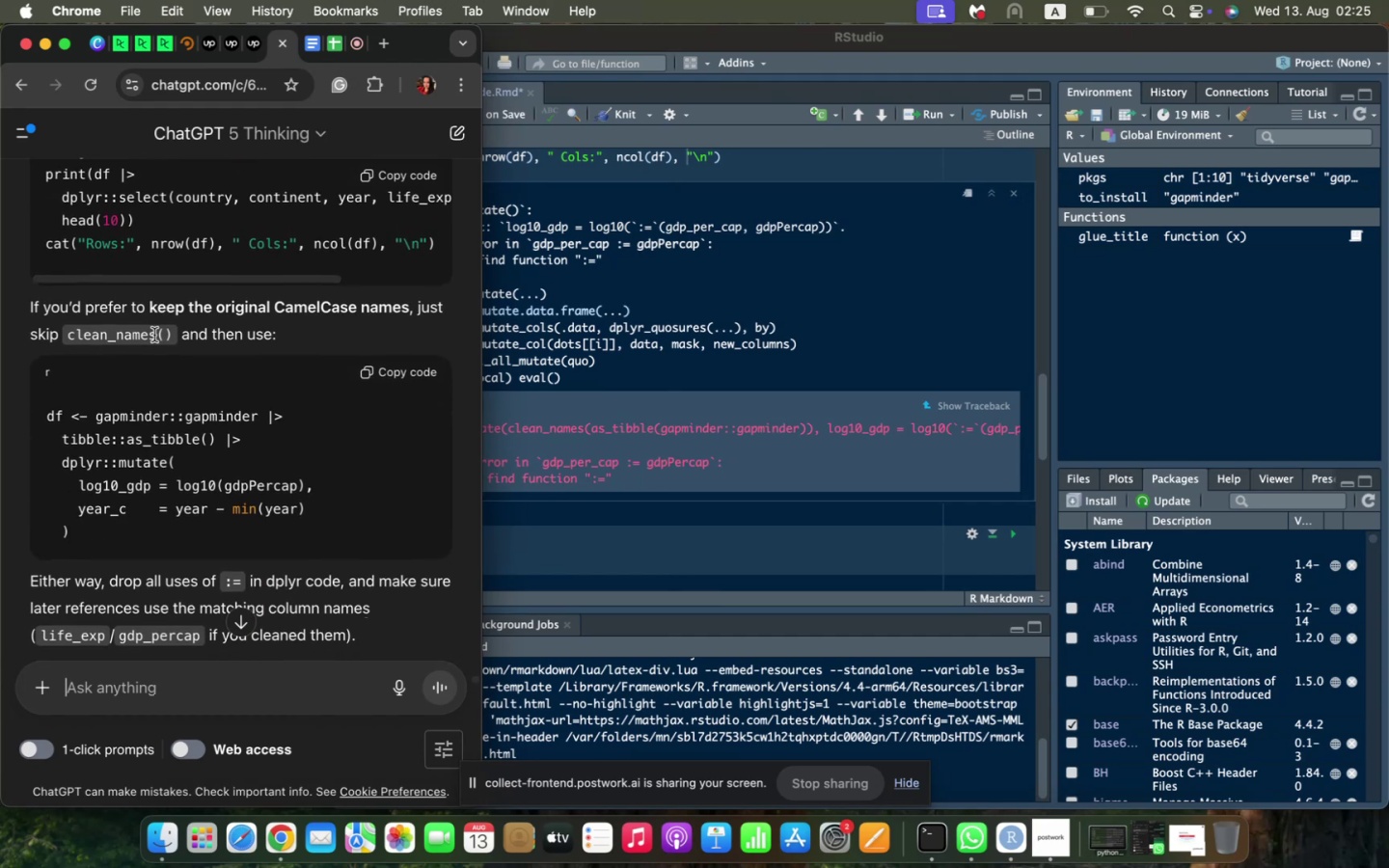 
scroll: coordinate [154, 335], scroll_direction: up, amount: 9.0
 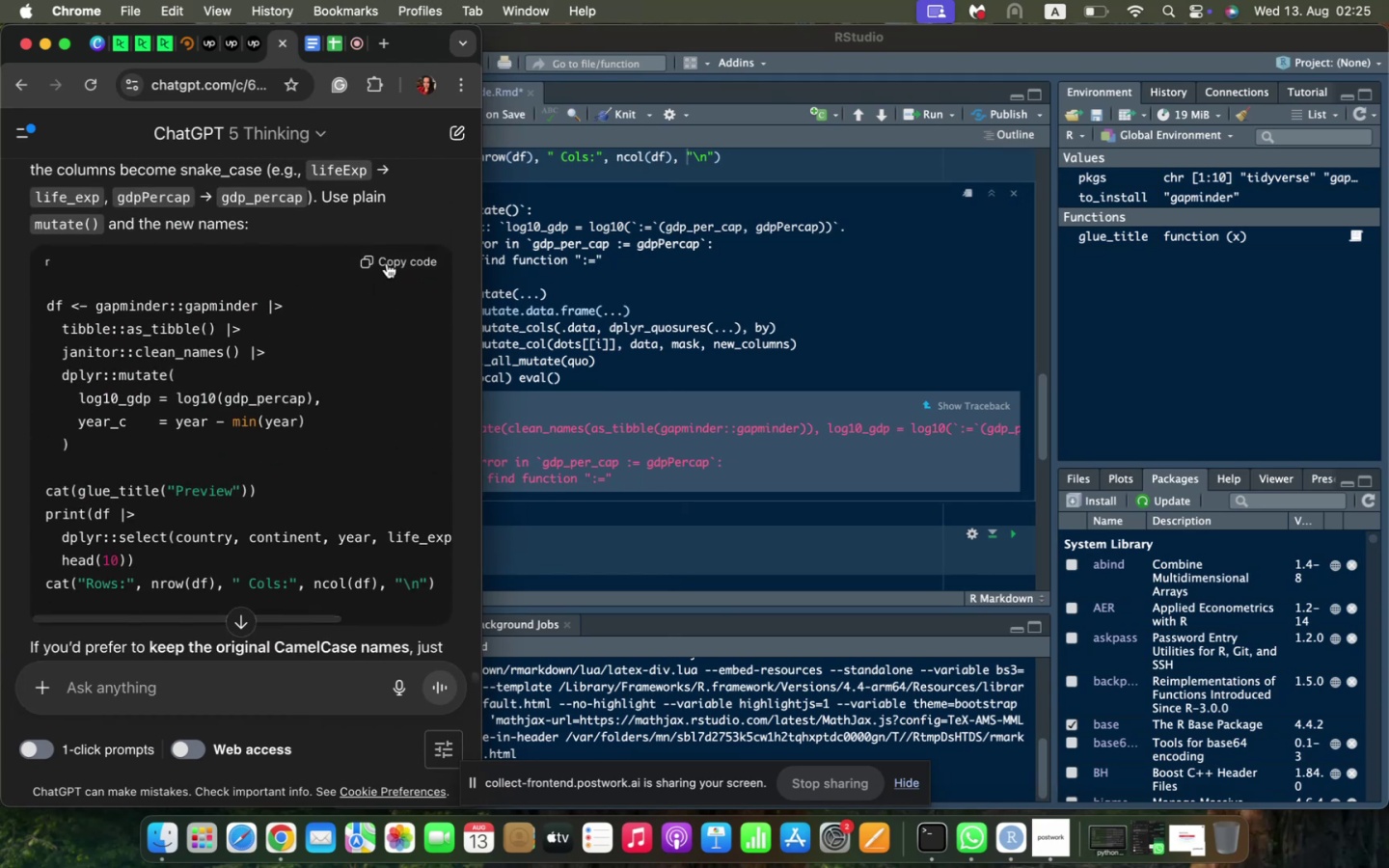 
left_click([388, 263])
 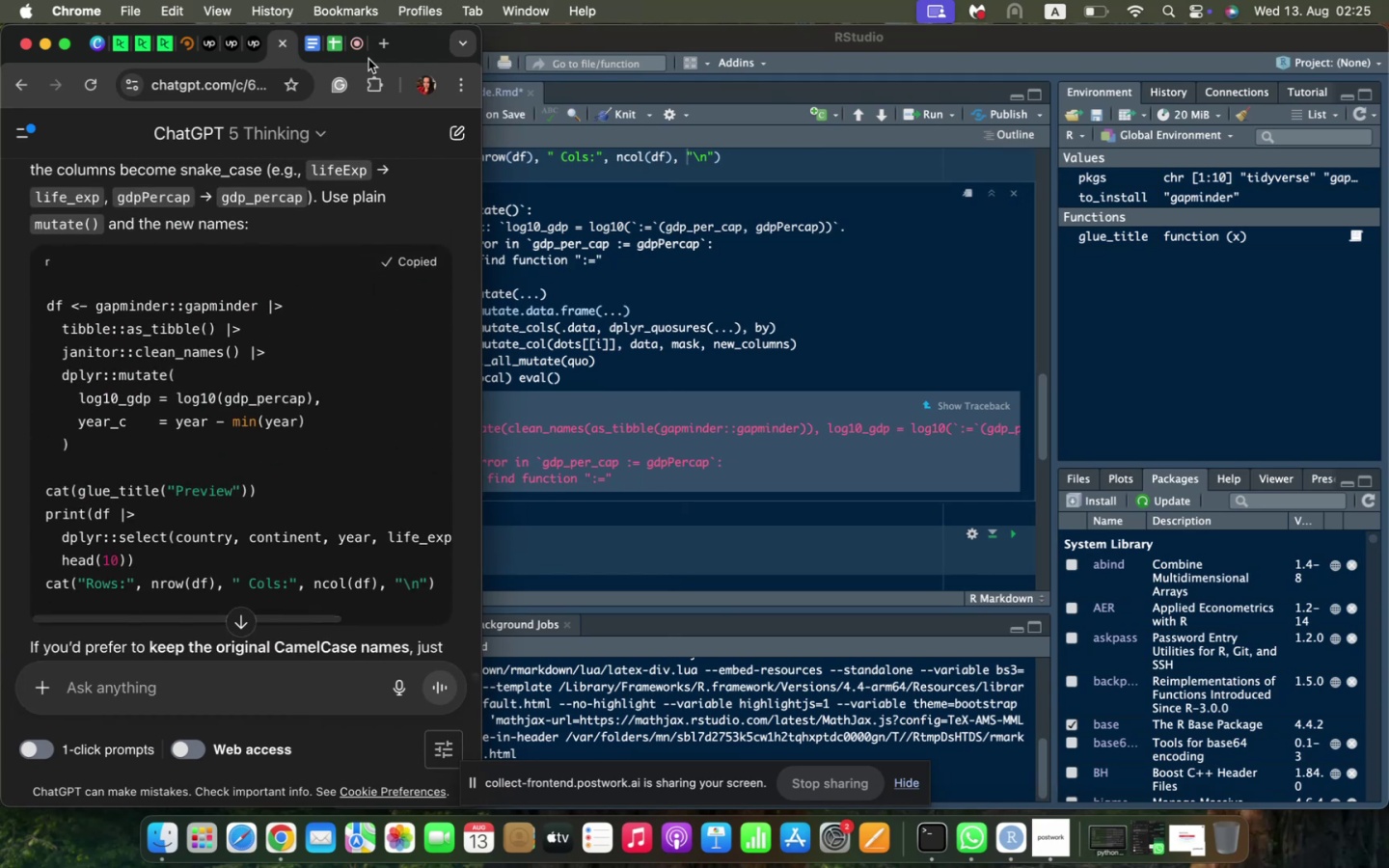 
left_click([354, 49])
 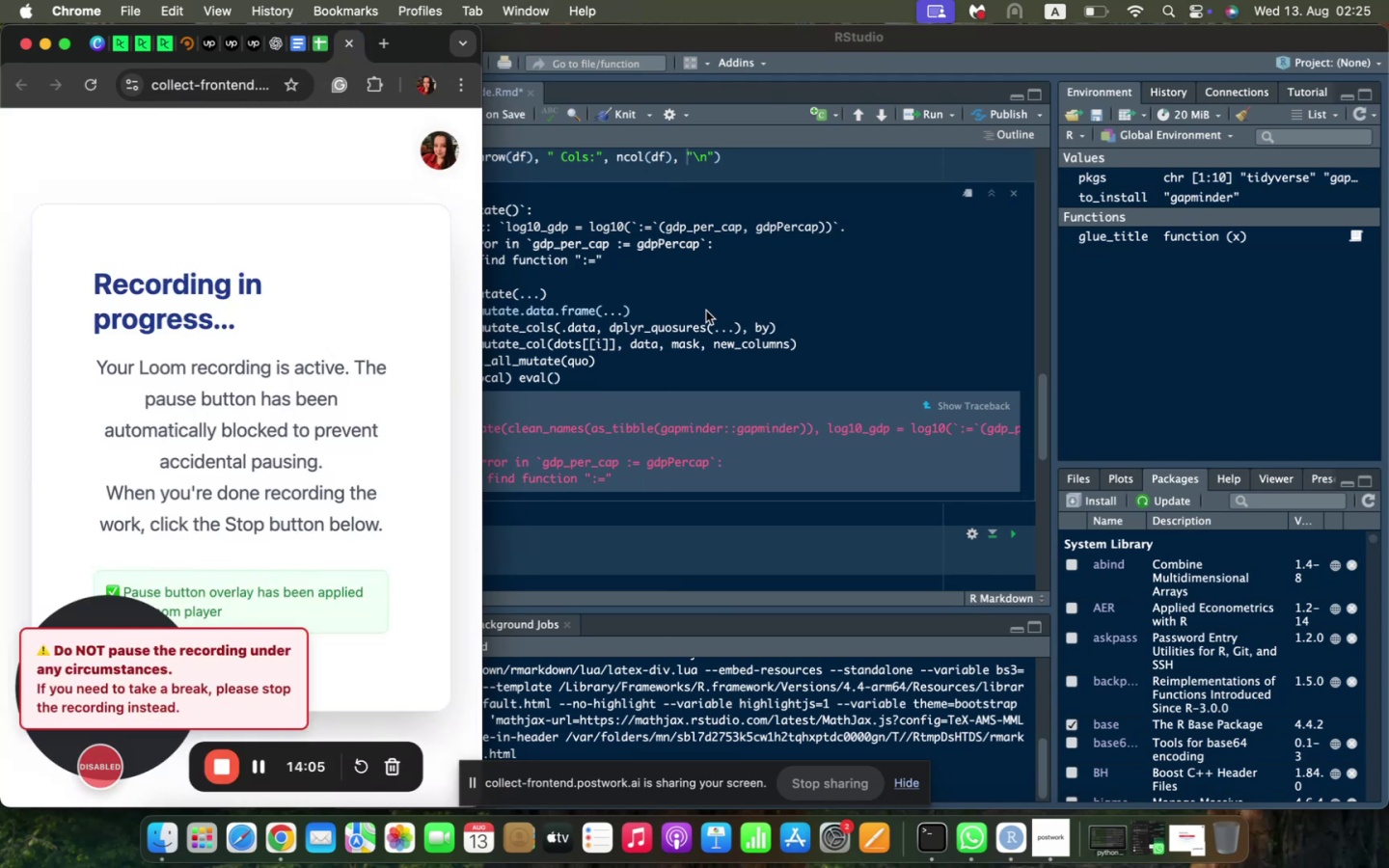 
left_click([752, 340])
 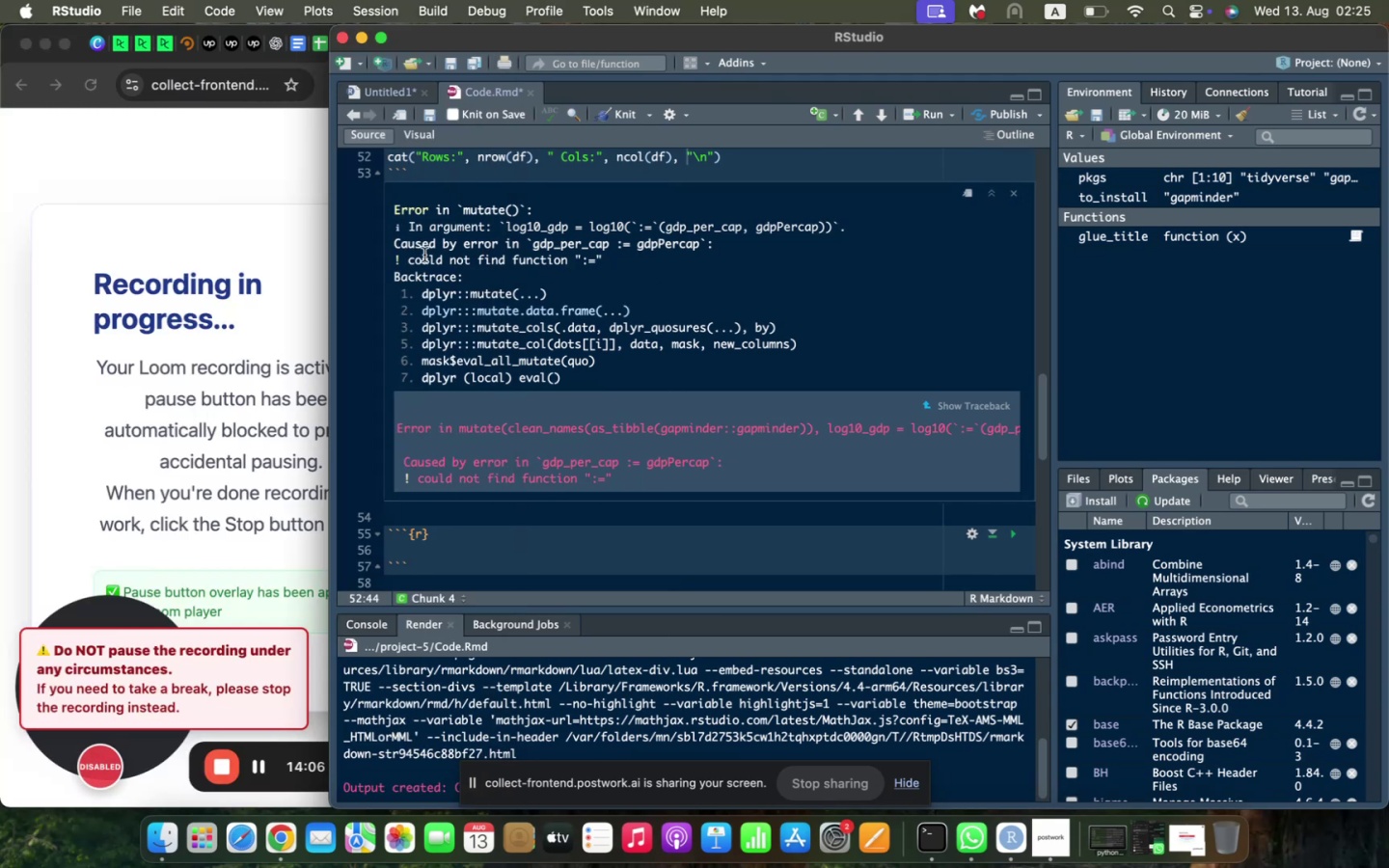 
scroll: coordinate [420, 256], scroll_direction: up, amount: 7.0
 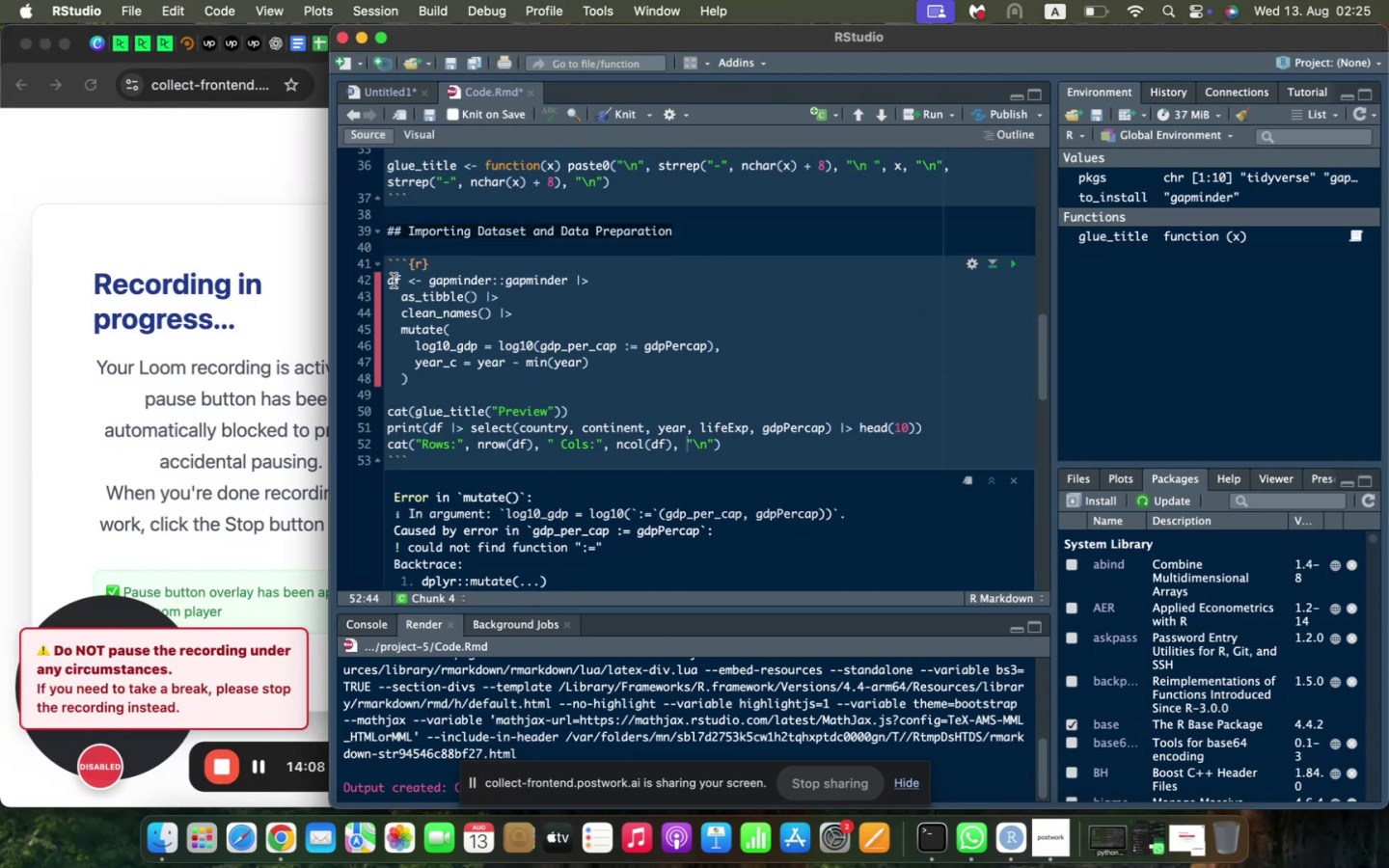 
left_click_drag(start_coordinate=[390, 281], to_coordinate=[737, 437])
 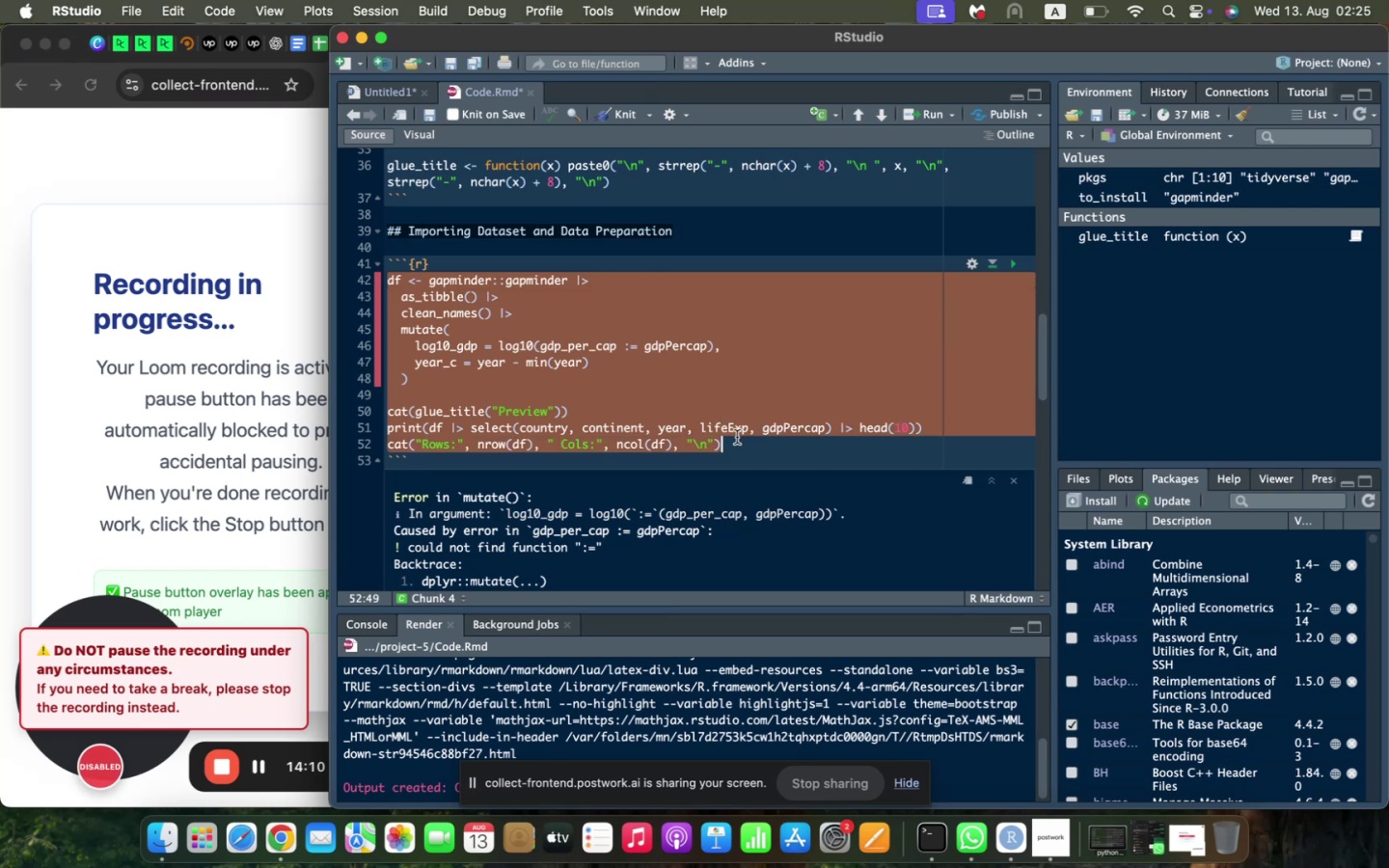 
key(Meta+V)
 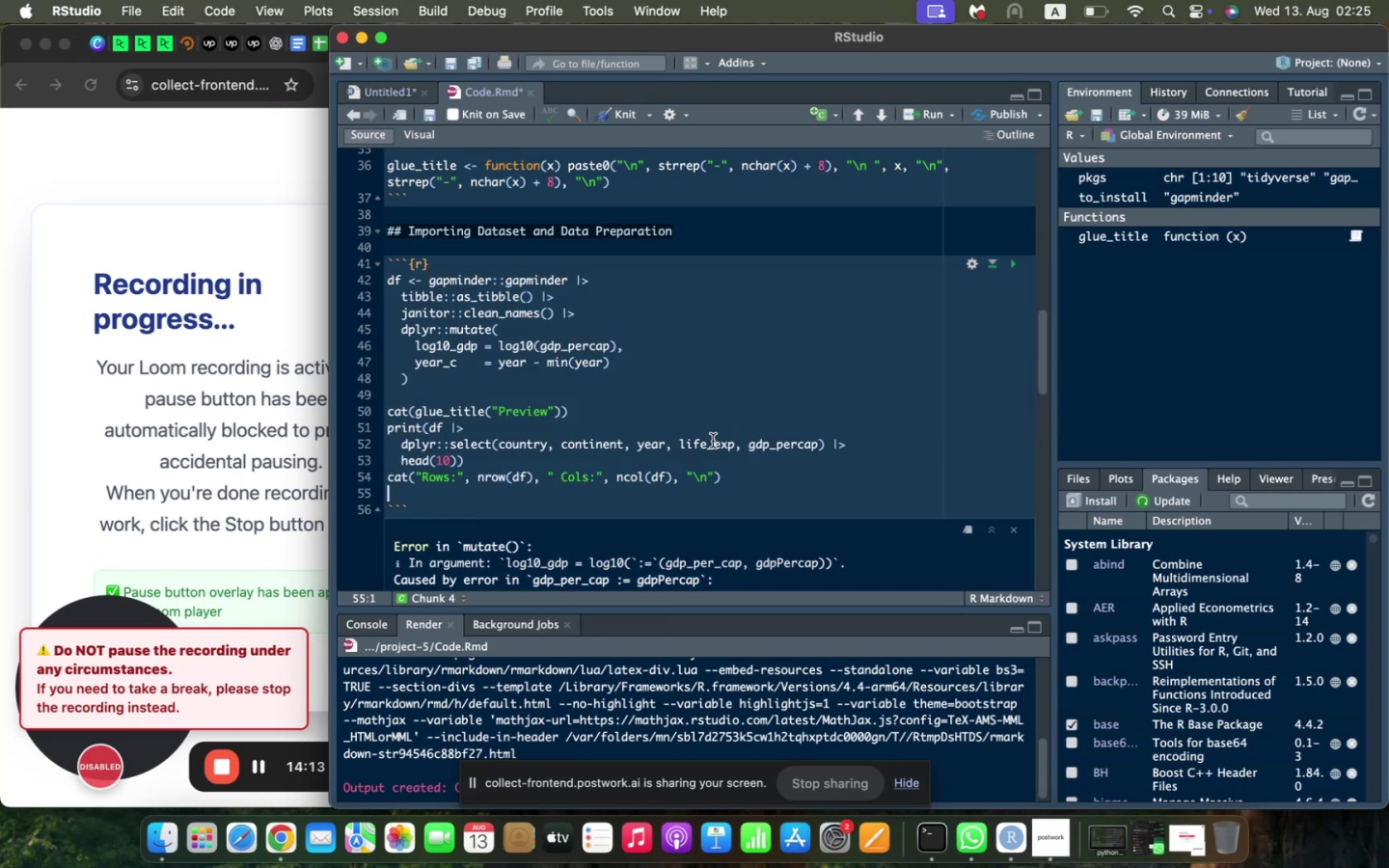 
key(Backspace)
 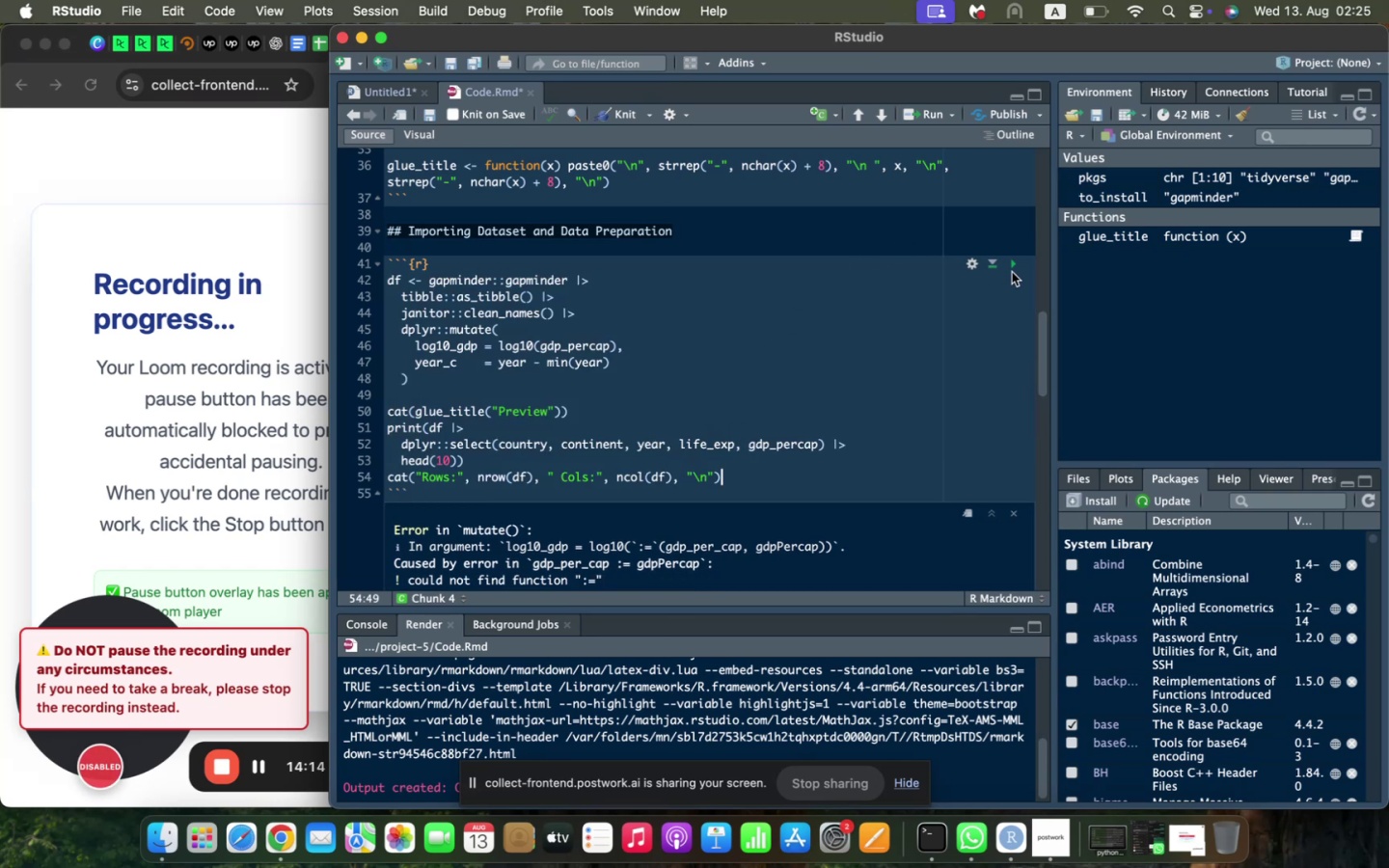 
left_click([1013, 266])
 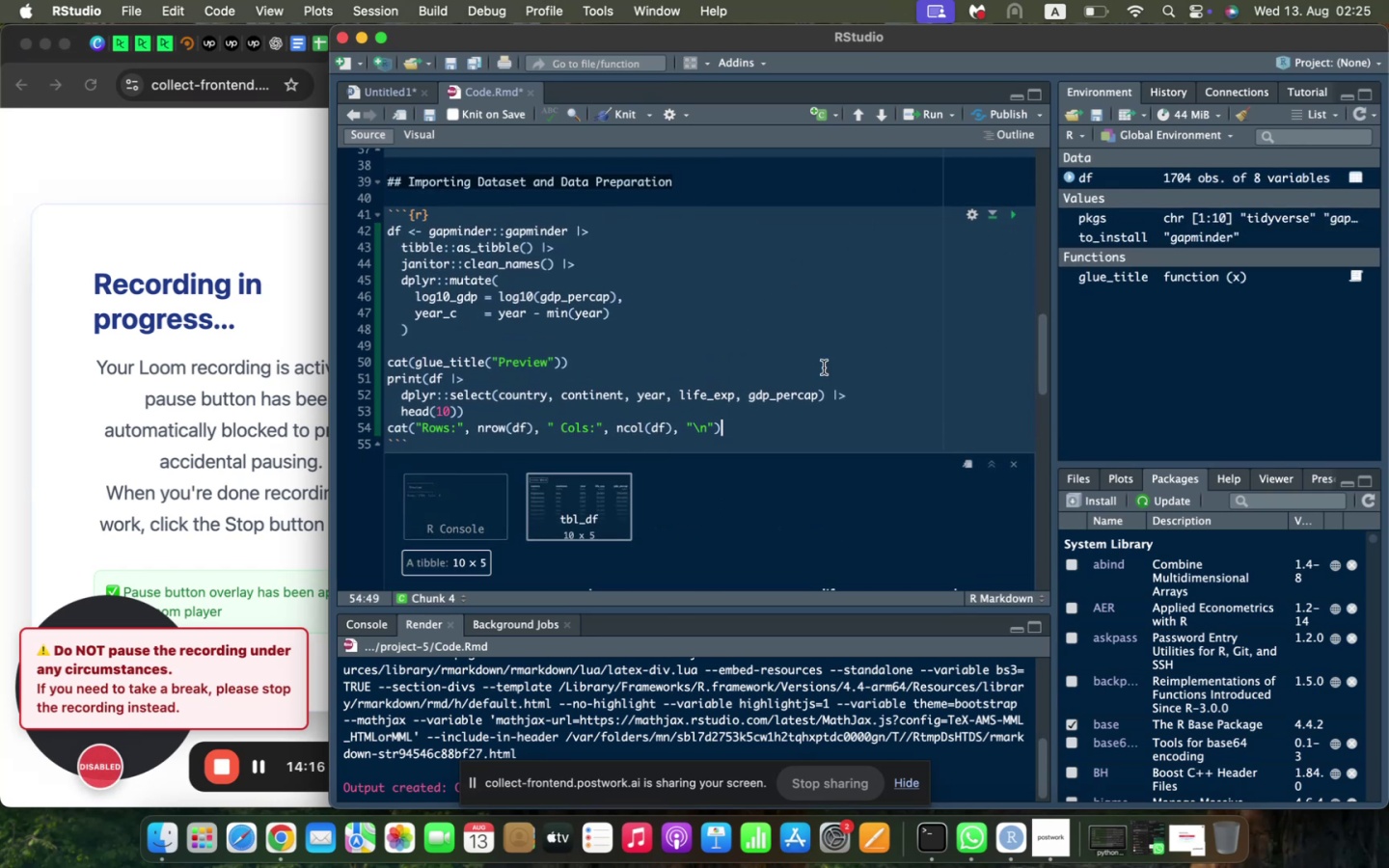 
scroll: coordinate [725, 387], scroll_direction: down, amount: 7.0
 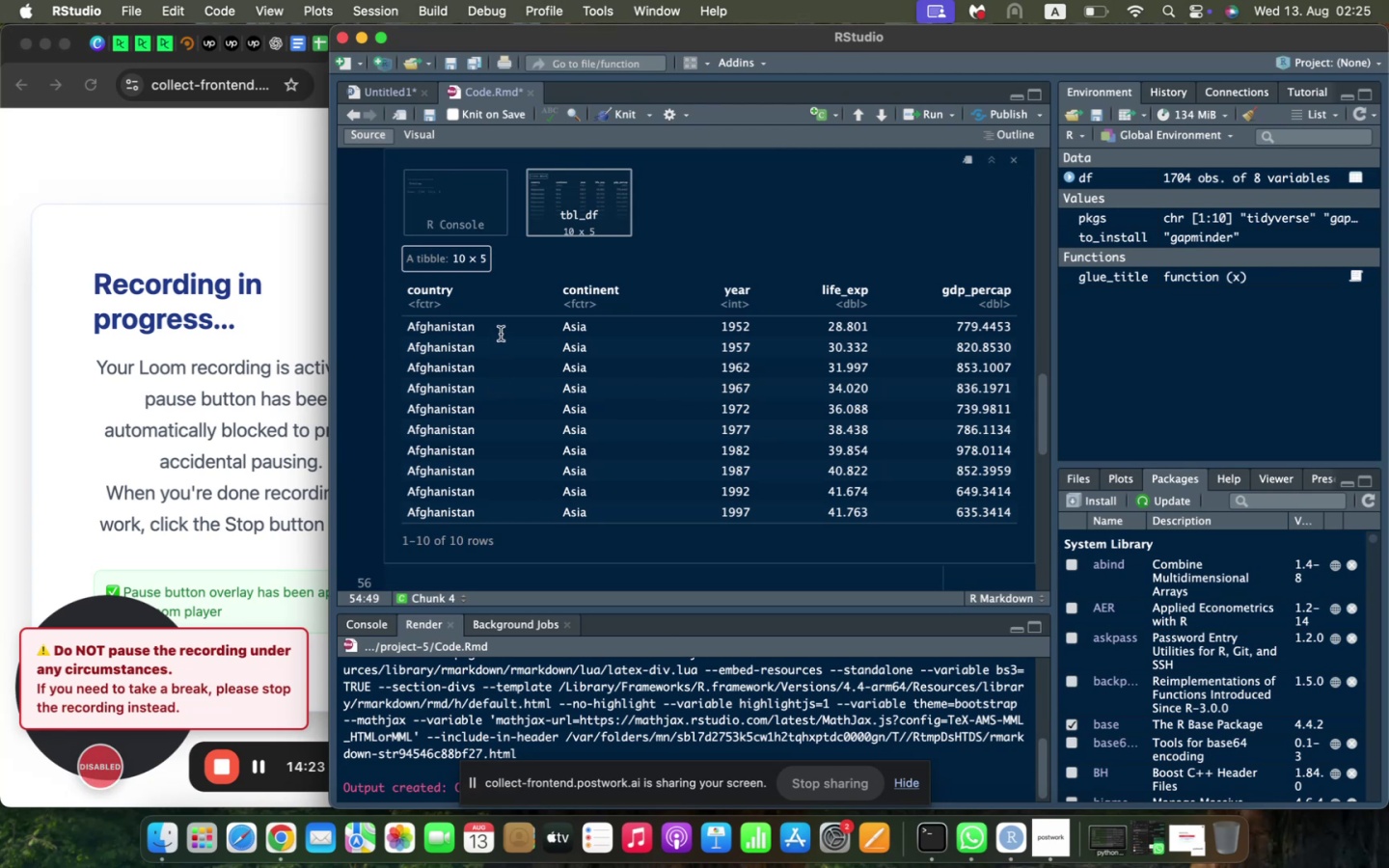 
wait(6.82)
 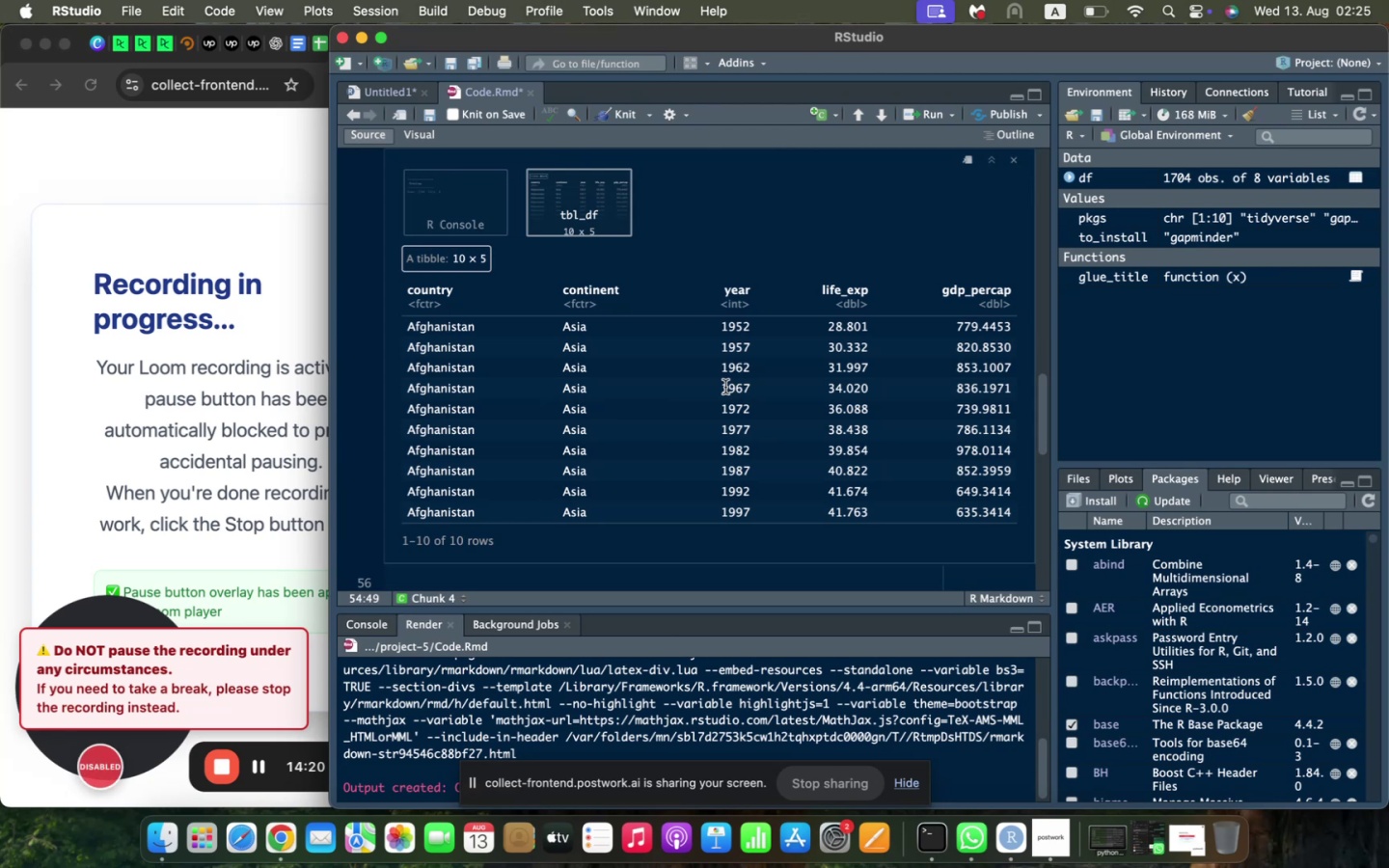 
left_click([442, 197])
 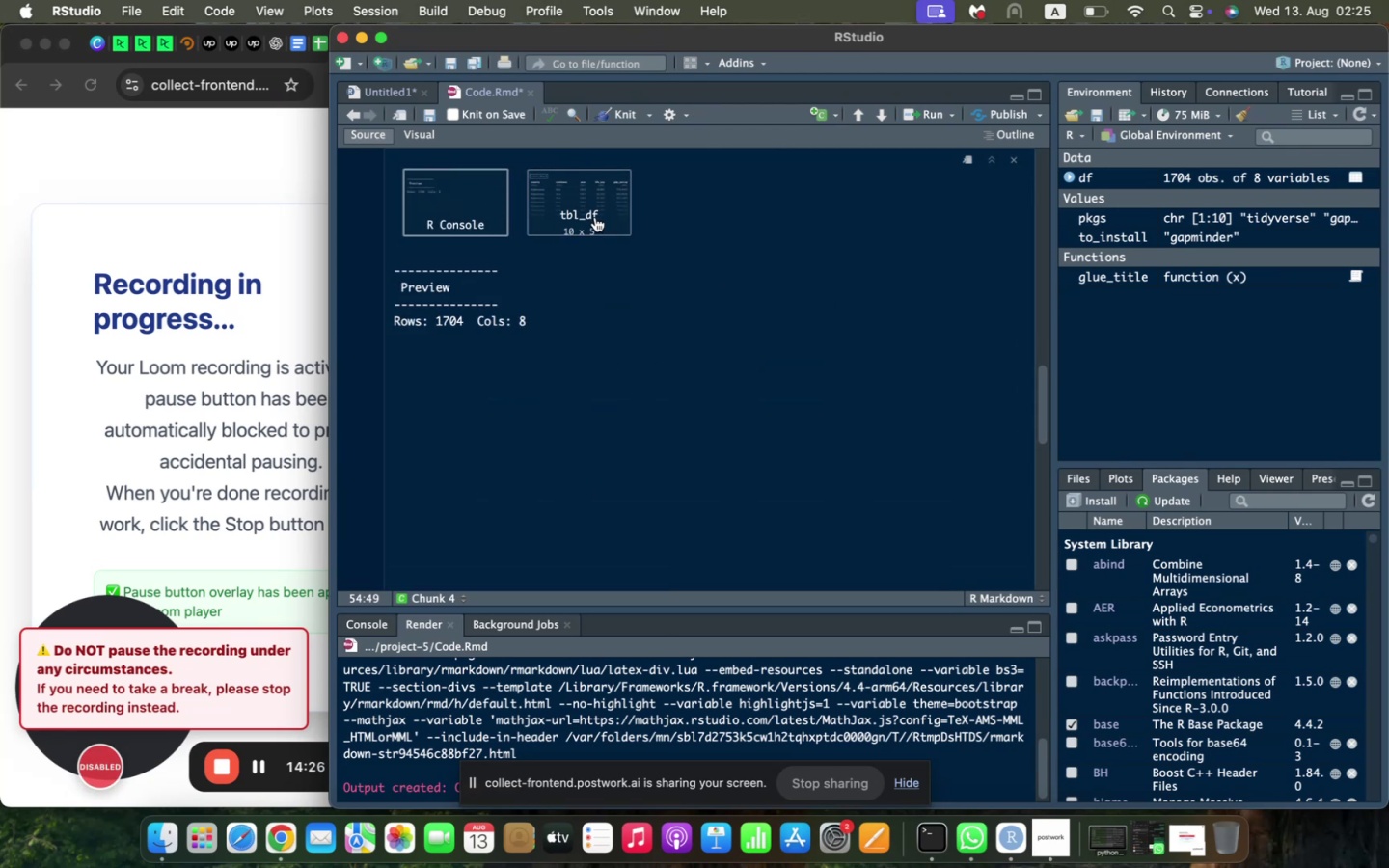 
left_click([595, 217])
 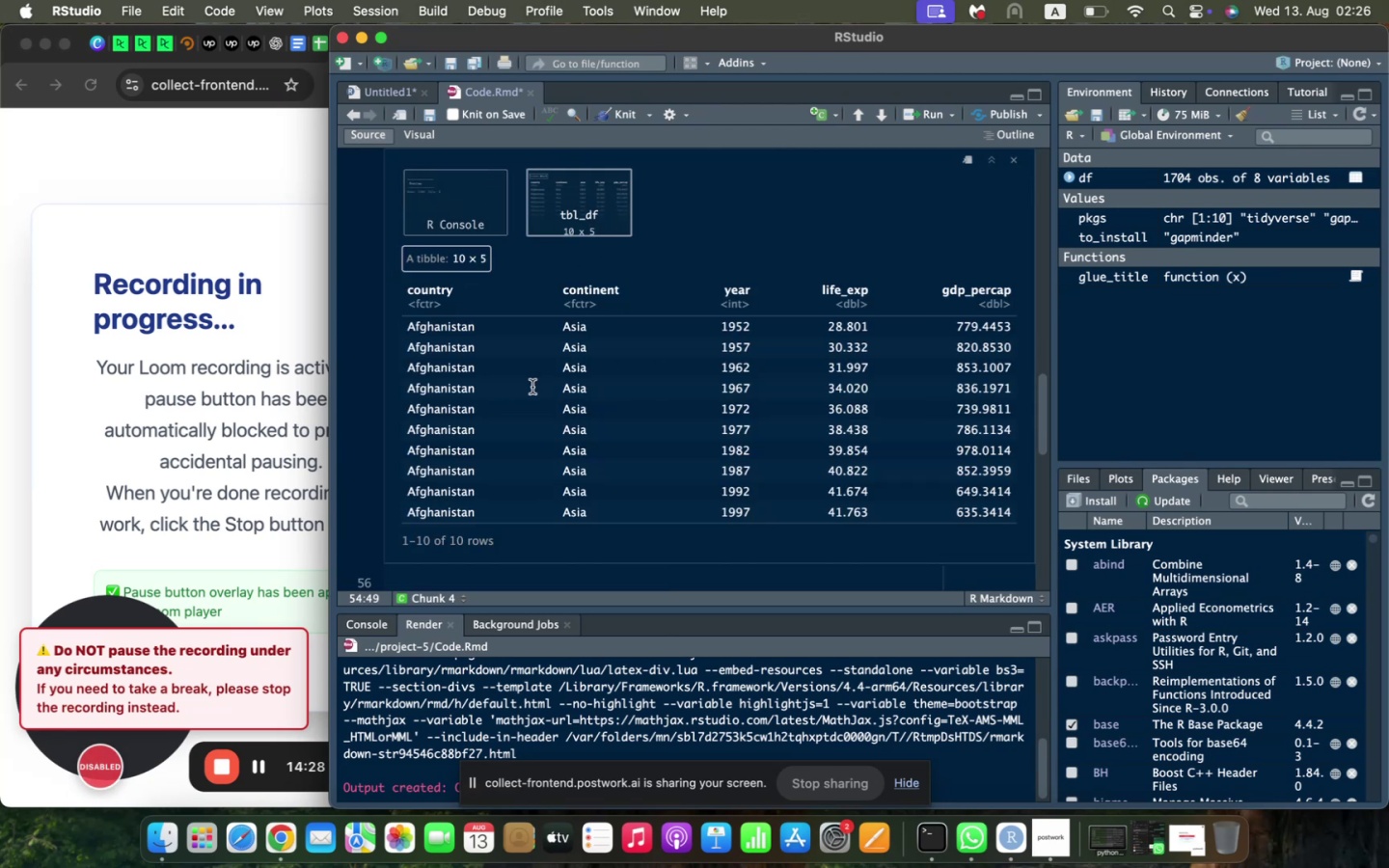 
scroll: coordinate [532, 387], scroll_direction: down, amount: 6.0
 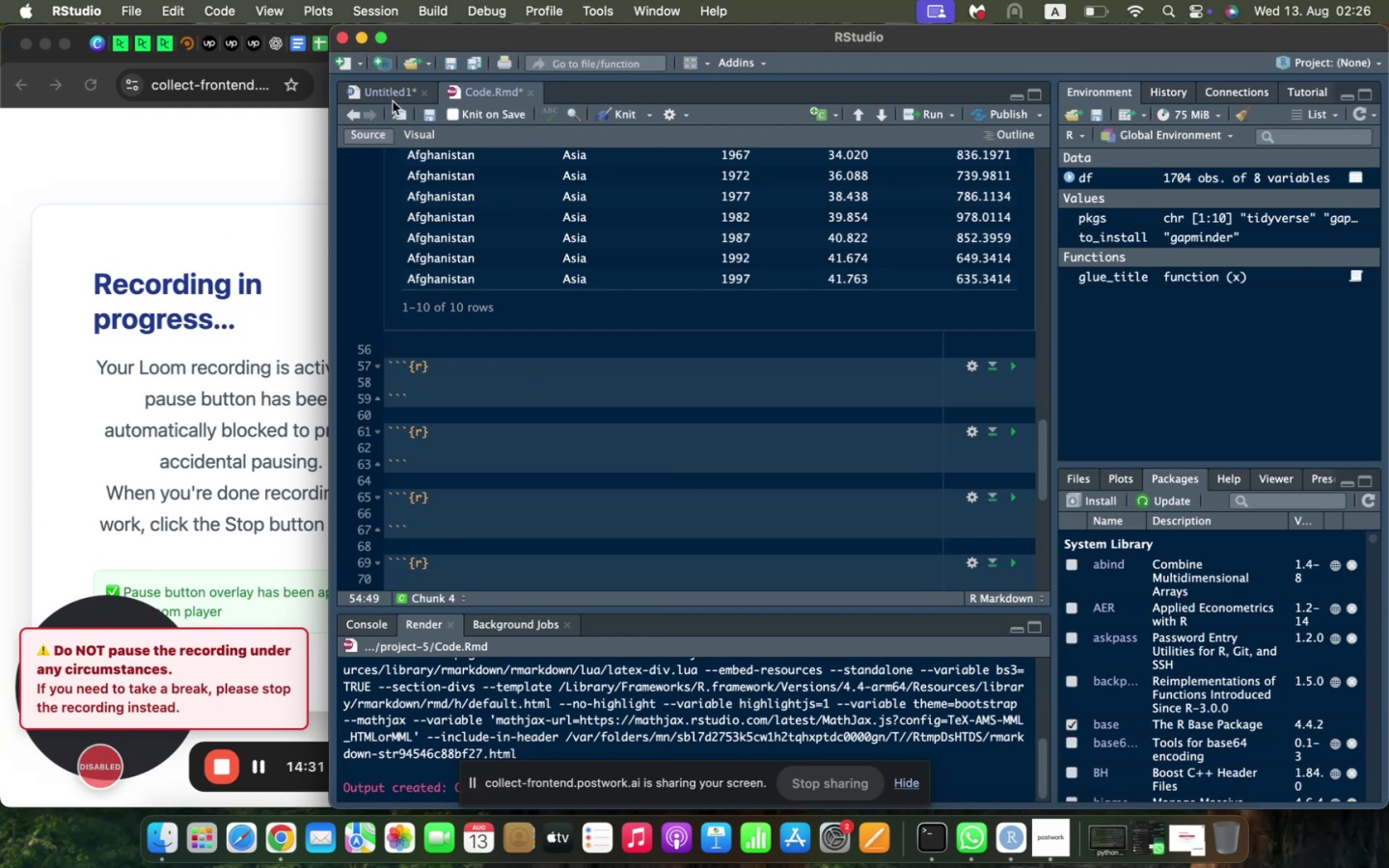 
left_click([387, 93])
 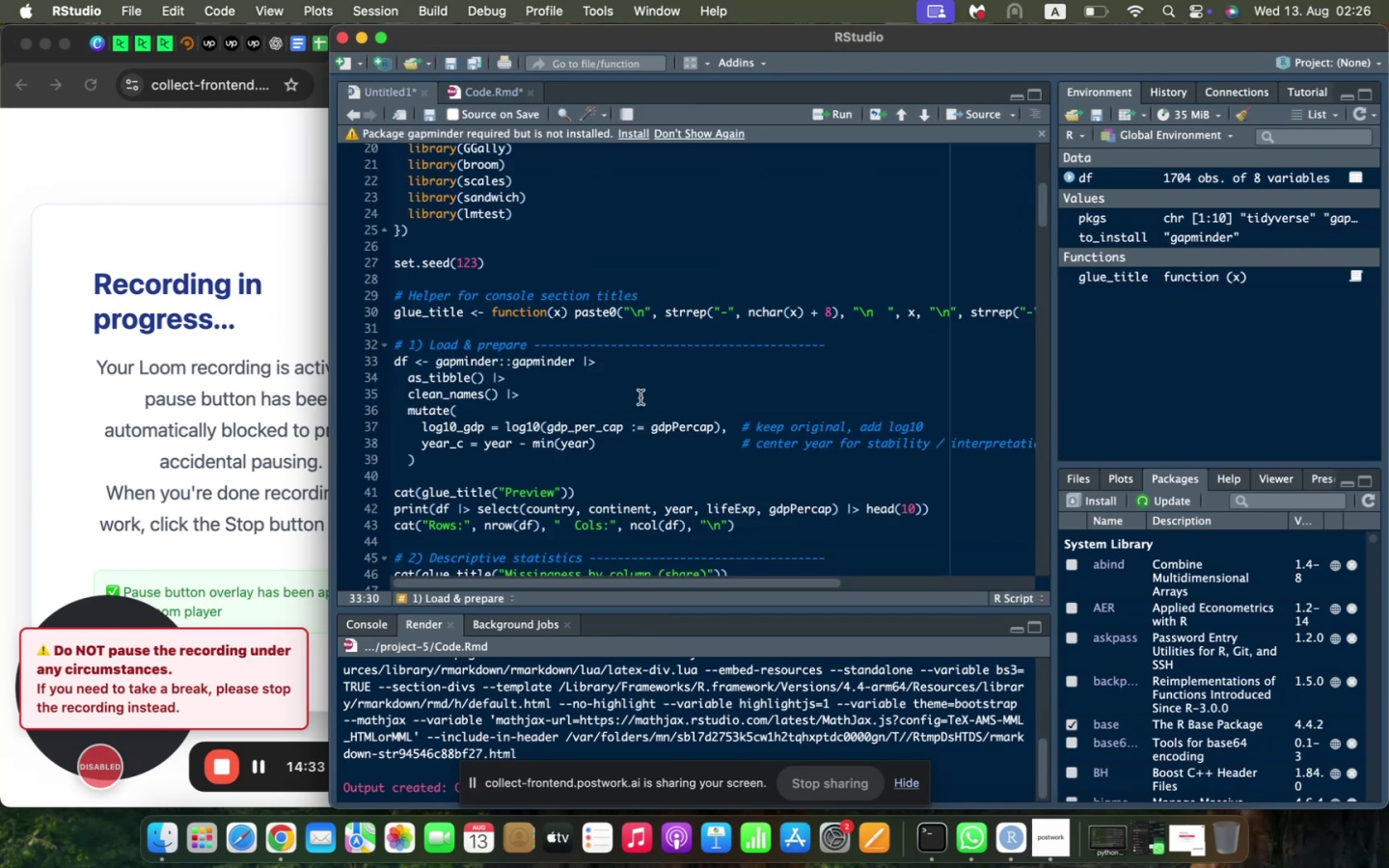 
scroll: coordinate [642, 400], scroll_direction: down, amount: 11.0
 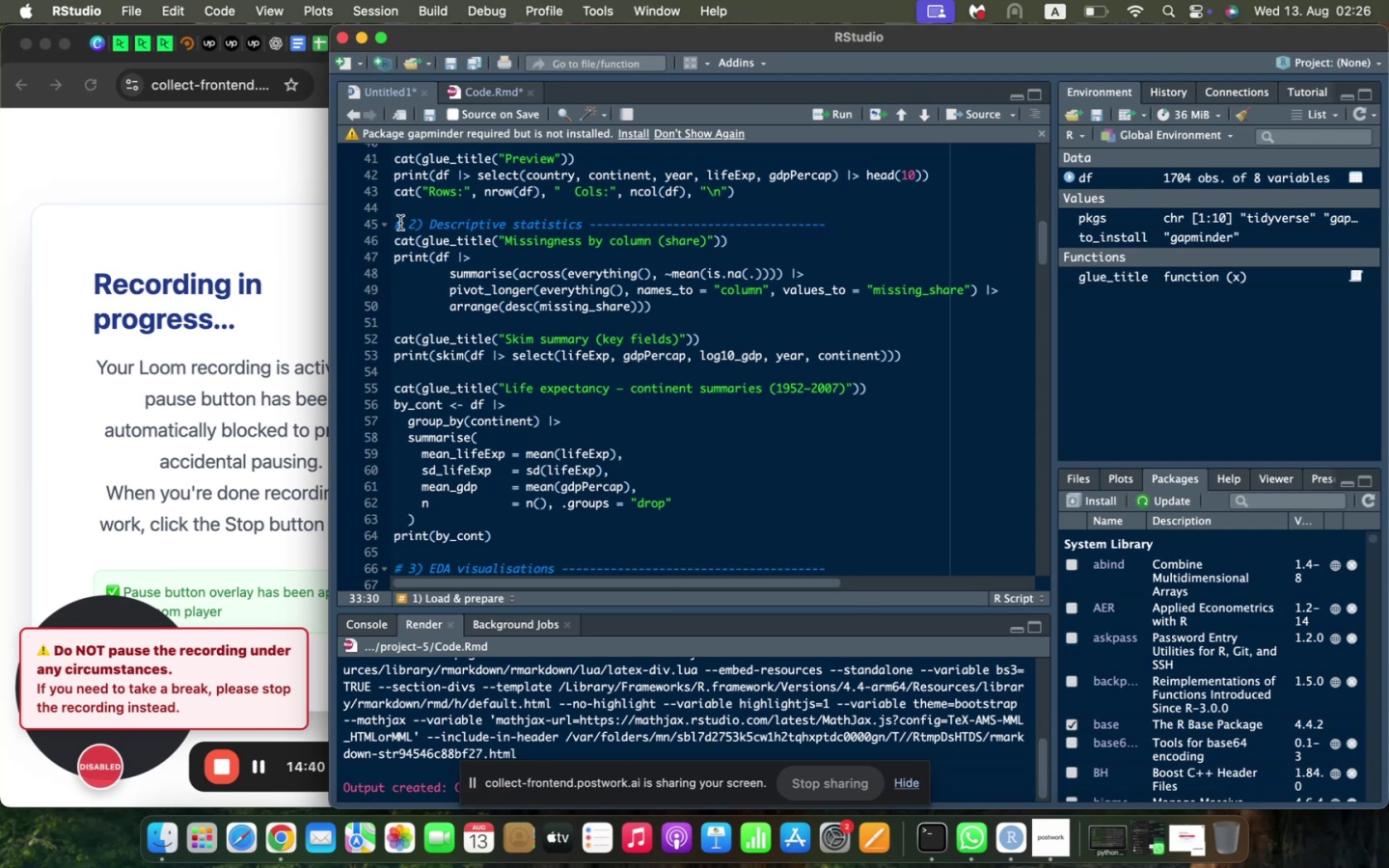 
left_click_drag(start_coordinate=[395, 224], to_coordinate=[636, 531])
 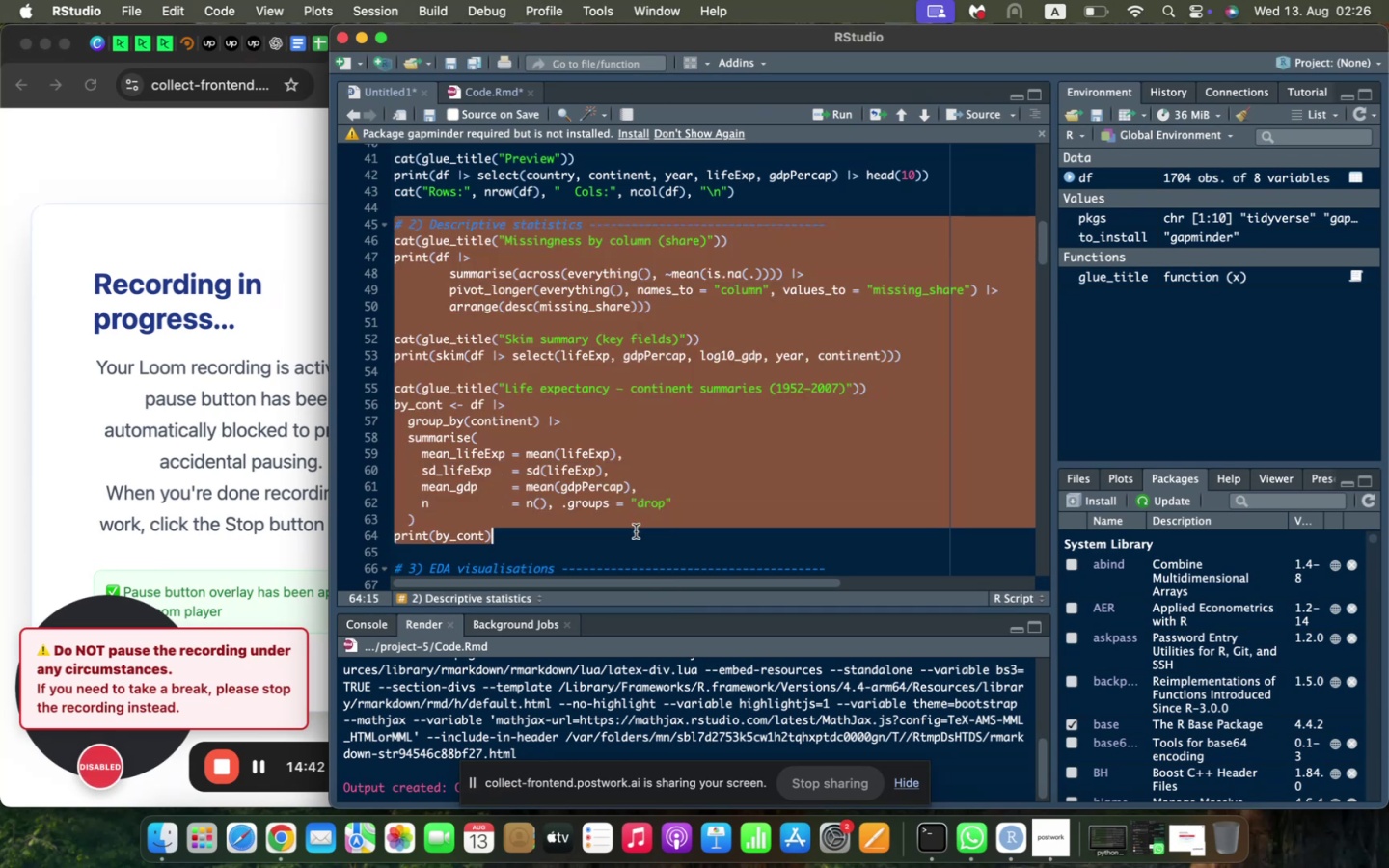 
key(Meta+C)
 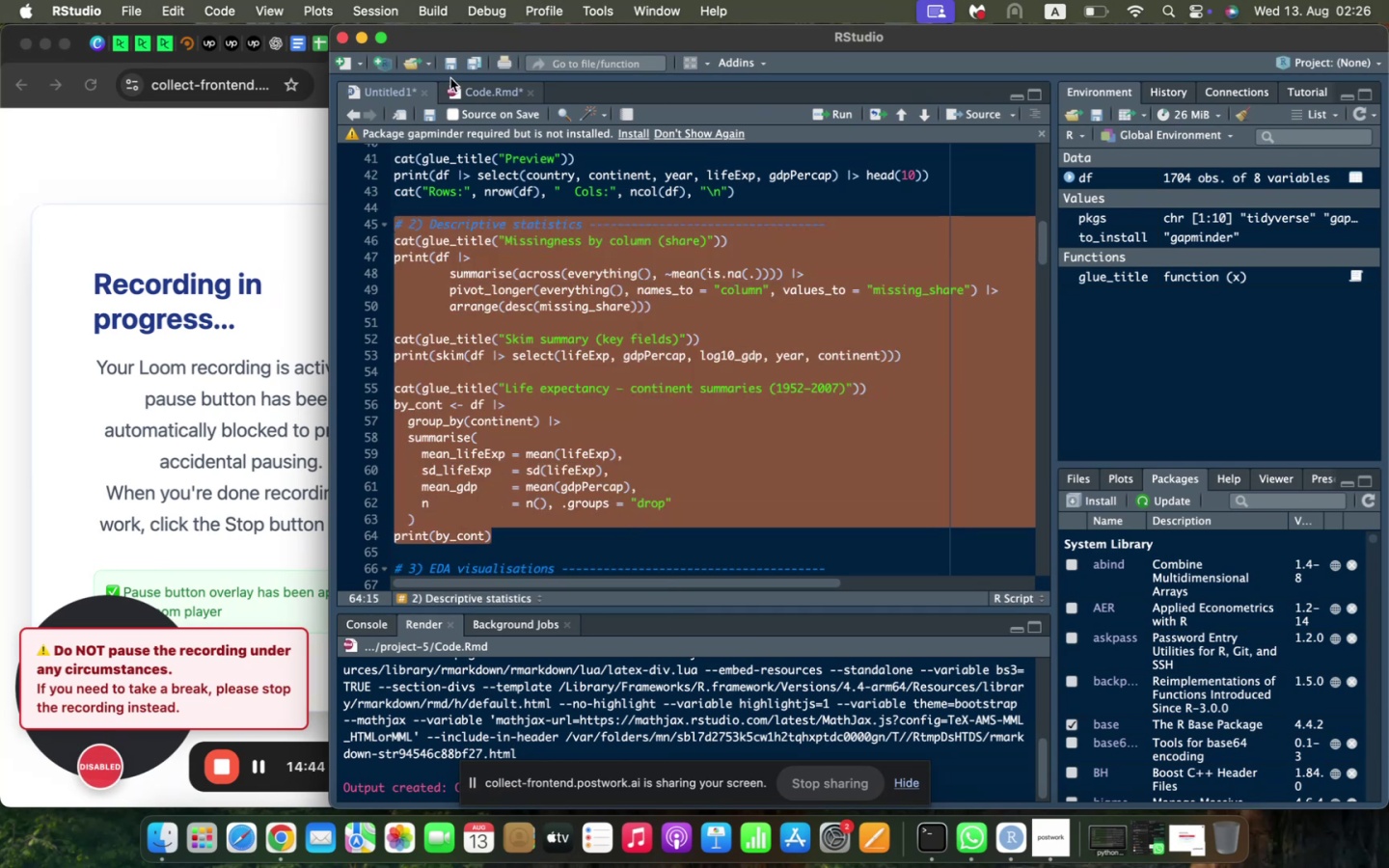 
left_click([469, 108])
 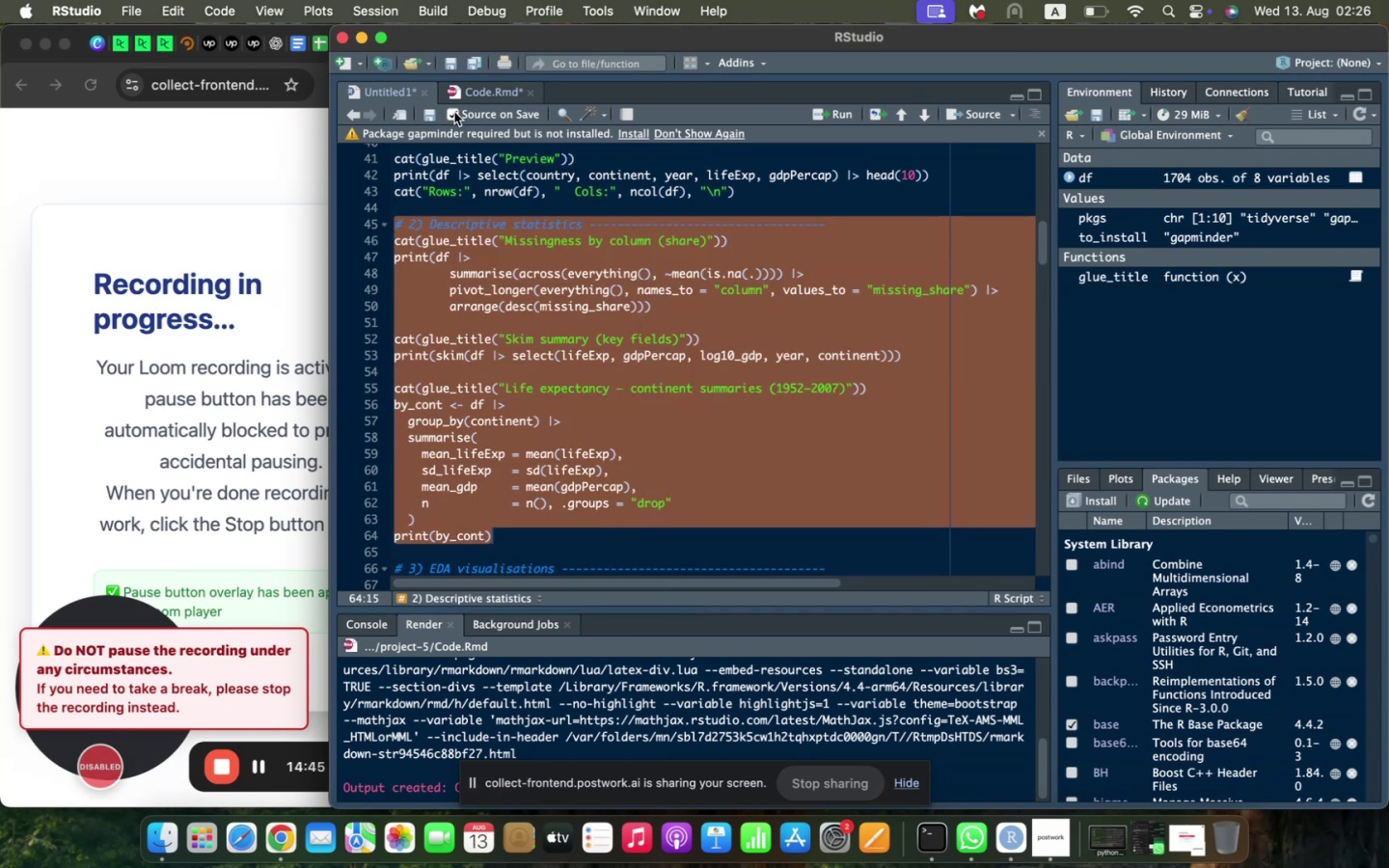 
left_click([449, 115])
 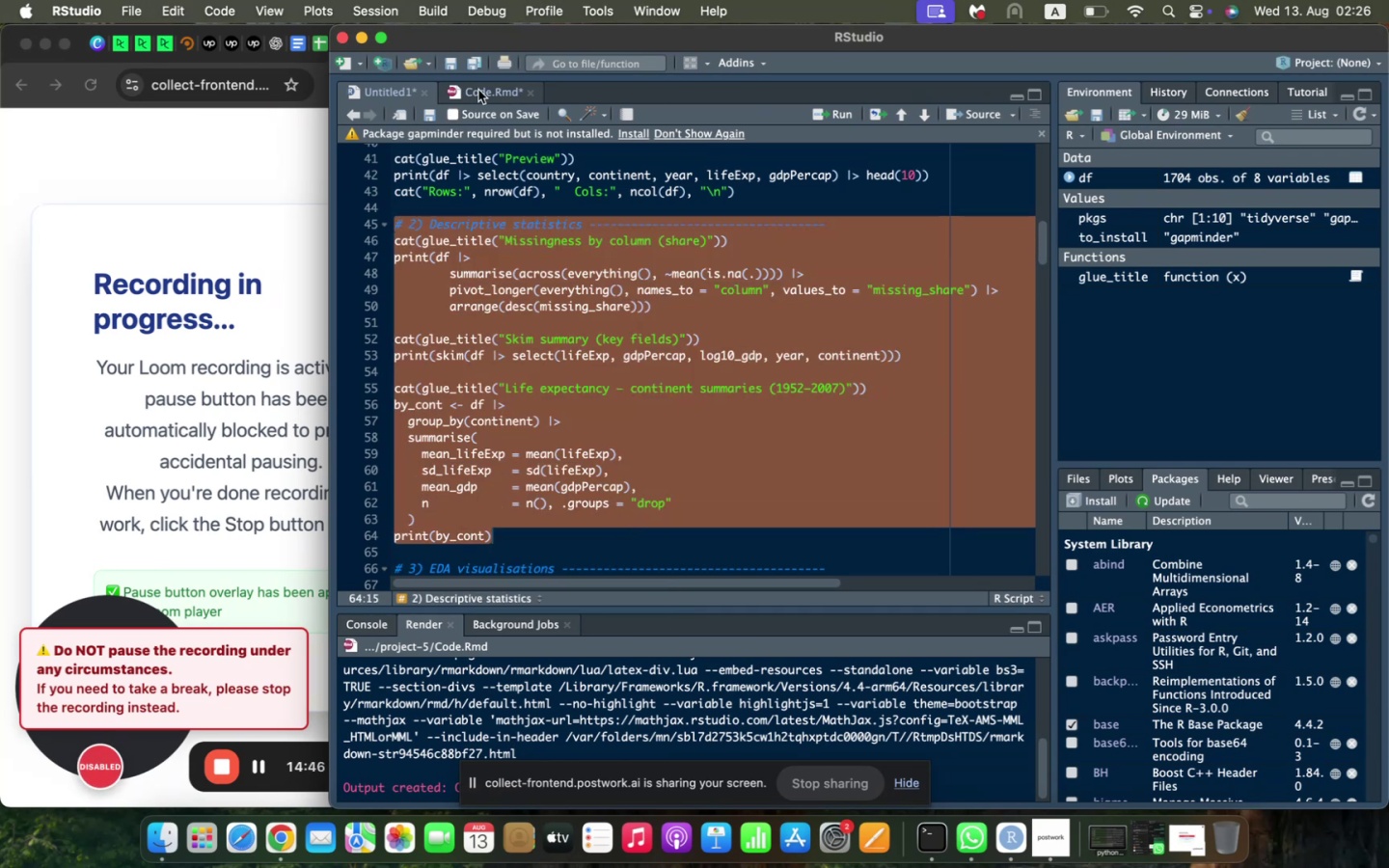 
left_click([480, 89])
 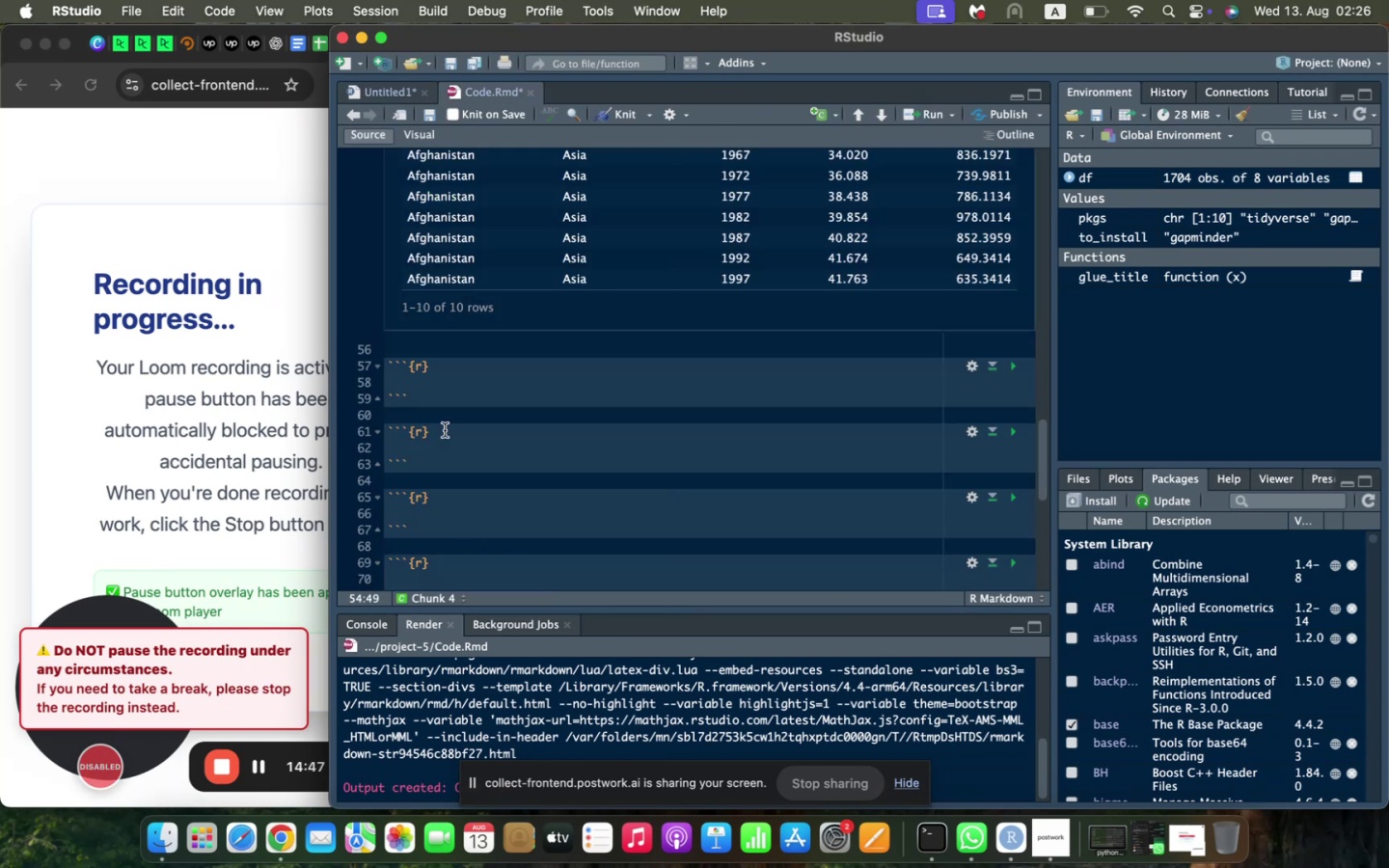 
scroll: coordinate [442, 433], scroll_direction: down, amount: 4.0
 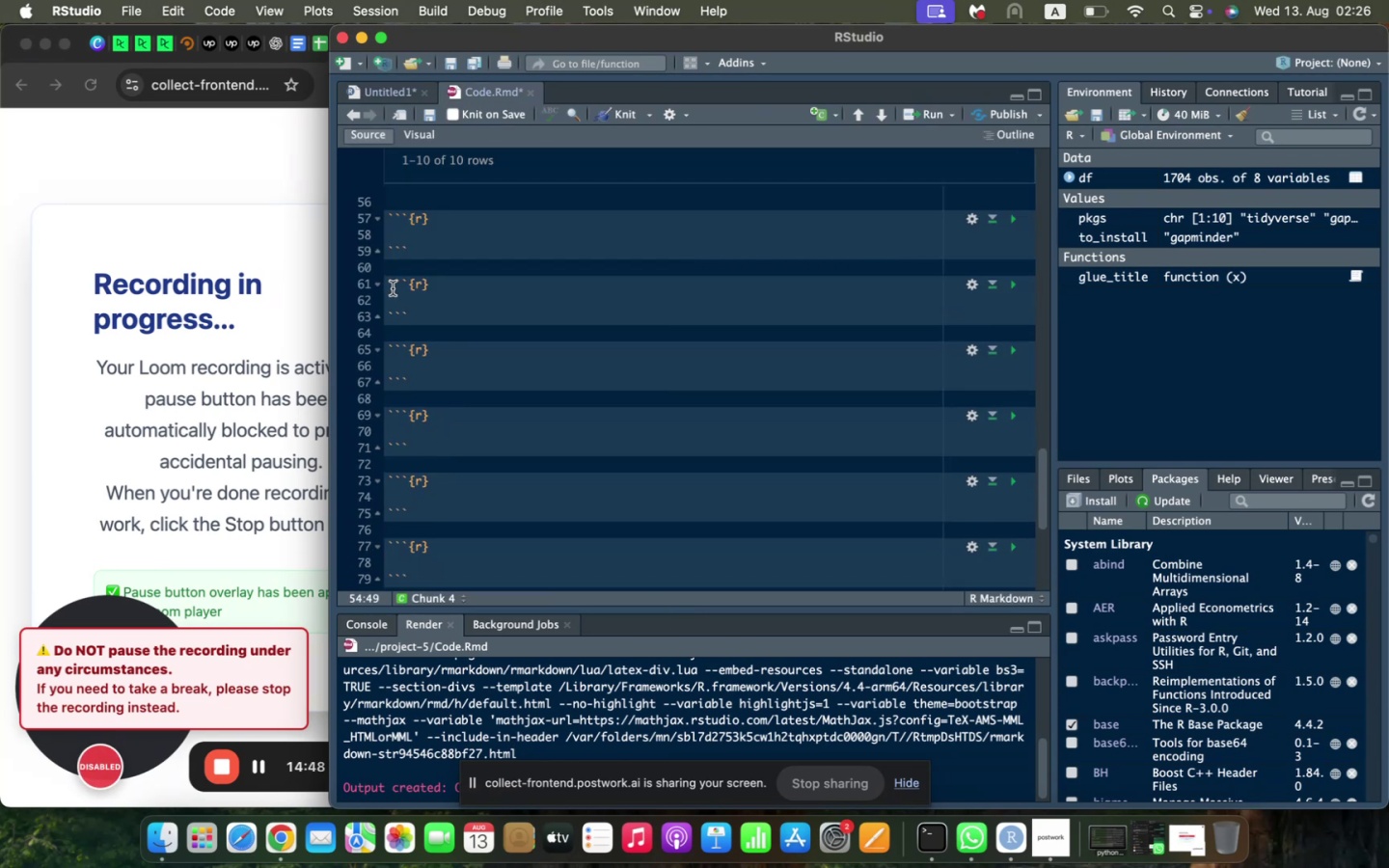 
left_click([392, 303])
 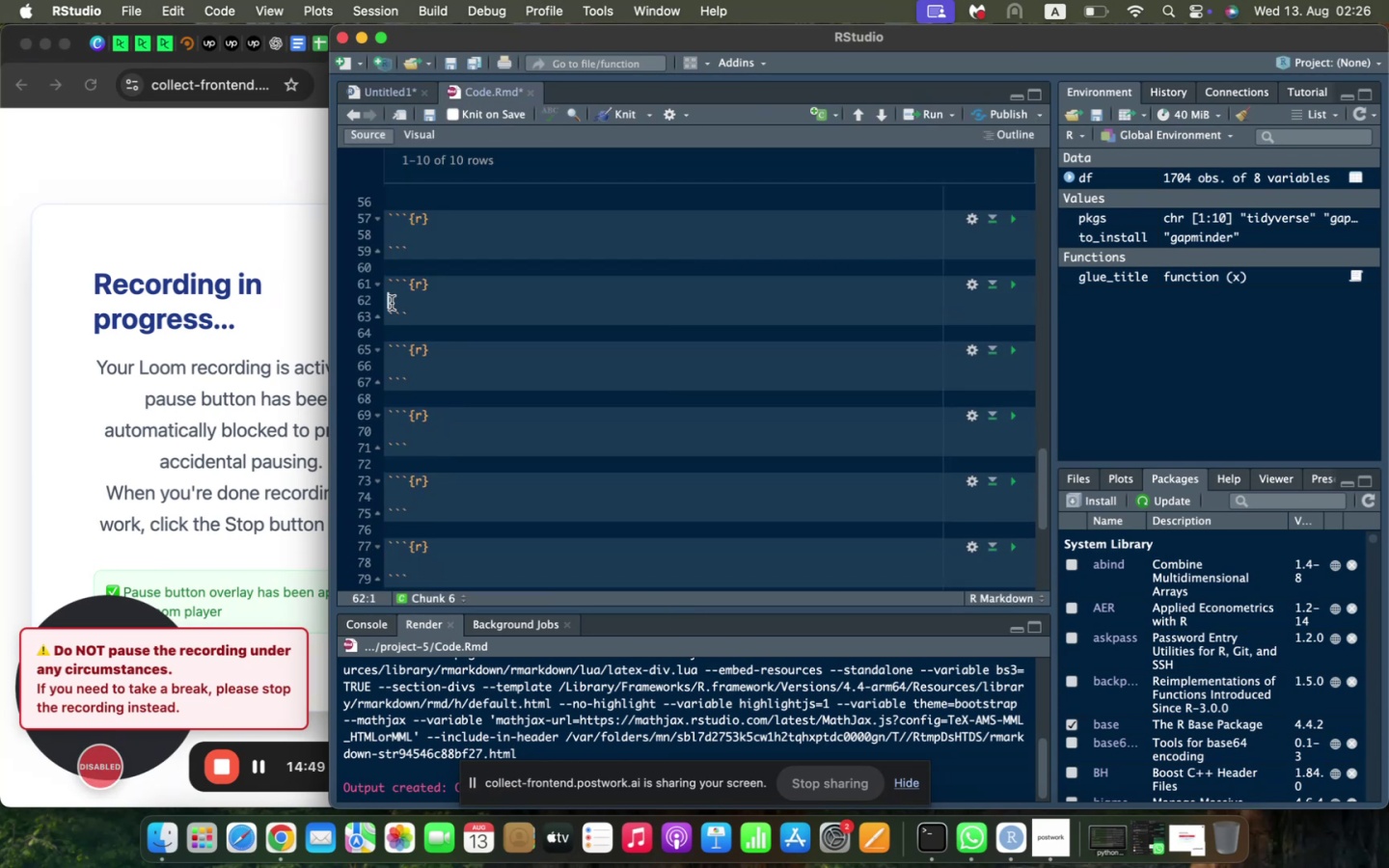 
key(Meta+V)
 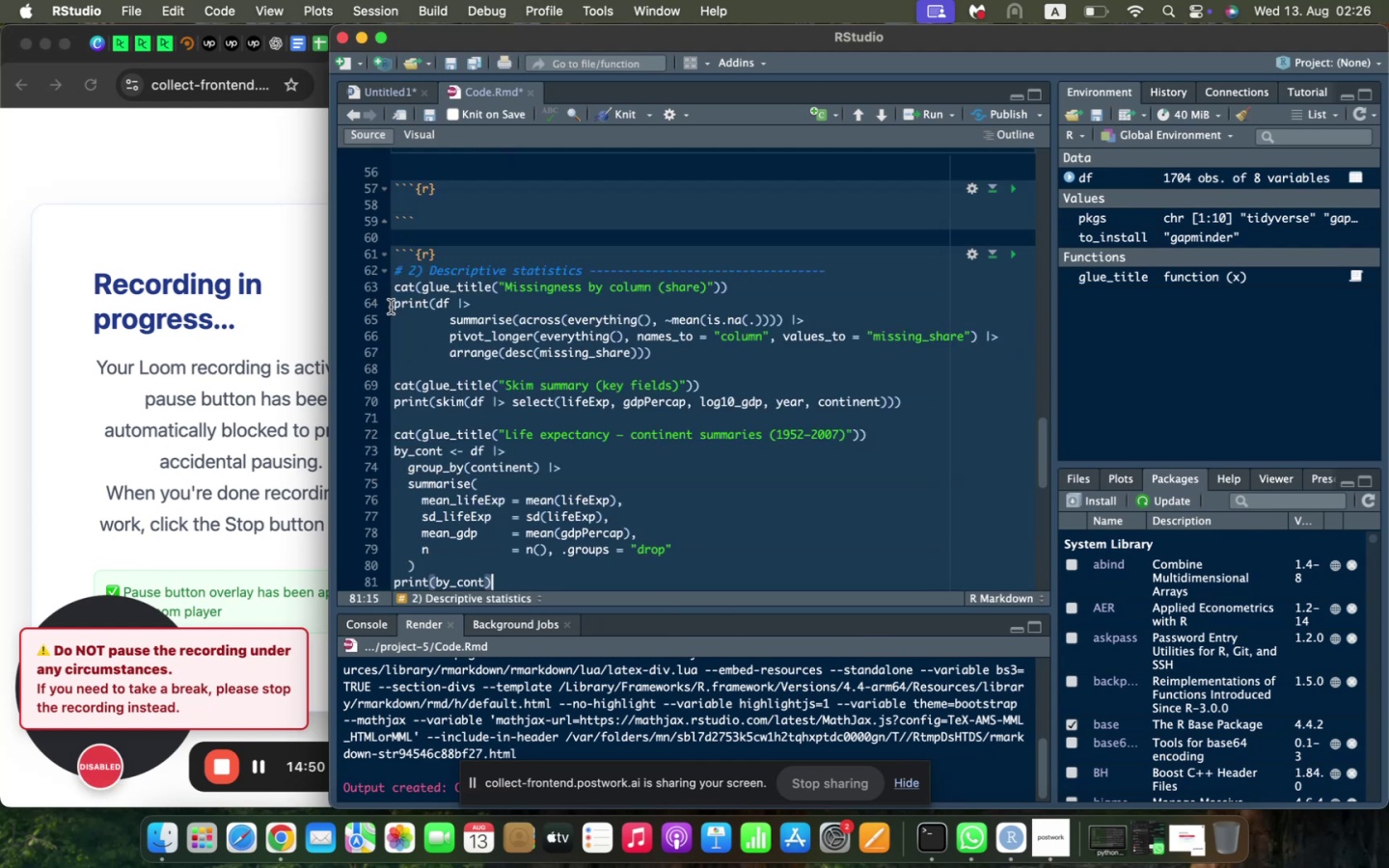 
scroll: coordinate [391, 308], scroll_direction: up, amount: 5.0
 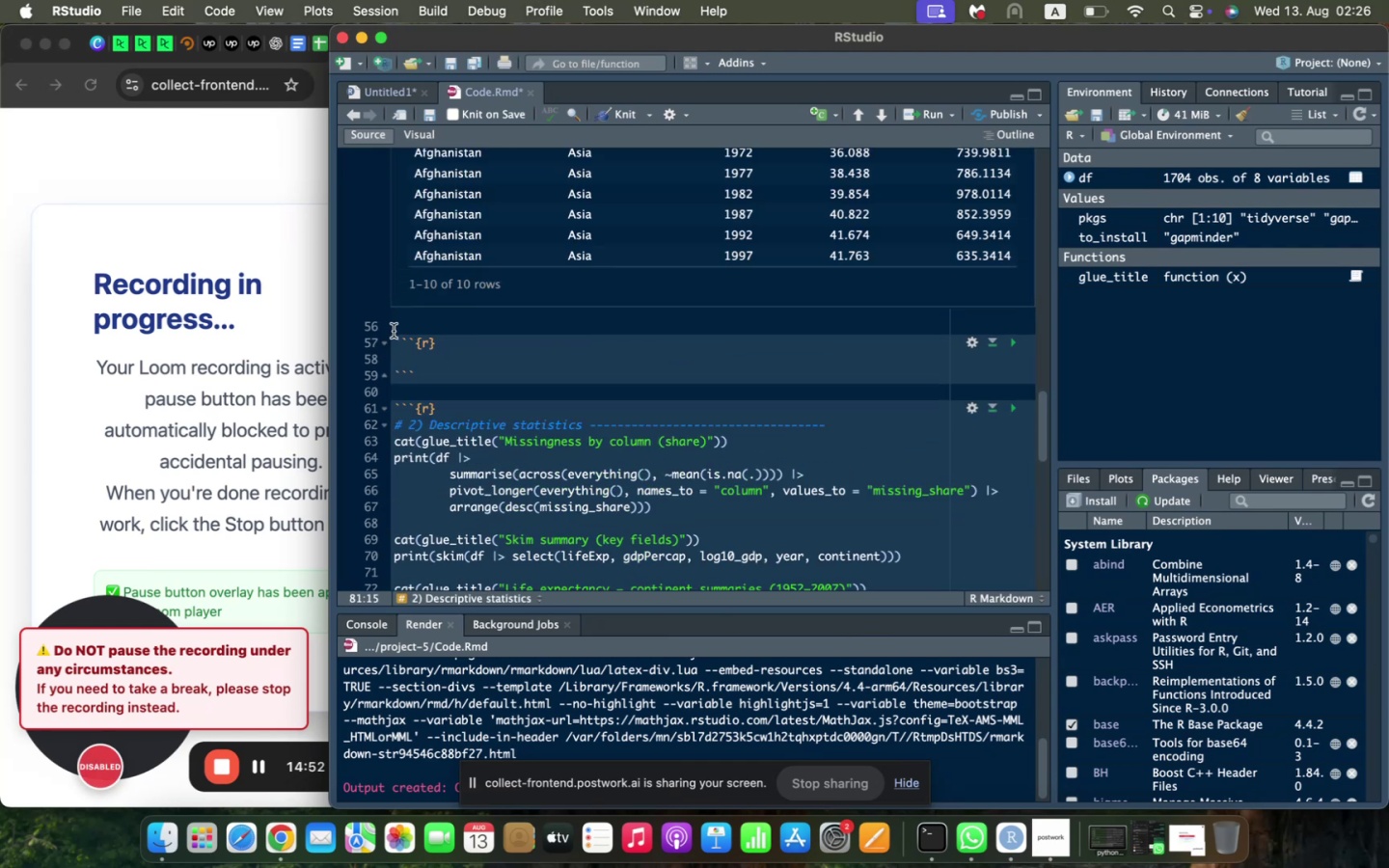 
left_click([395, 337])
 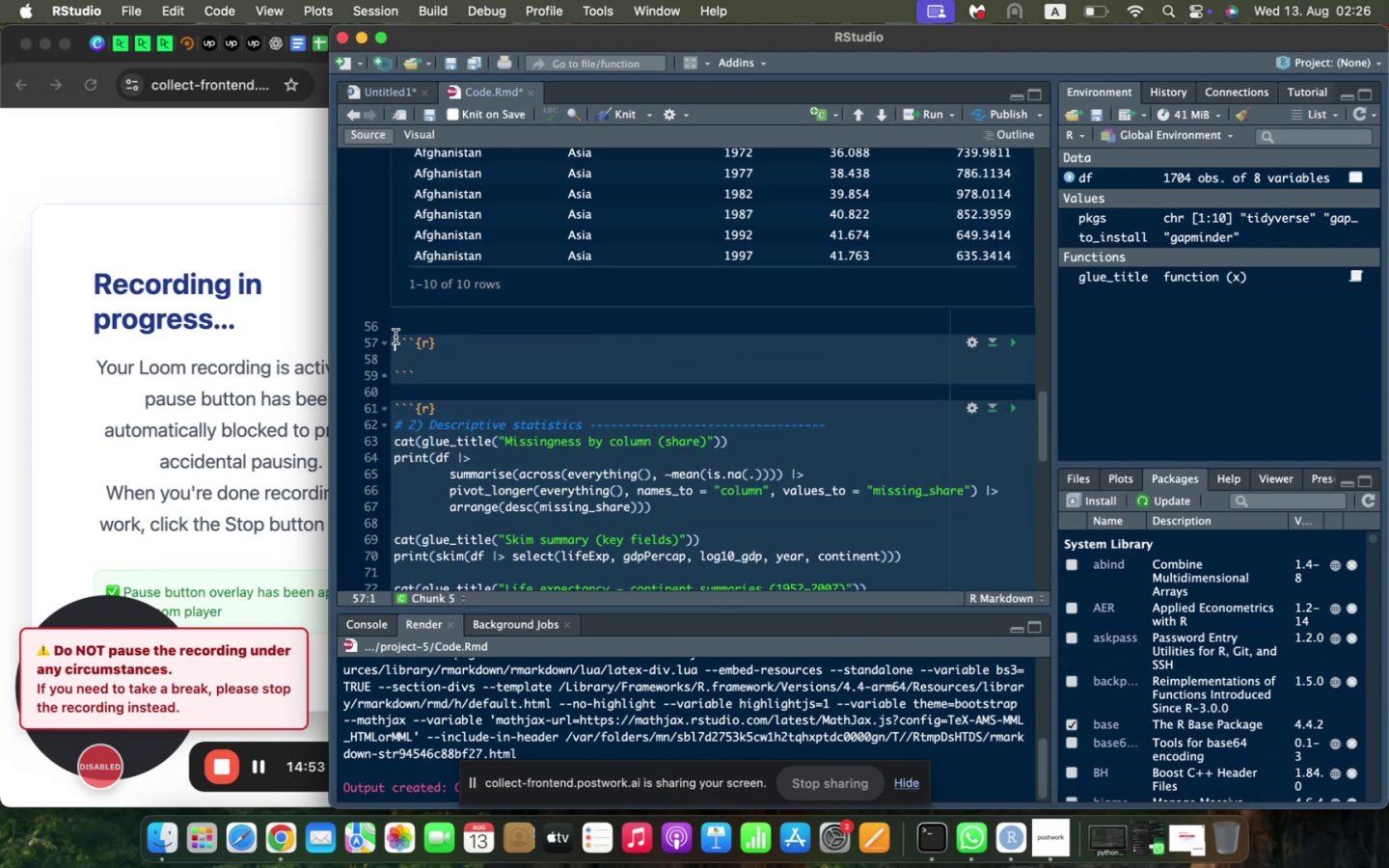 
key(Enter)
 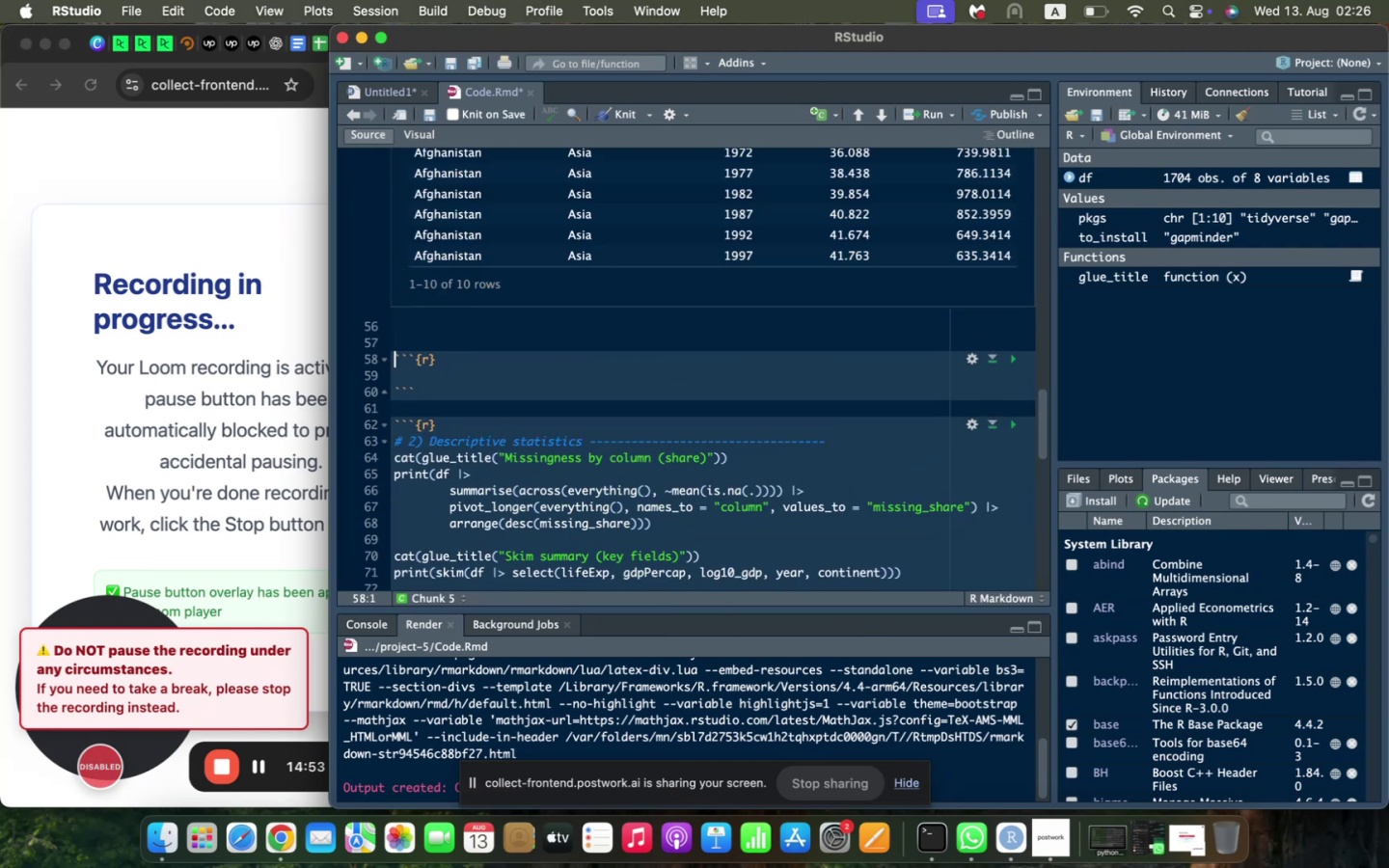 
key(ArrowUp)
 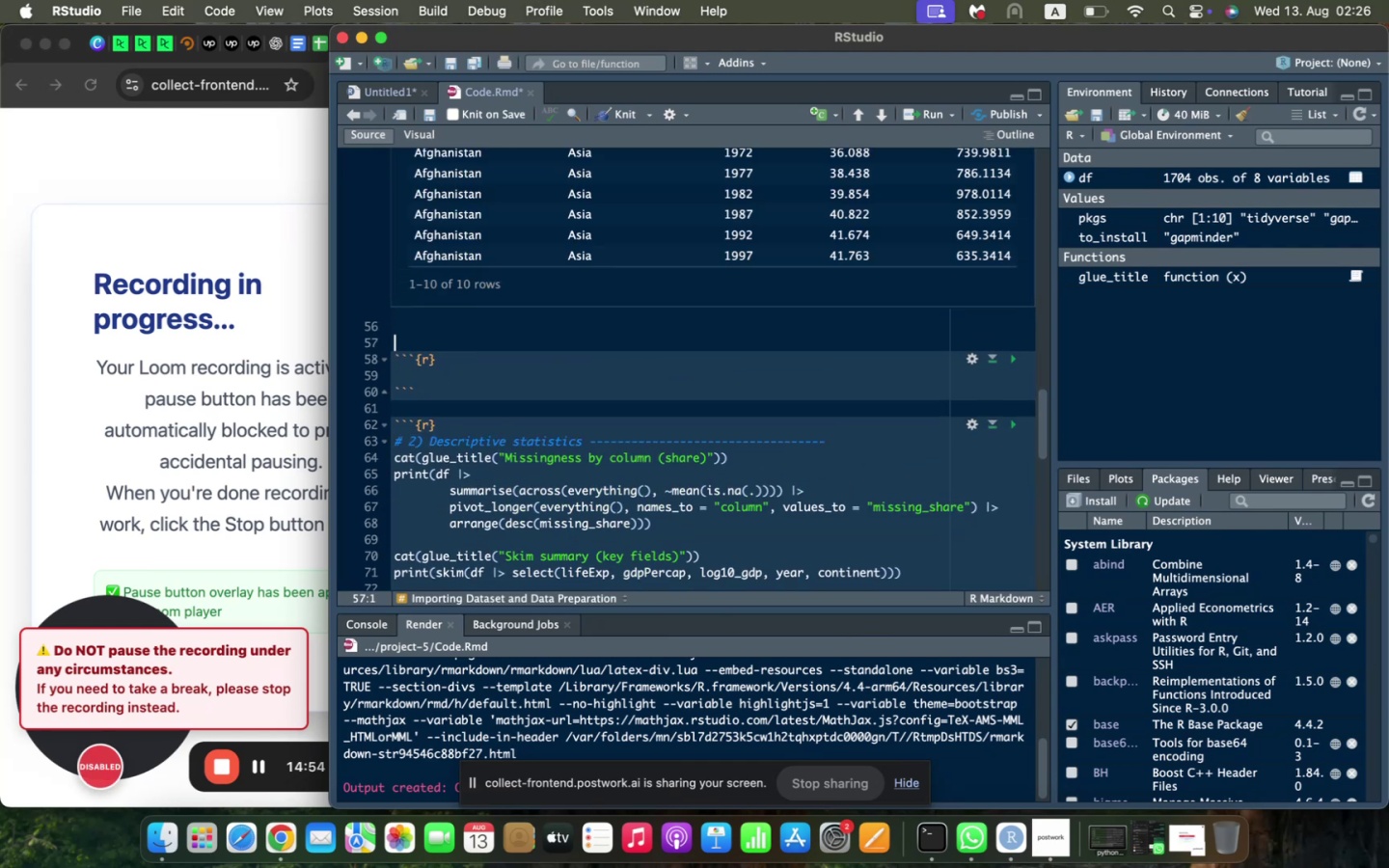 
key(ArrowUp)
 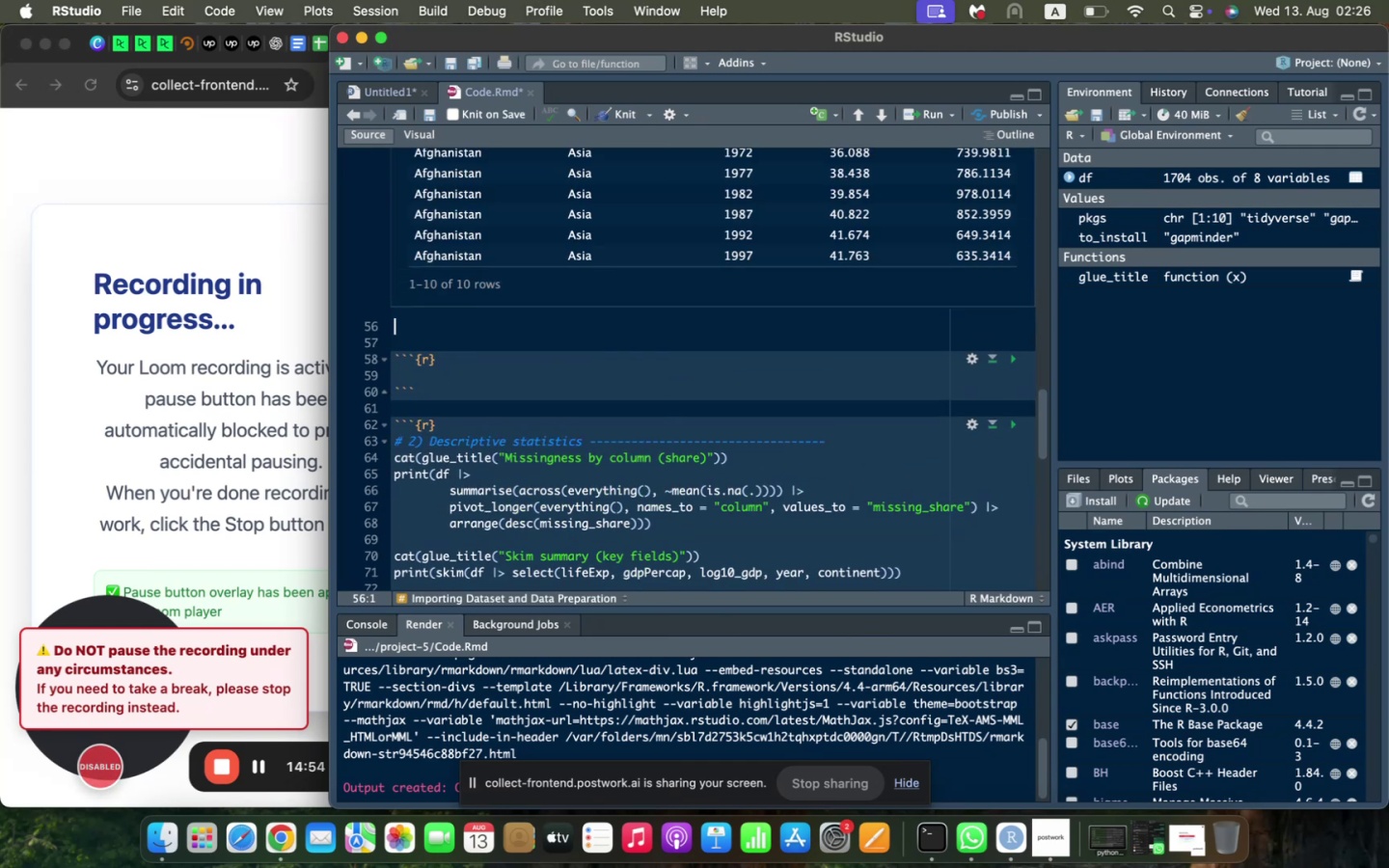 
type(## Descriptive Statistics)
 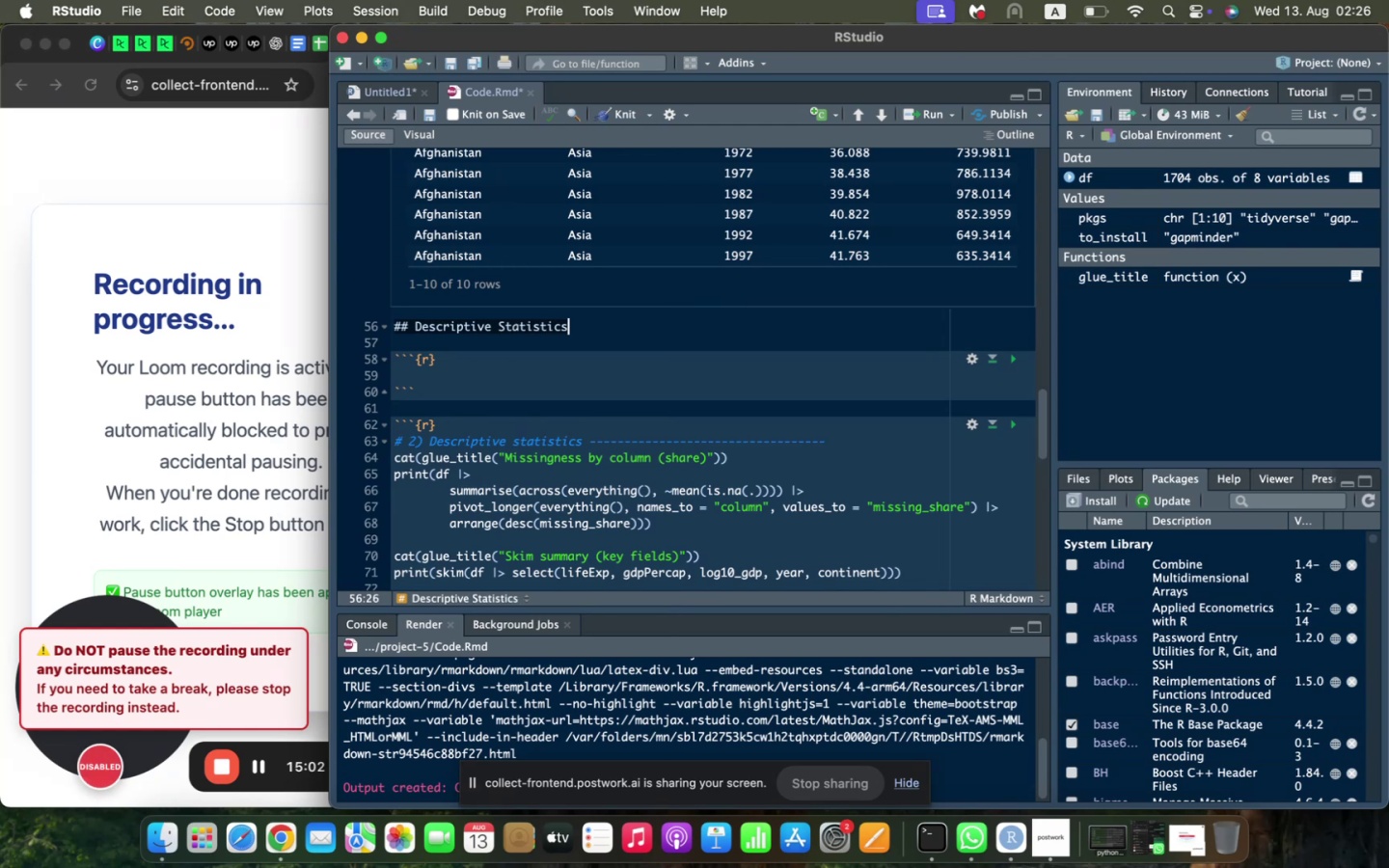 
key(ArrowDown)
 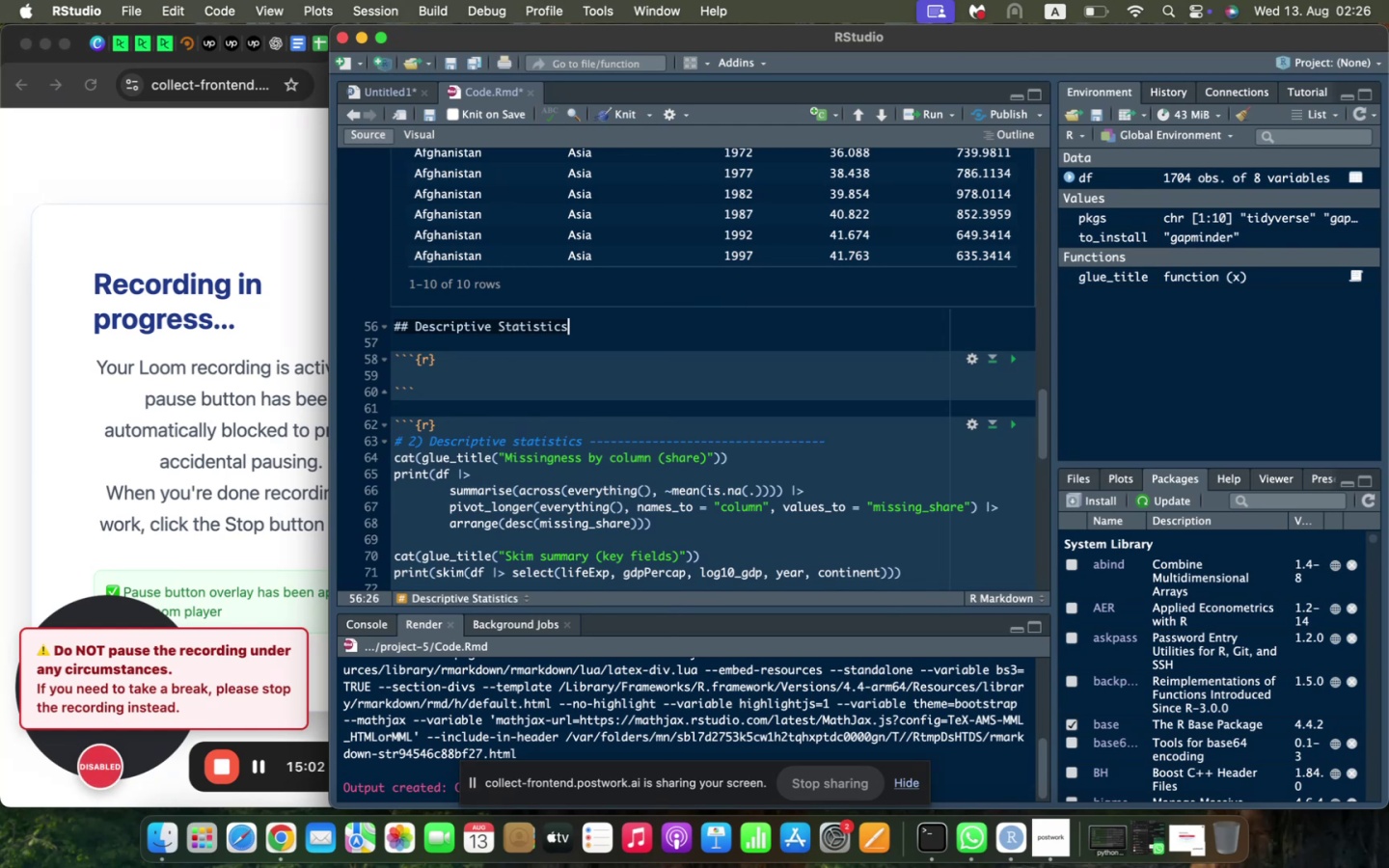 
key(ArrowDown)
 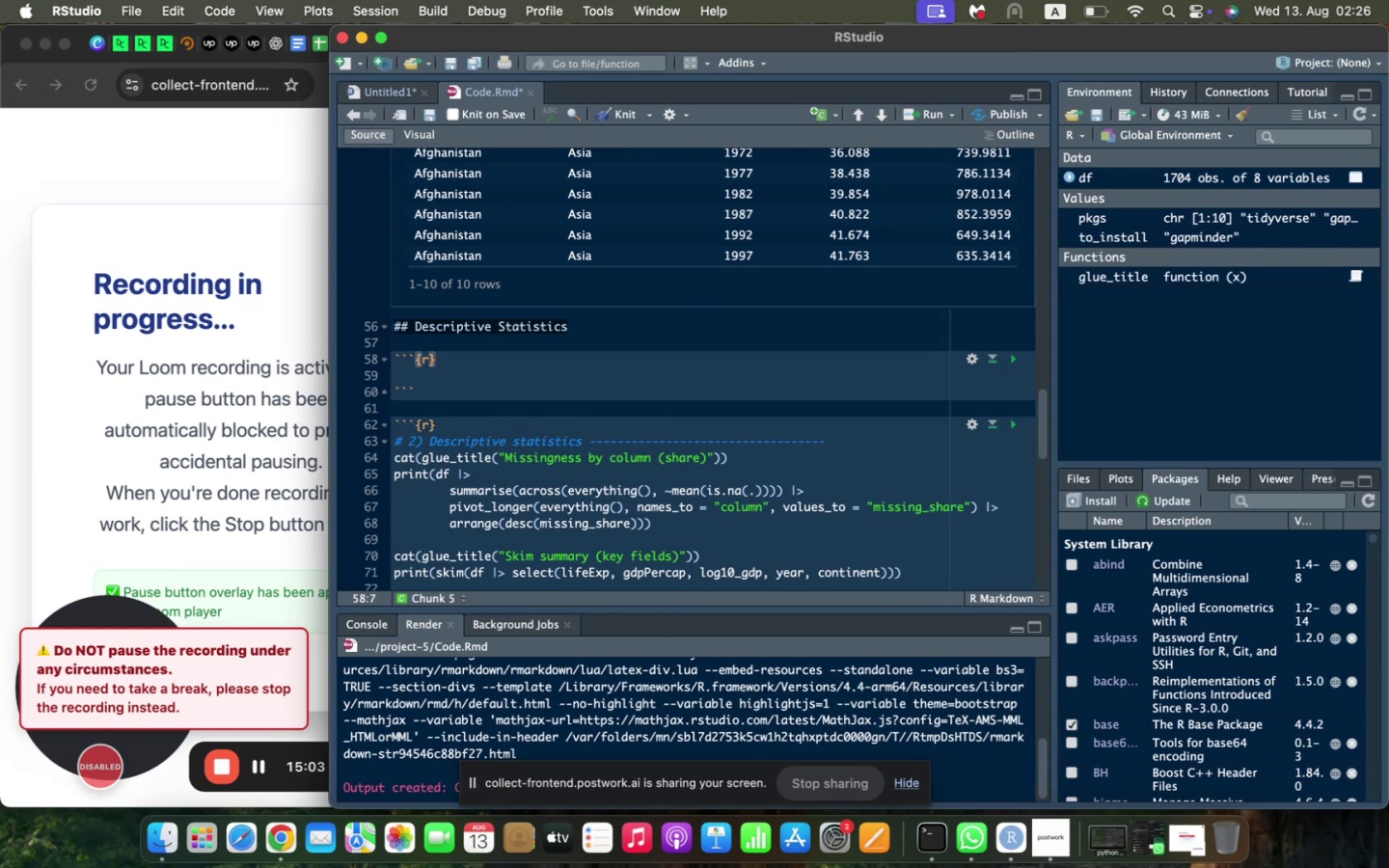 
key(ArrowDown)
 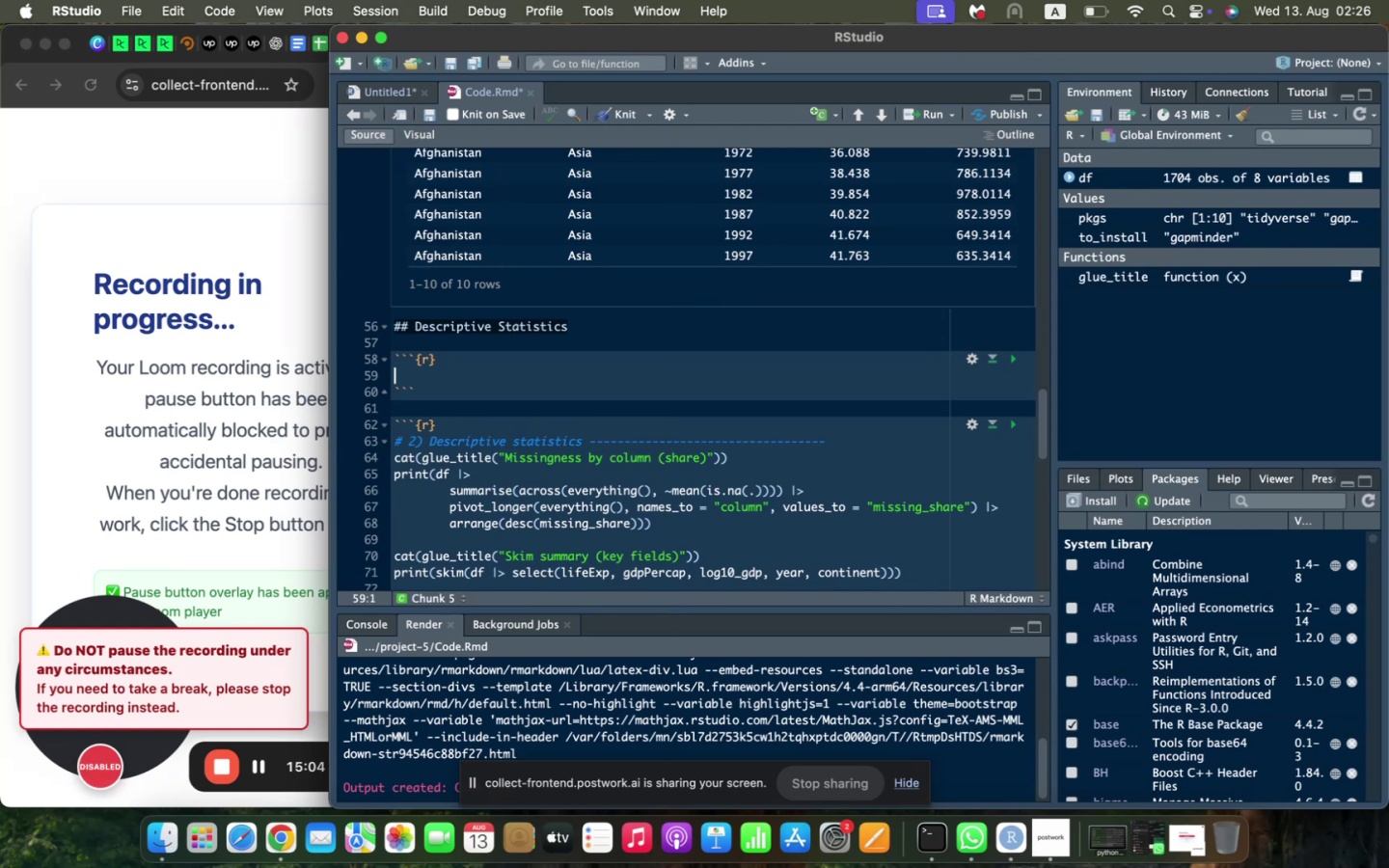 
type(xc)
key(Backspace)
key(Backspace)
type(cat(glue_title("Missingness by O)
key(Backspace)
type(Column (share))
 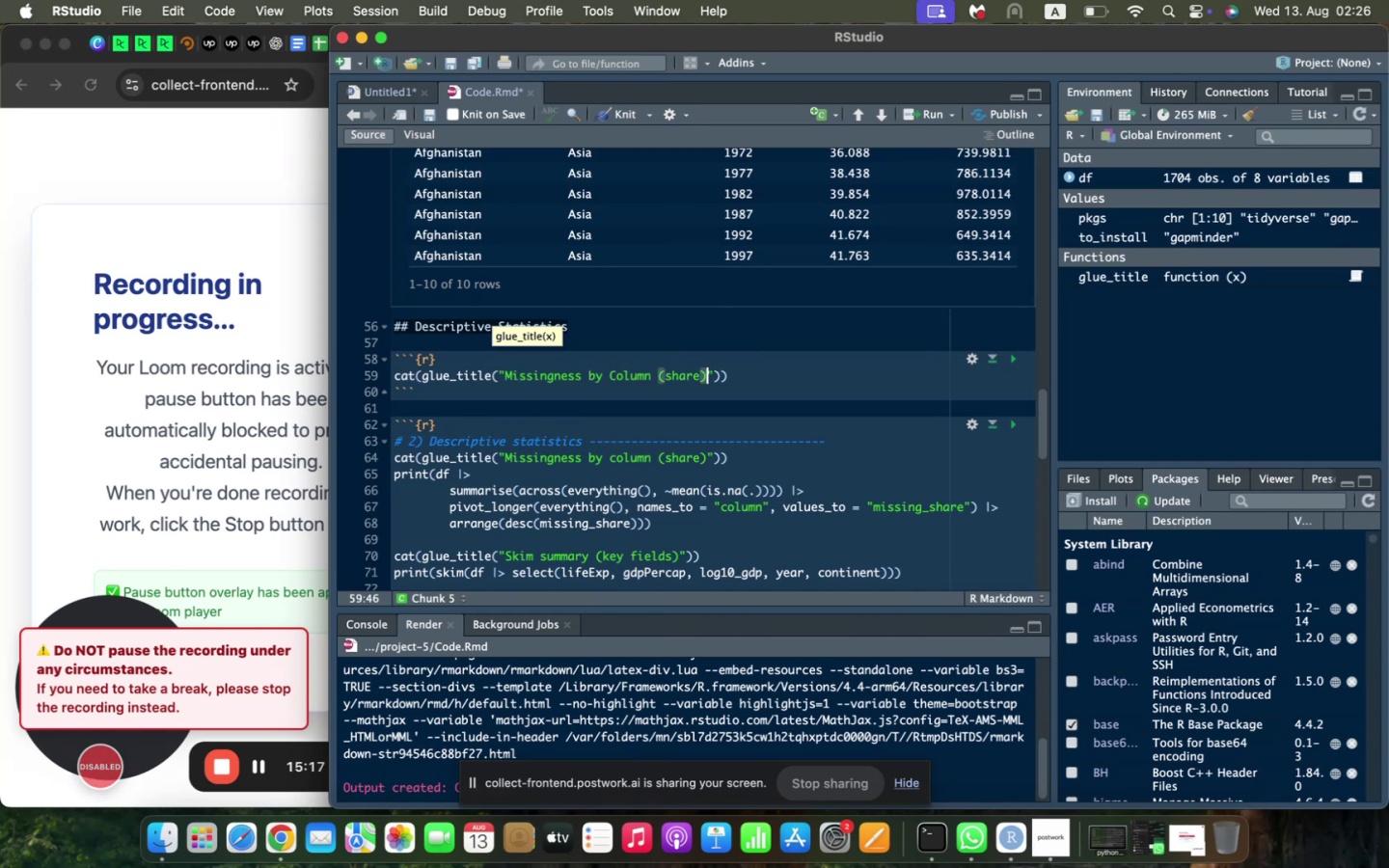 
key(ArrowRight)
 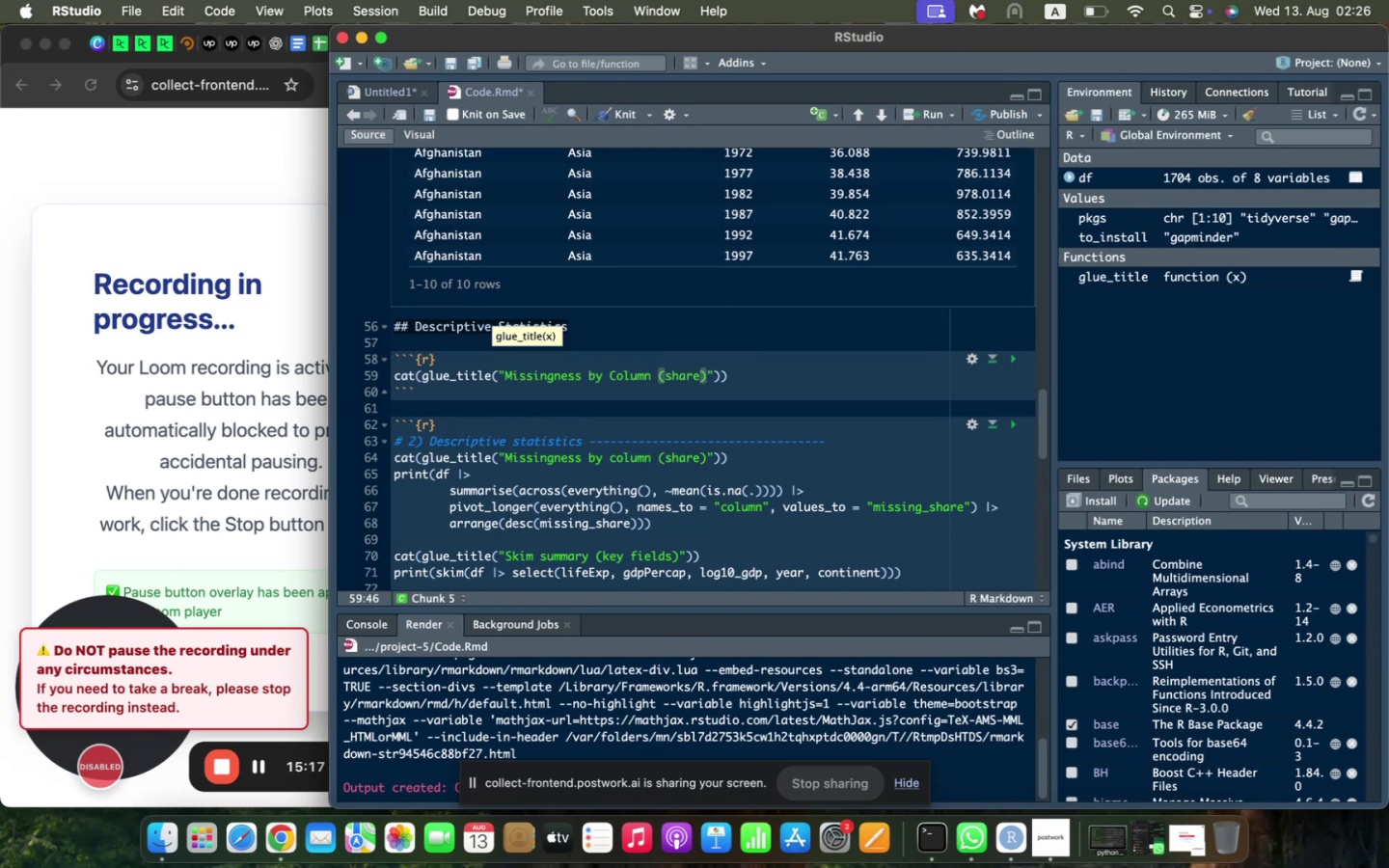 
key(ArrowRight)
 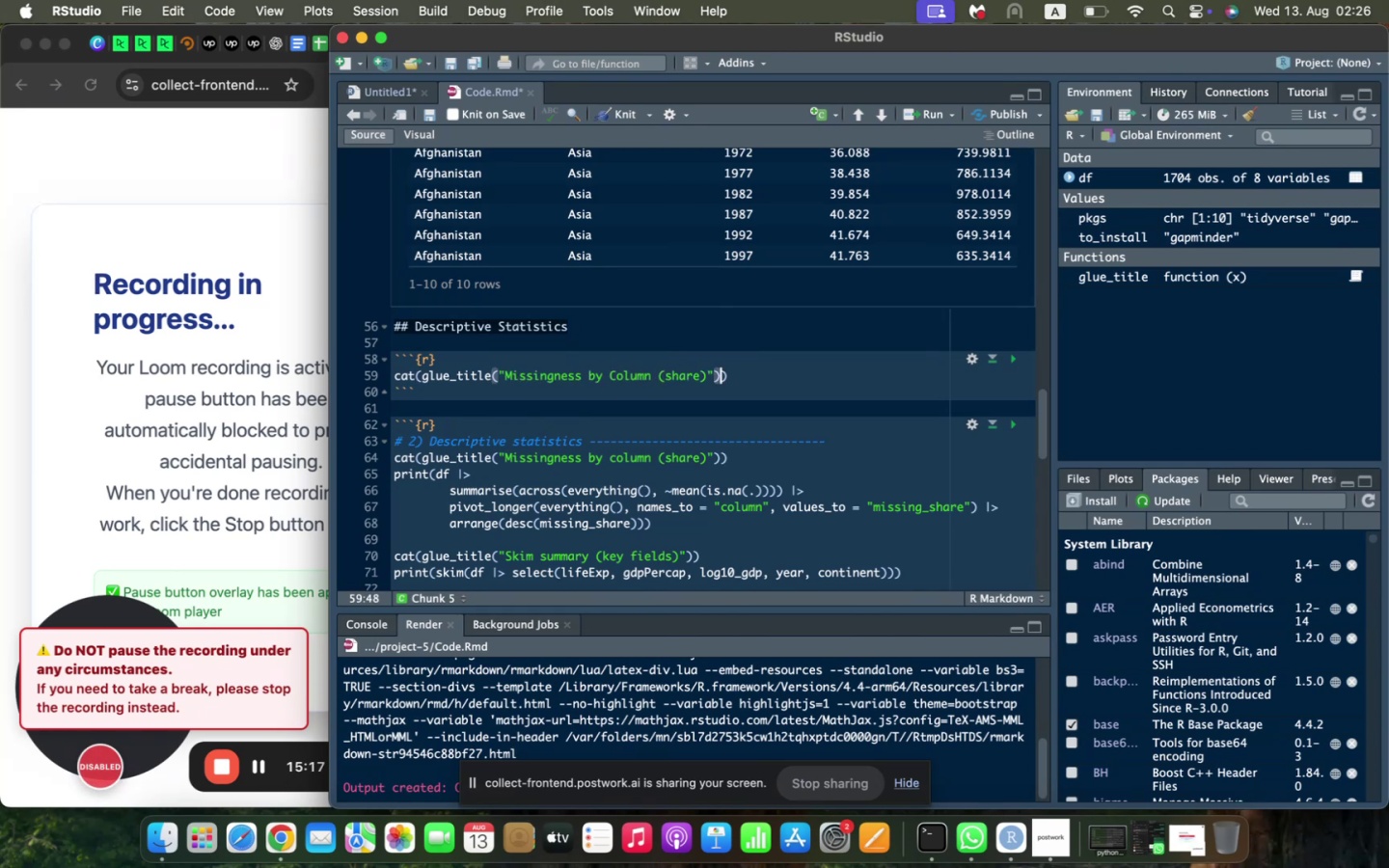 
key(ArrowRight)
 